 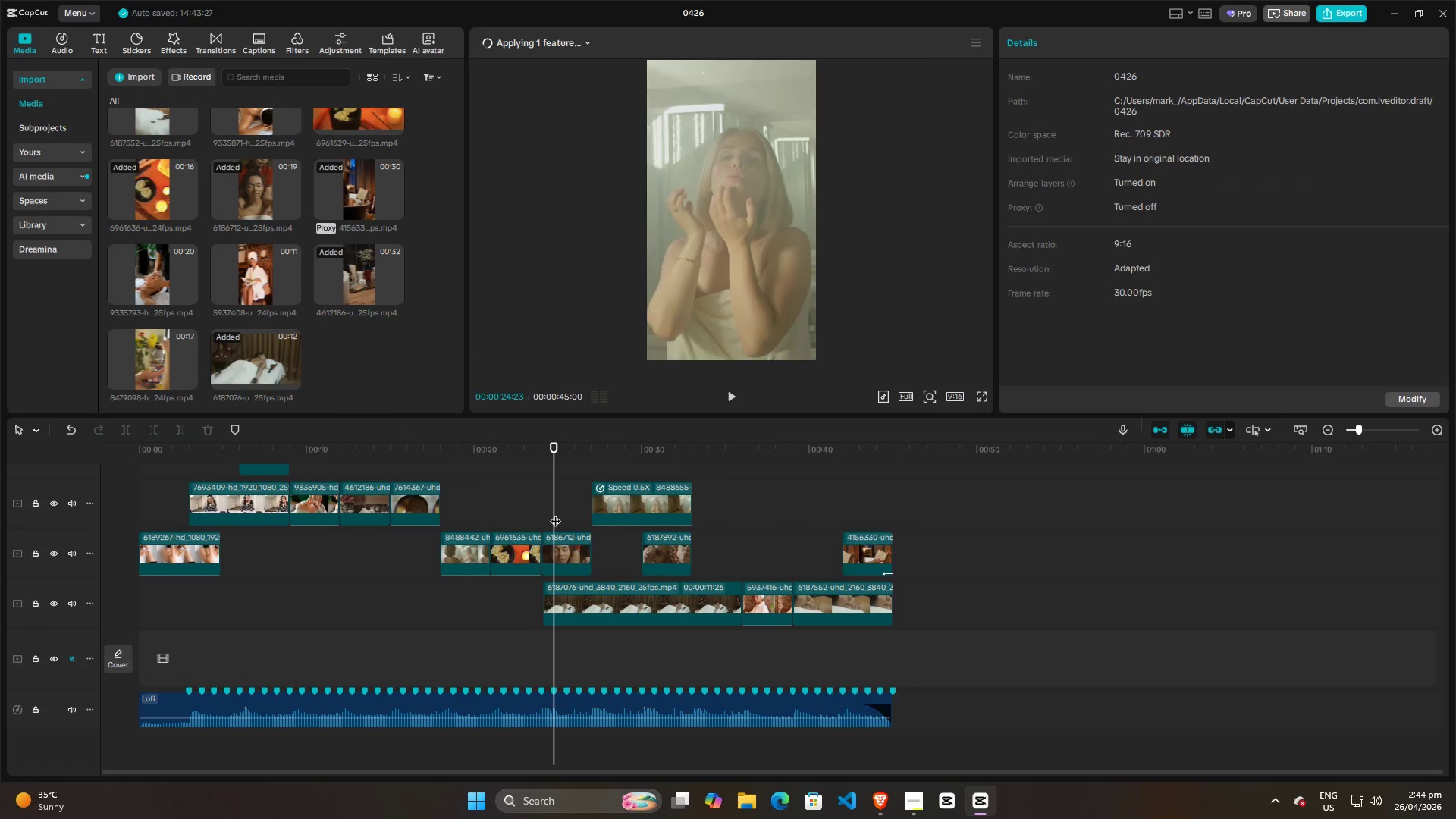 
key(Space)
 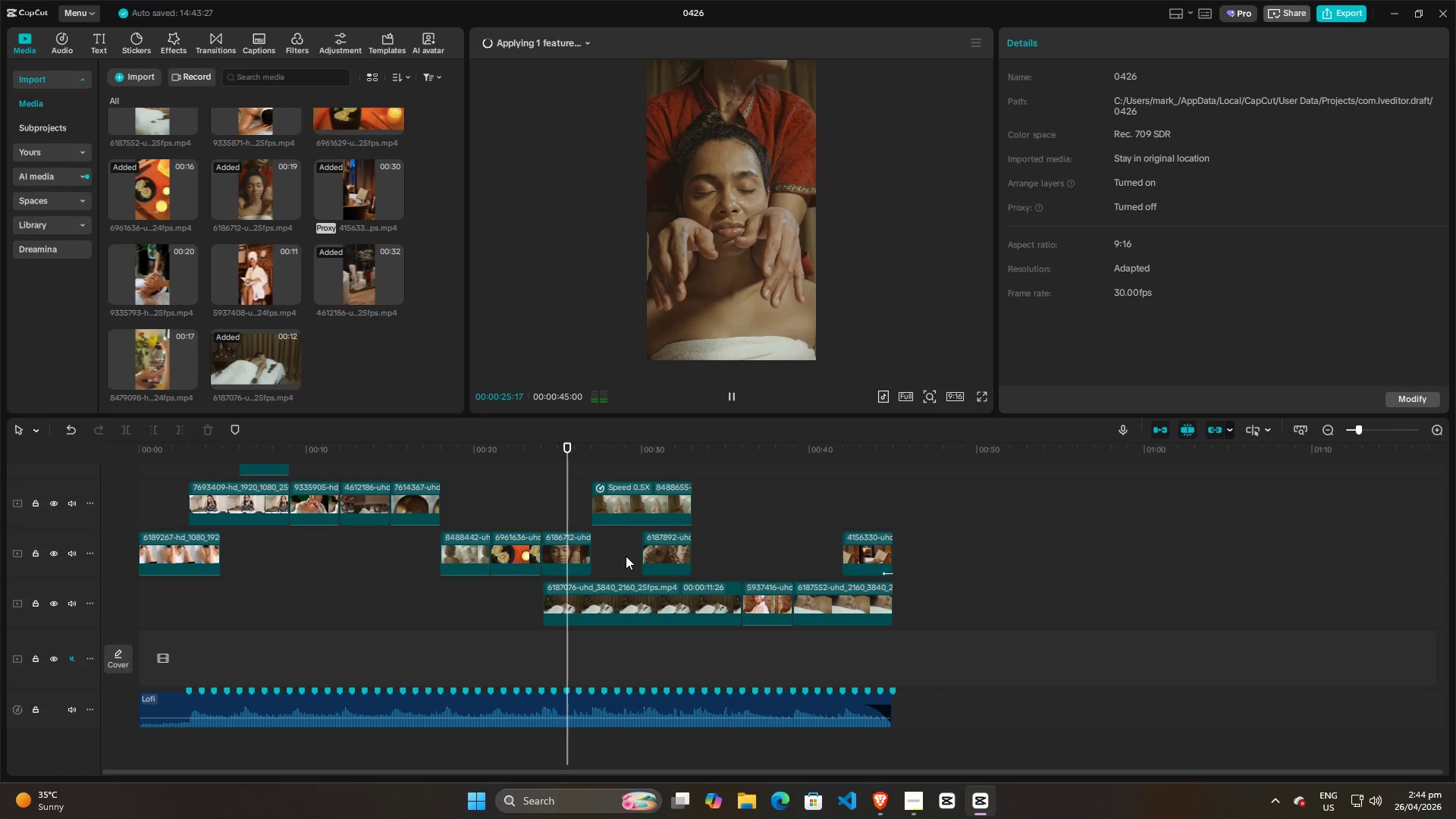 
hold_key(key=ControlLeft, duration=0.75)
scroll: coordinate [648, 566], scroll_direction: up, amount: 9.0
 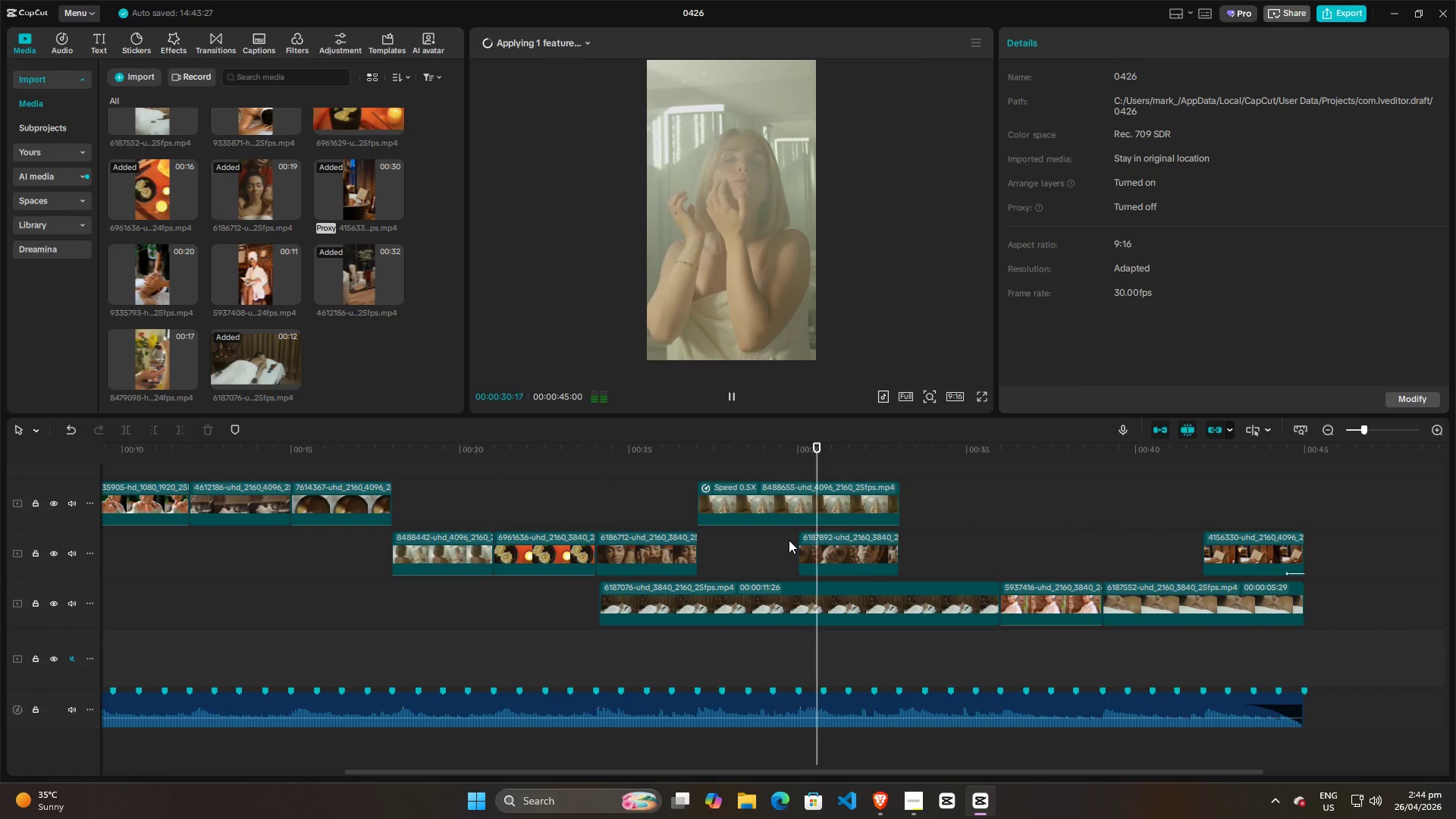 
wait(5.12)
 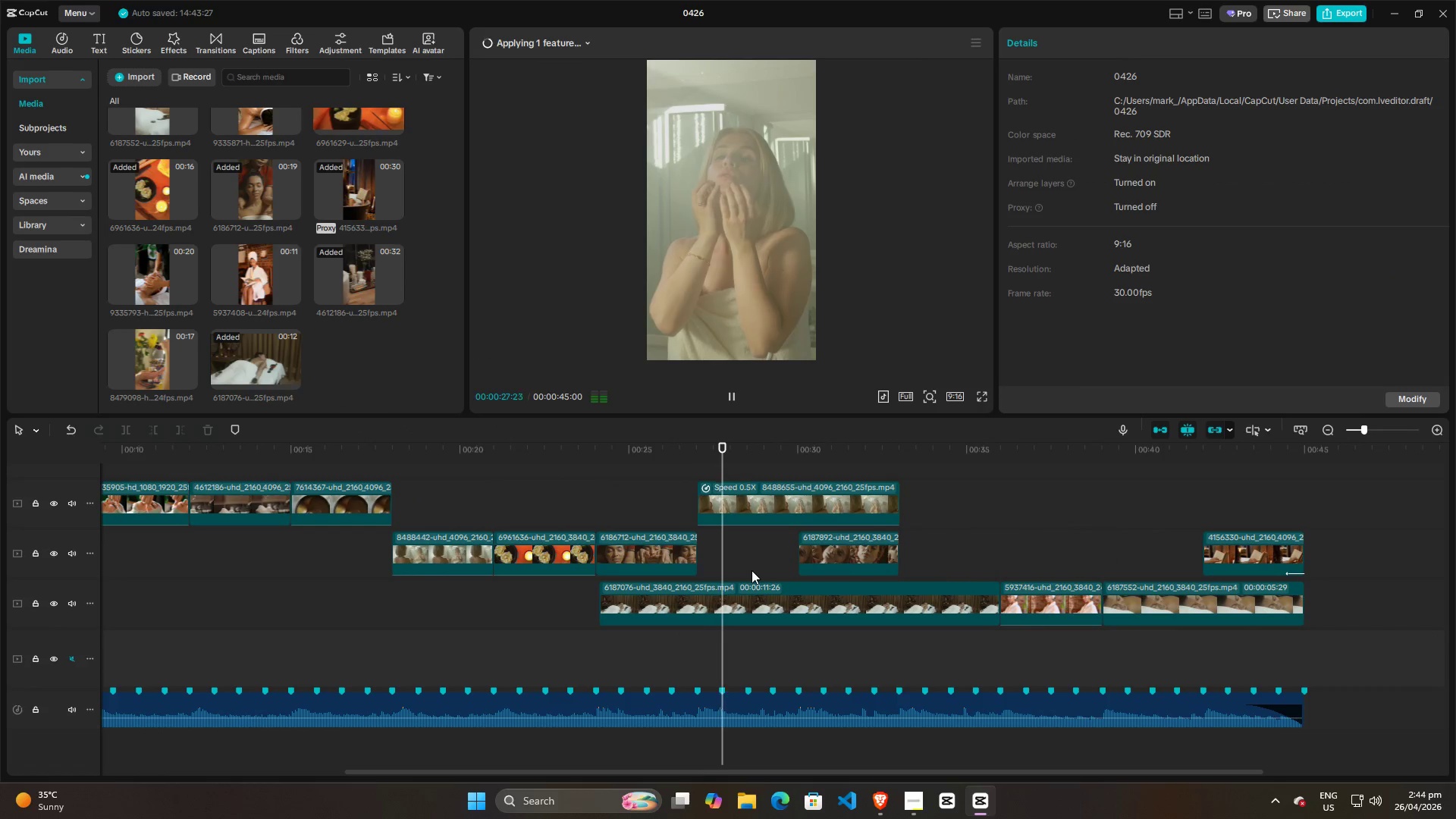 
key(Space)
 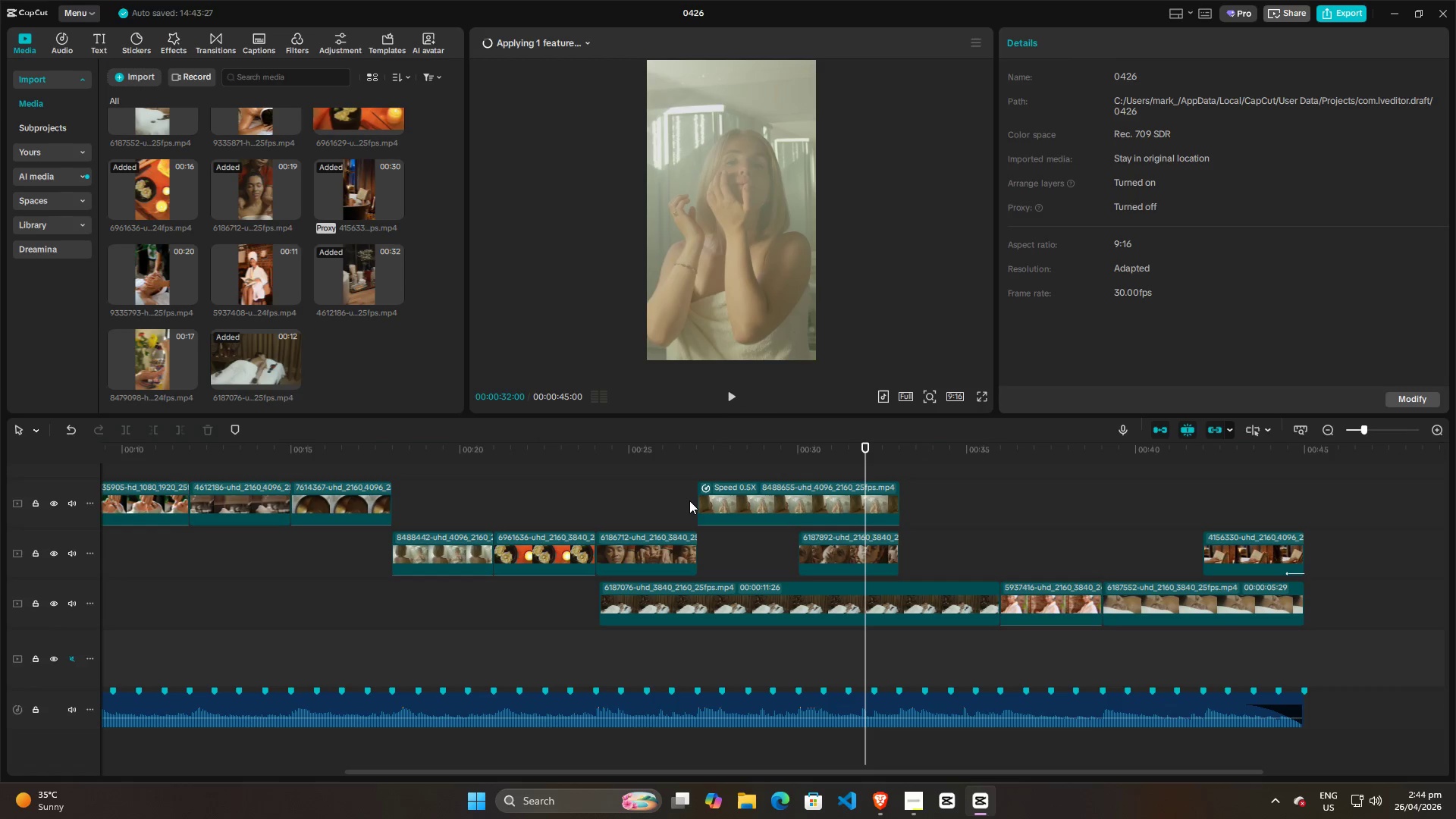 
left_click([689, 500])
 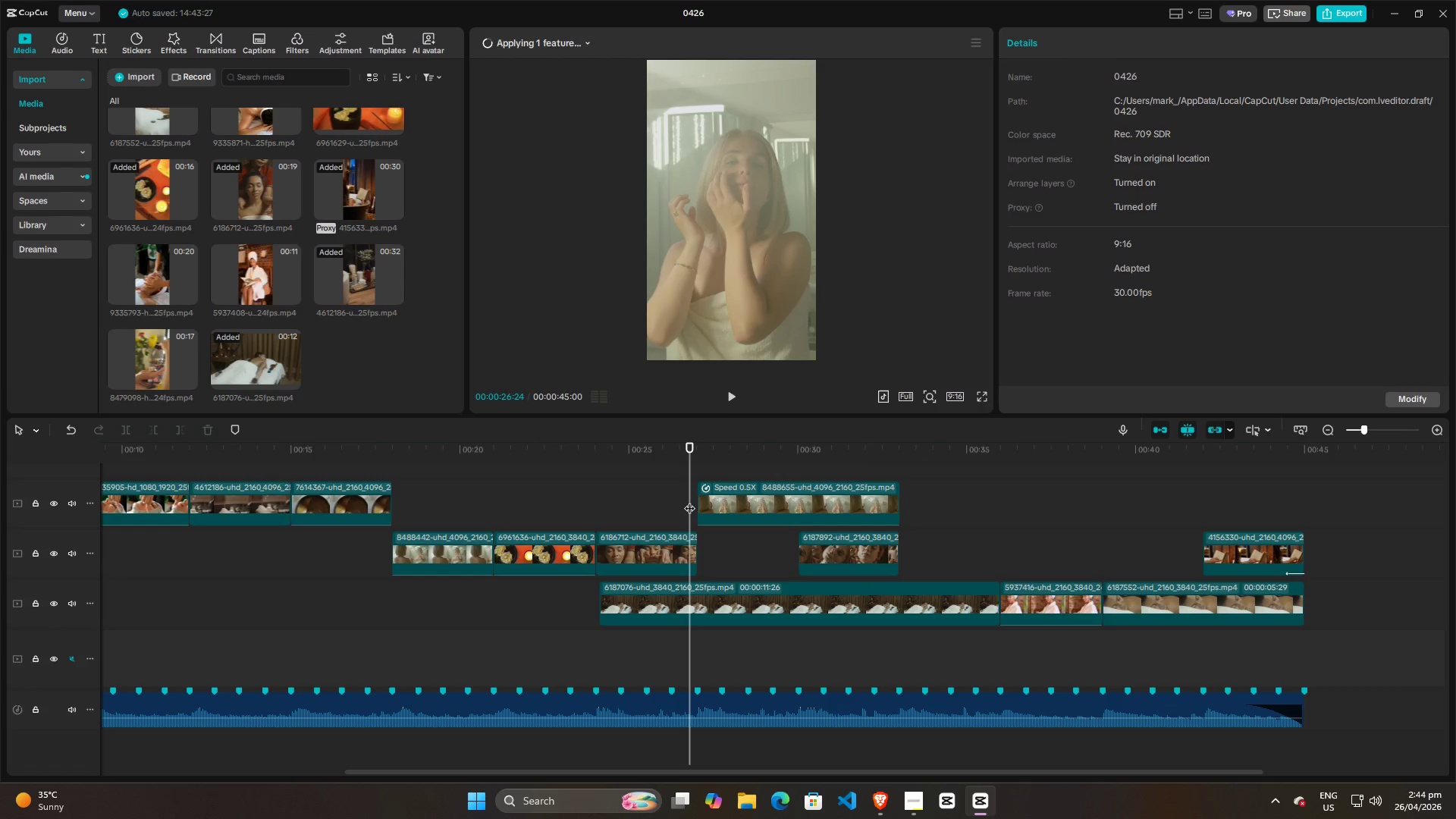 
key(Space)
 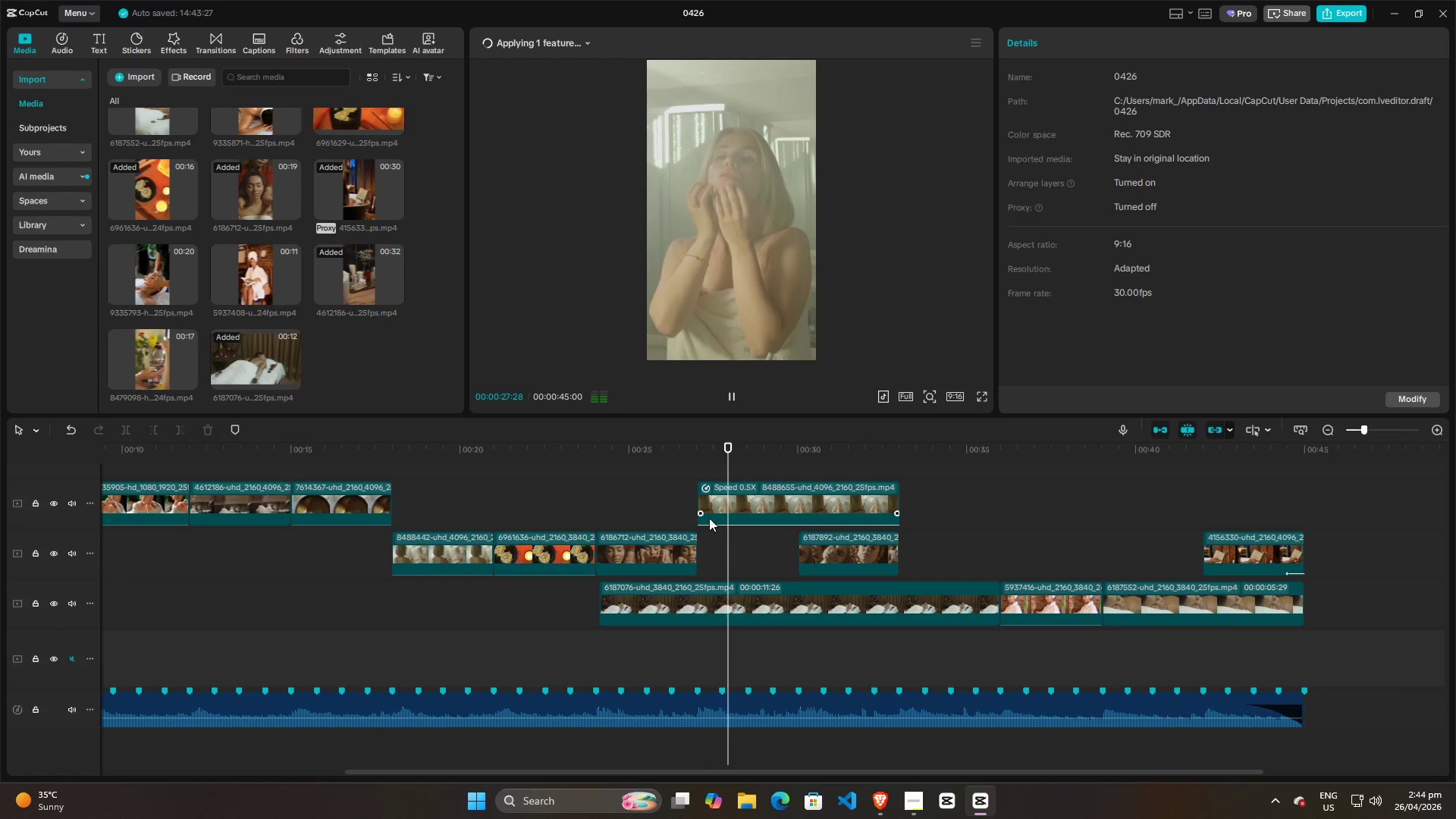 
key(Space)
 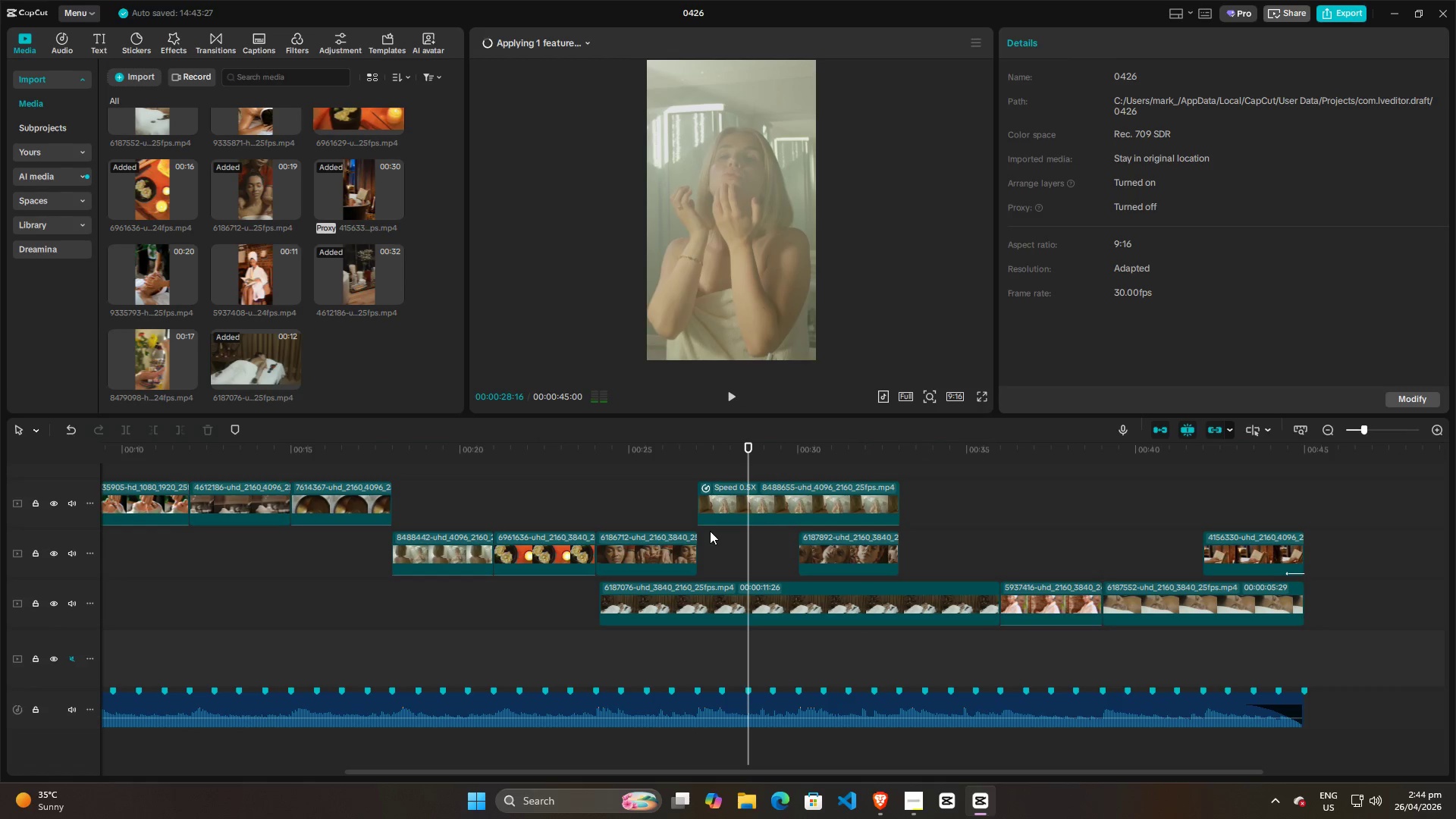 
left_click([710, 531])
 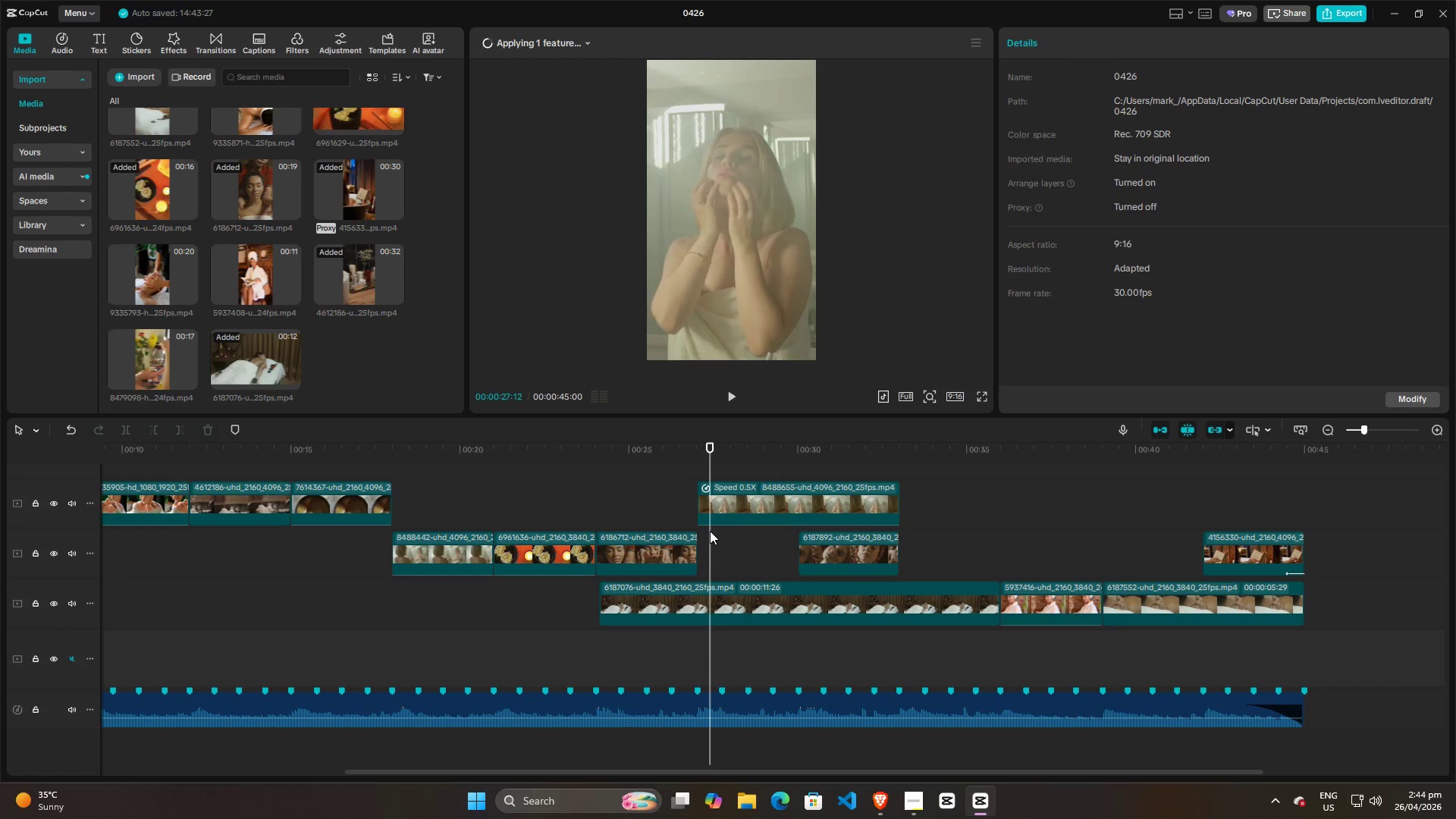 
key(Space)
 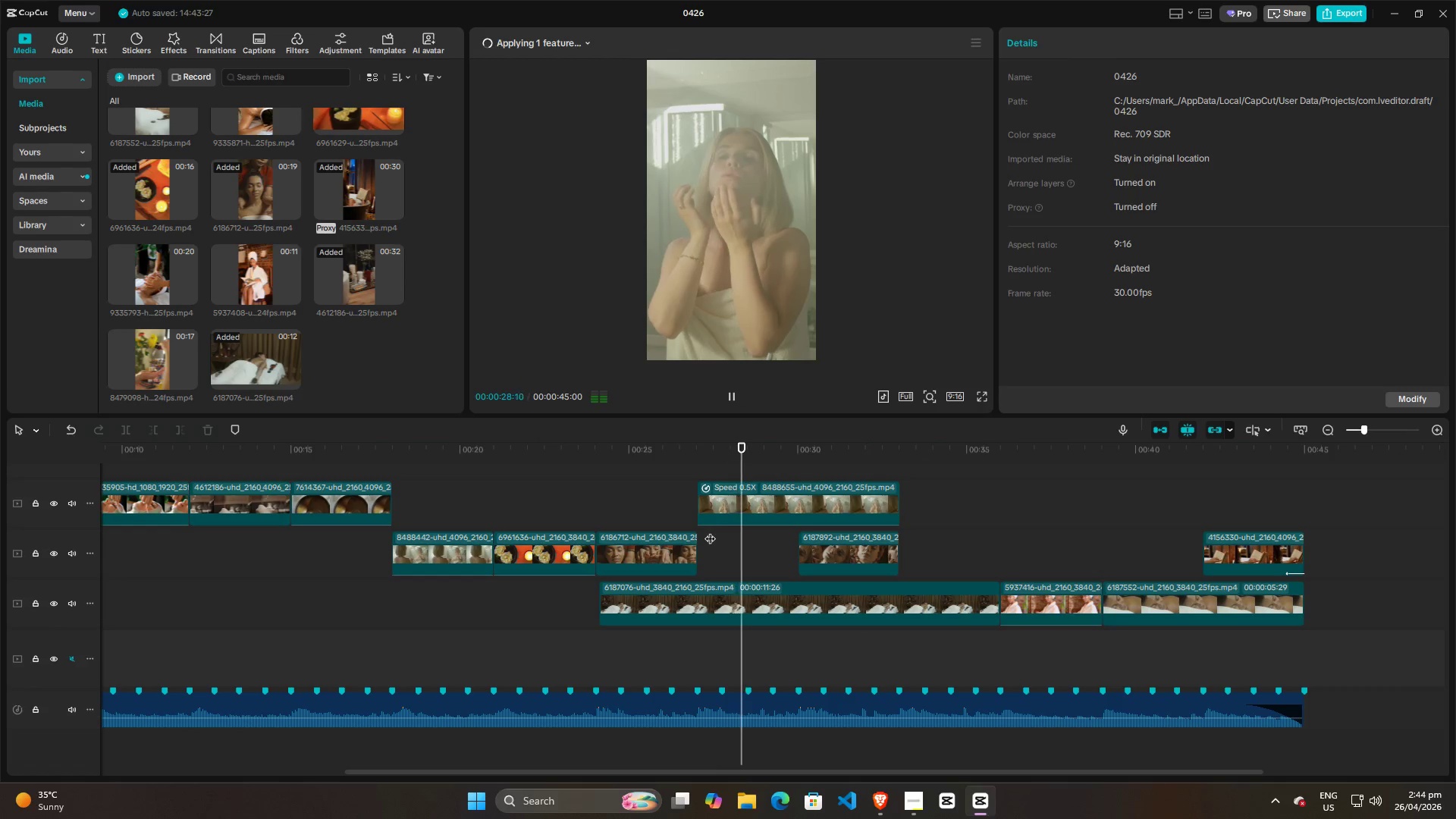 
key(Space)
 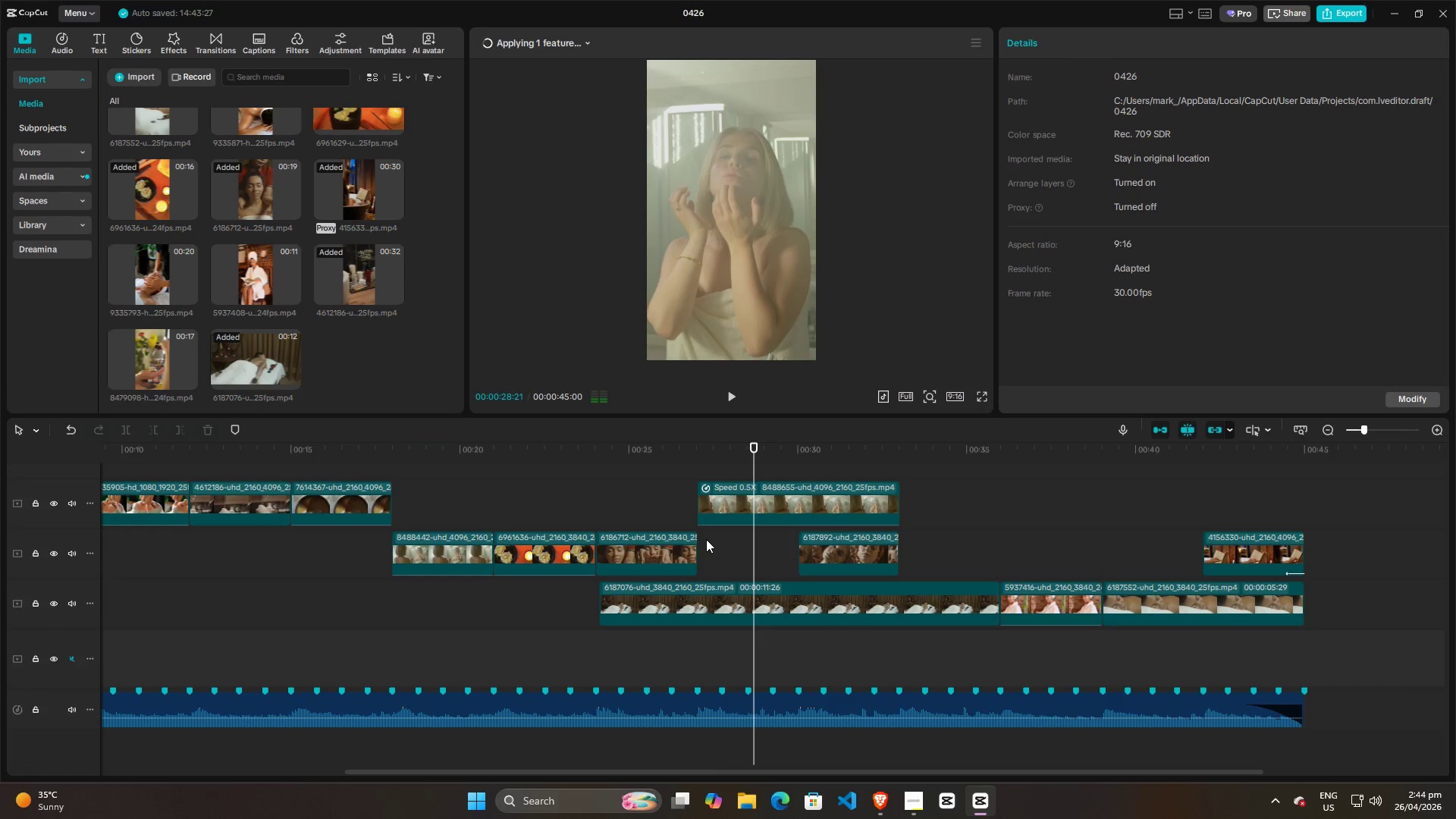 
left_click([706, 539])
 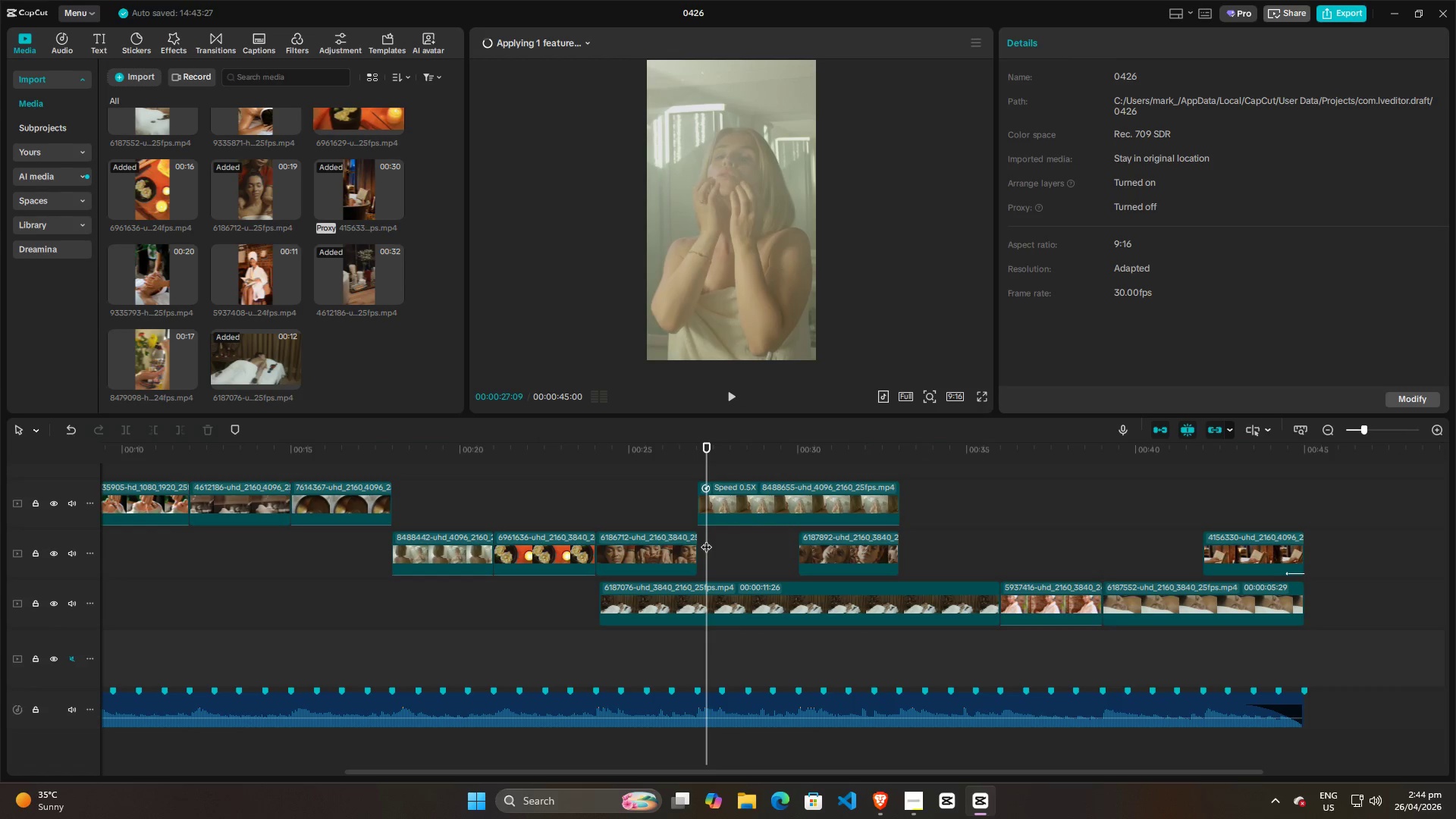 
key(Space)
 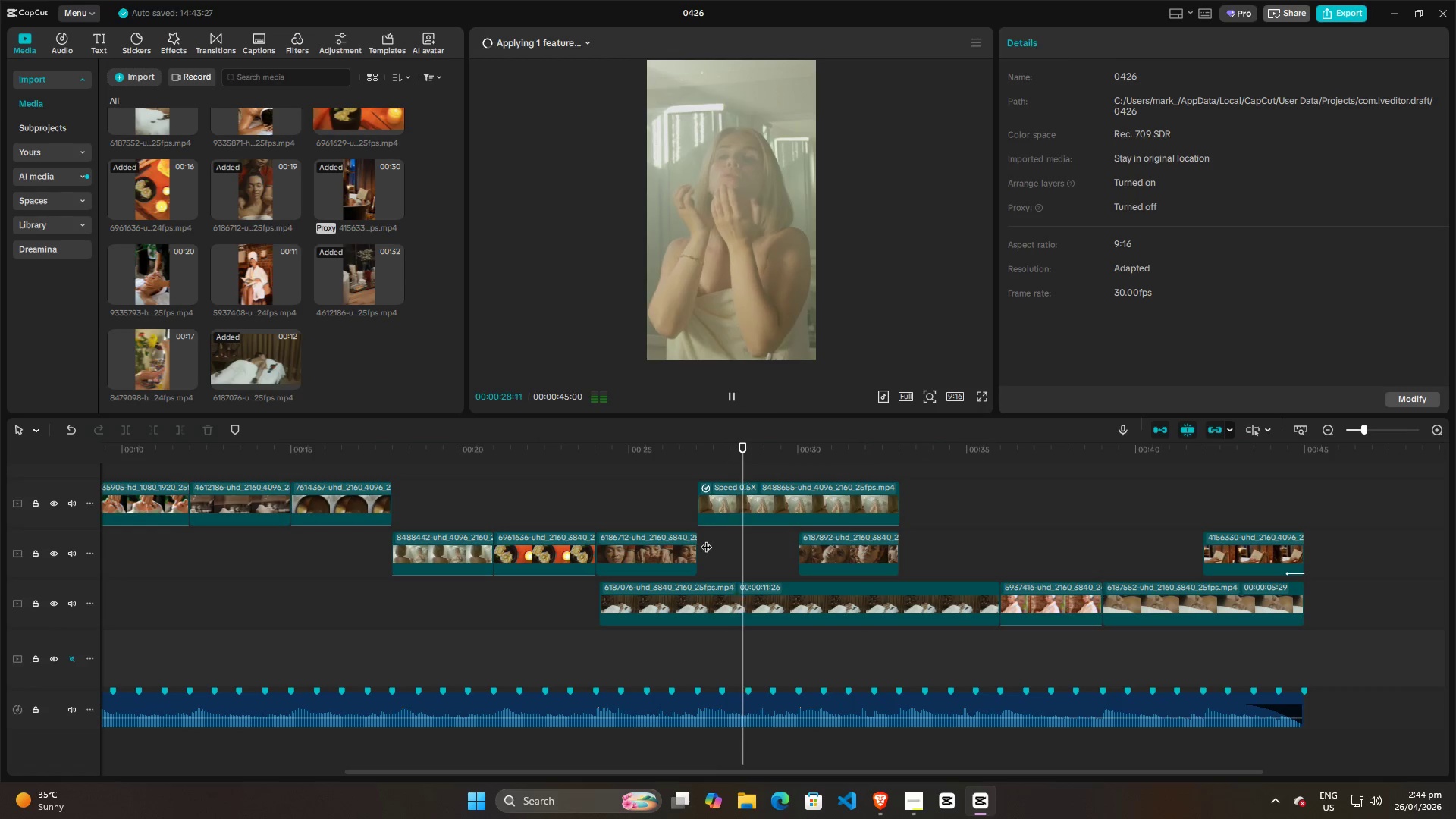 
key(Space)
 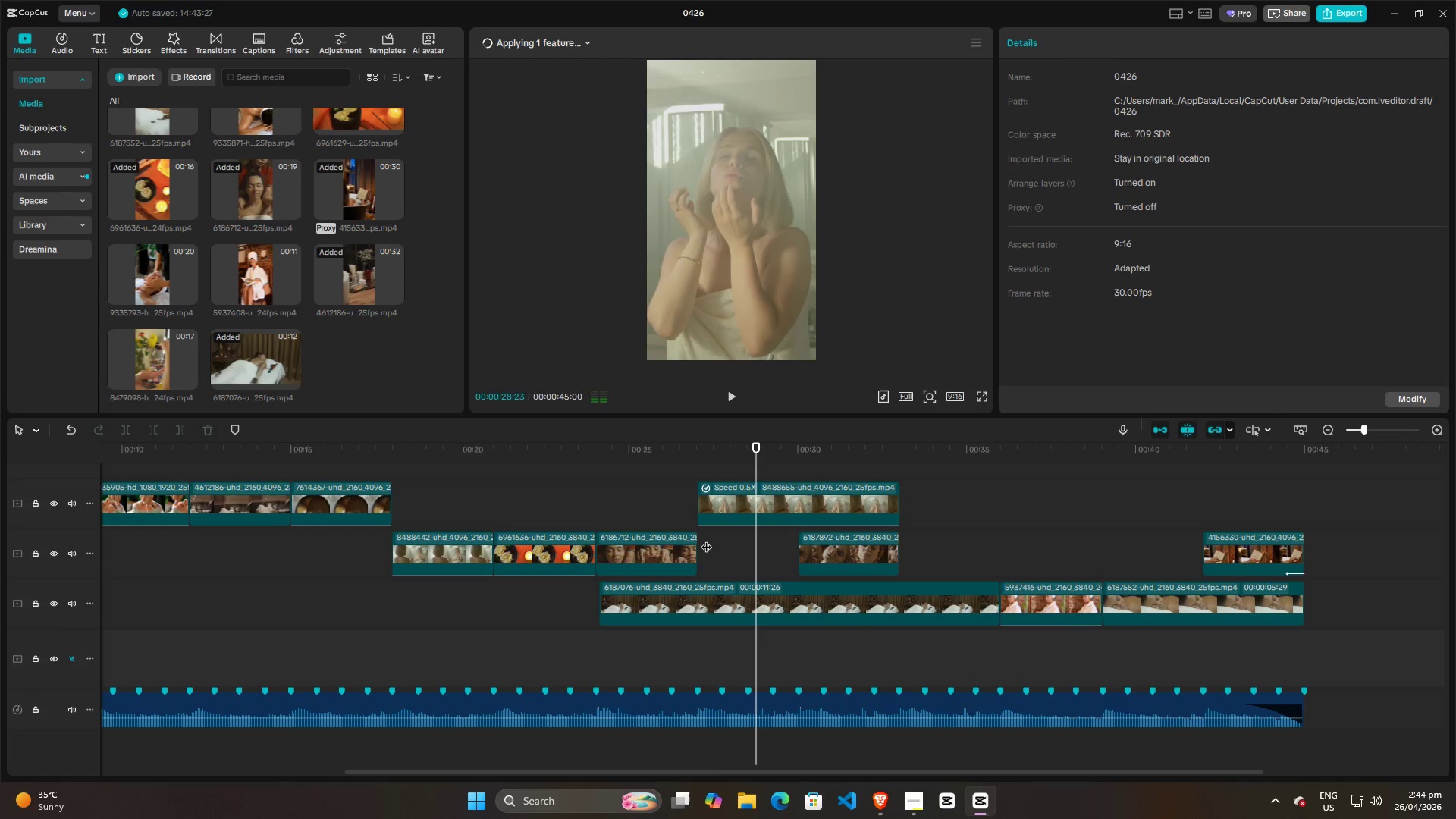 
left_click([706, 539])
 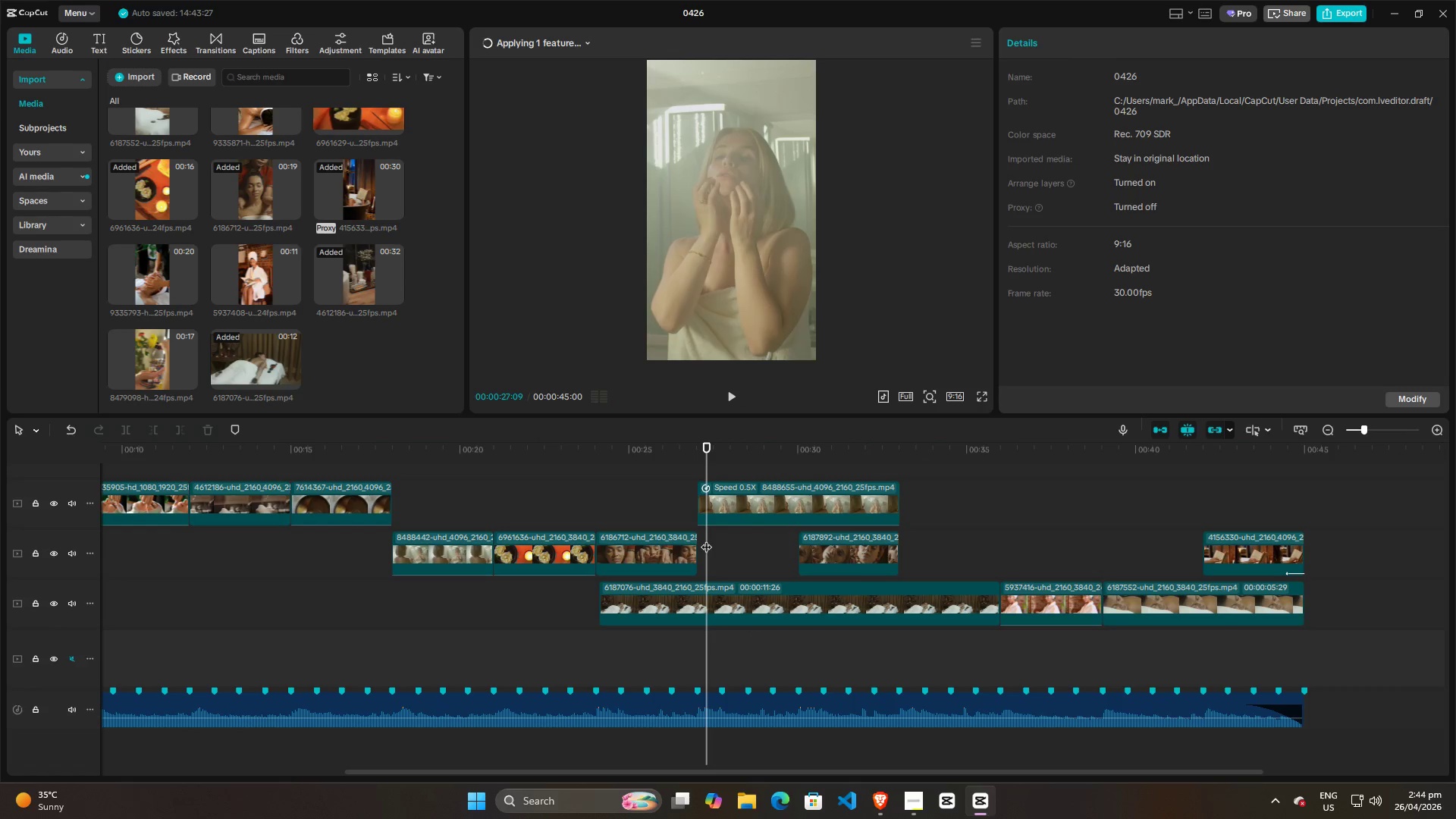 
key(Space)
 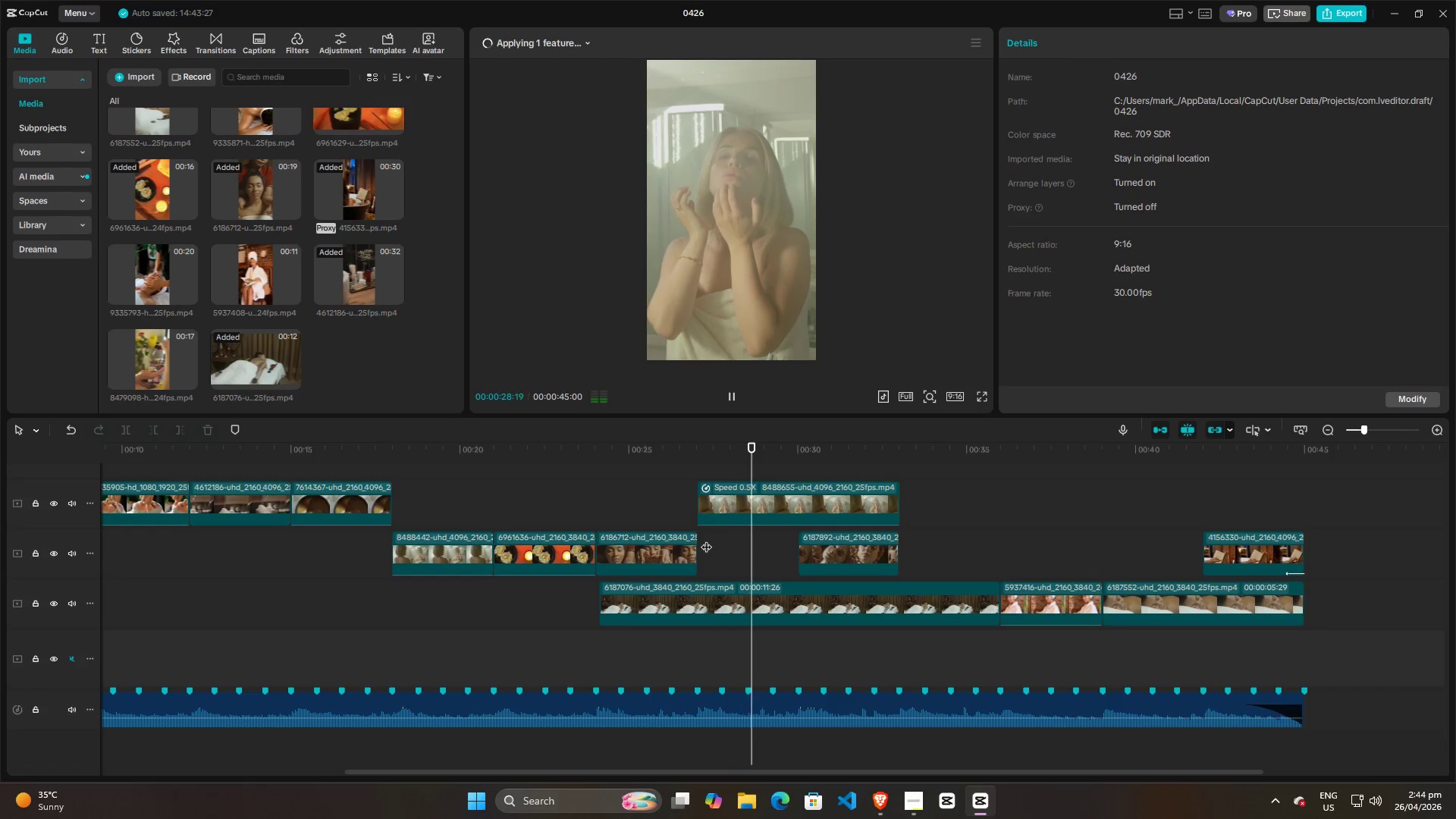 
key(Space)
 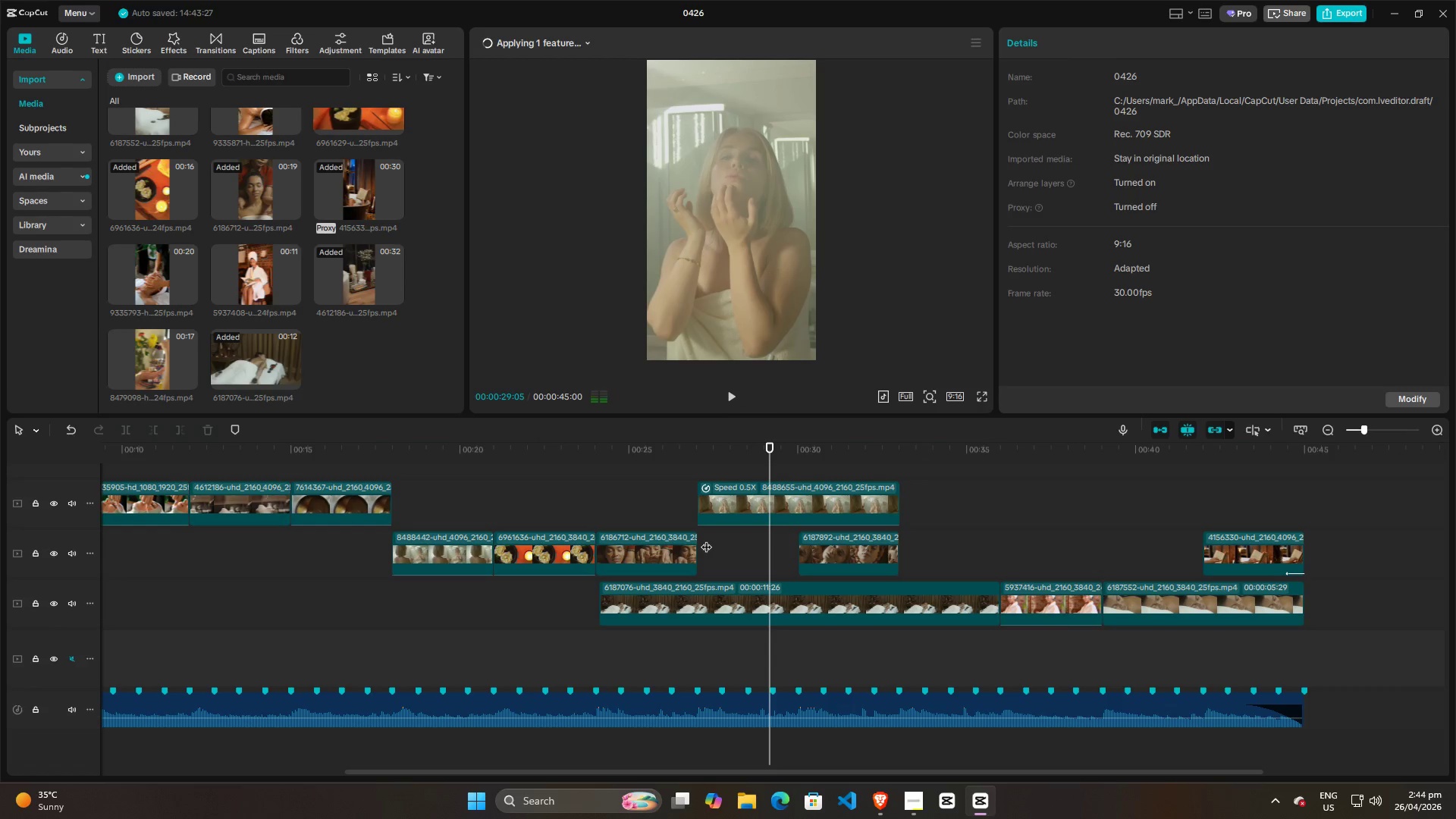 
left_click([706, 539])
 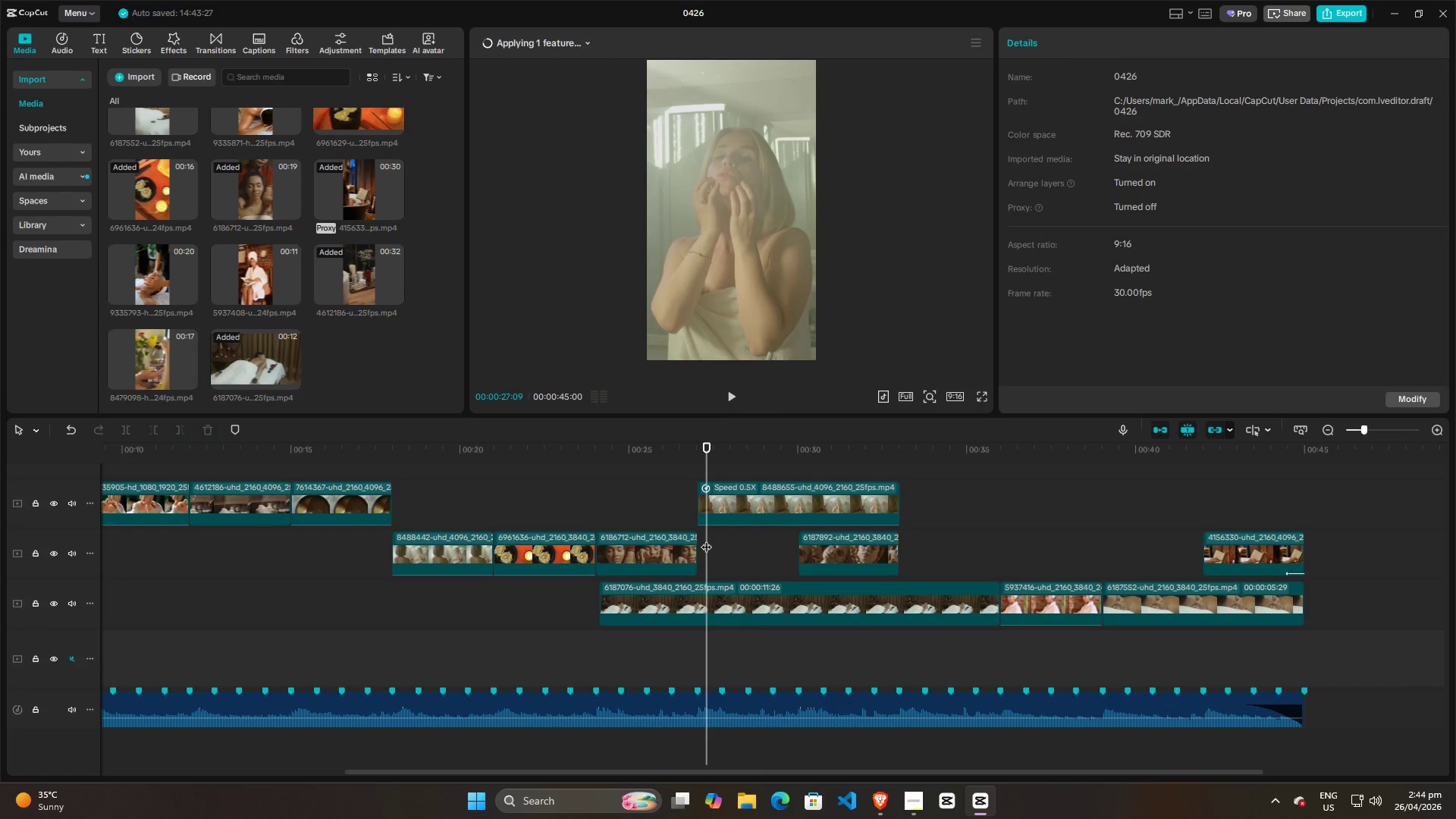 
hold_key(key=ControlLeft, duration=1.42)
scroll: coordinate [733, 535], scroll_direction: up, amount: 19.0
 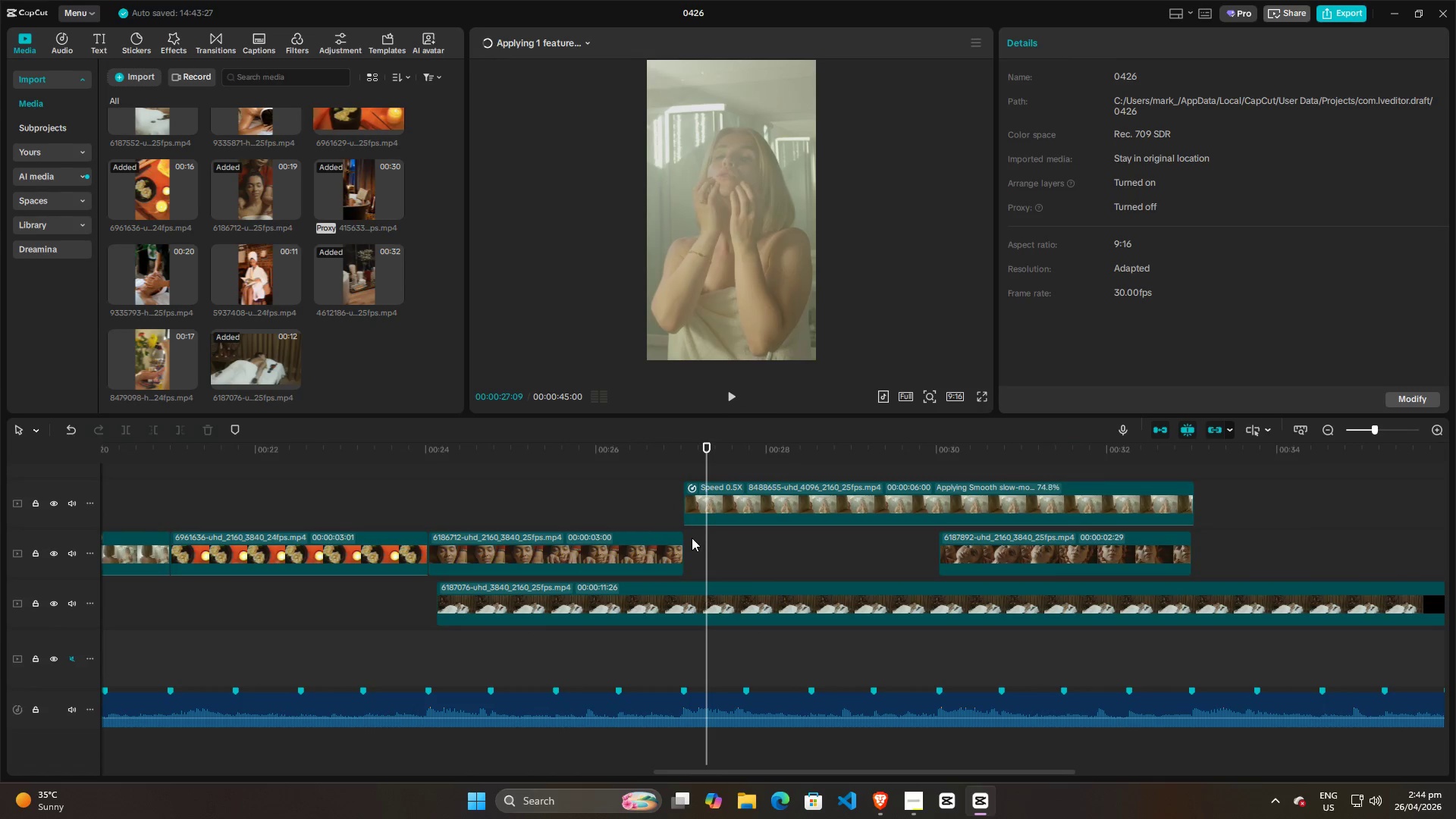 
left_click([686, 538])
 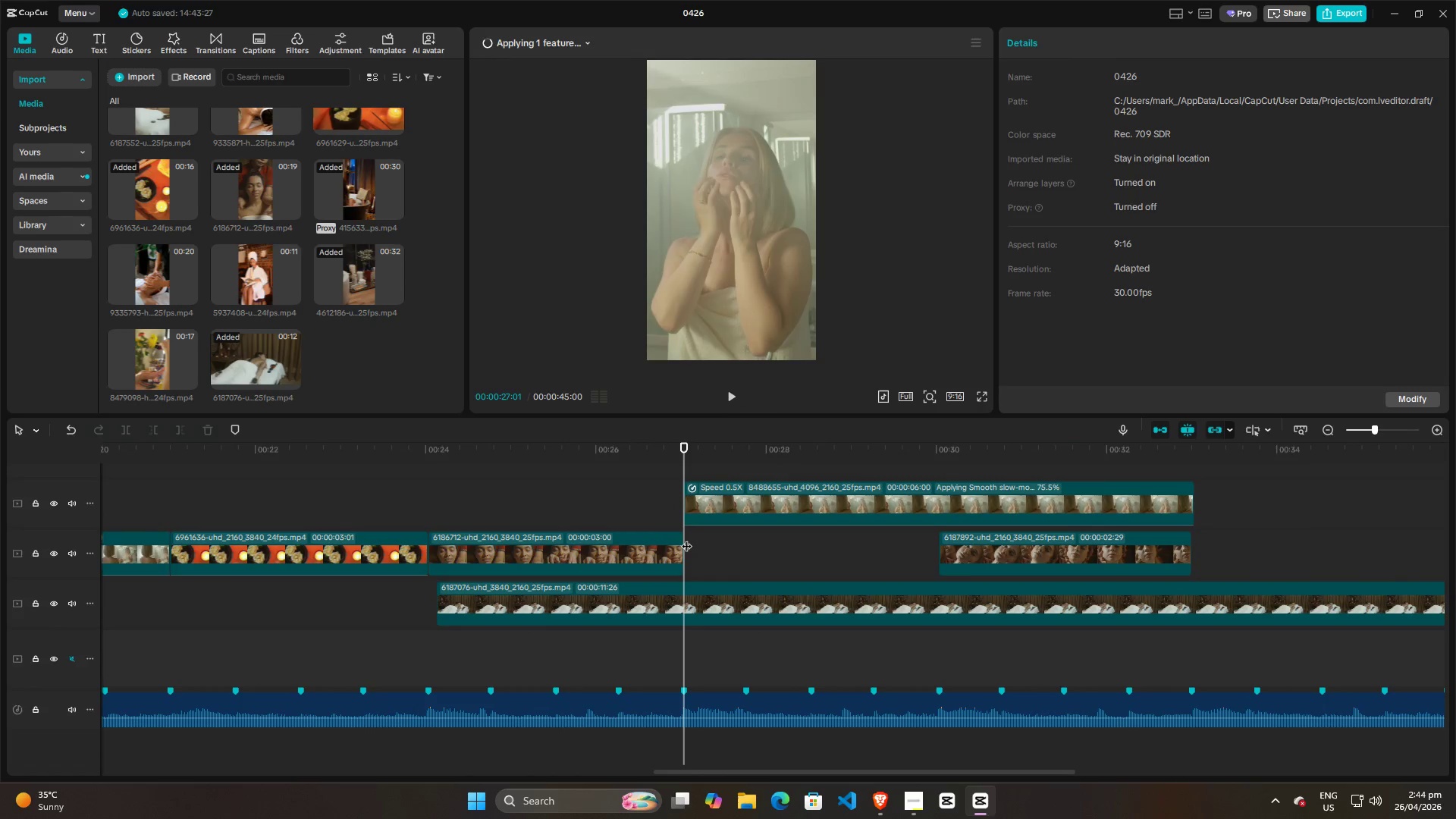 
key(Space)
 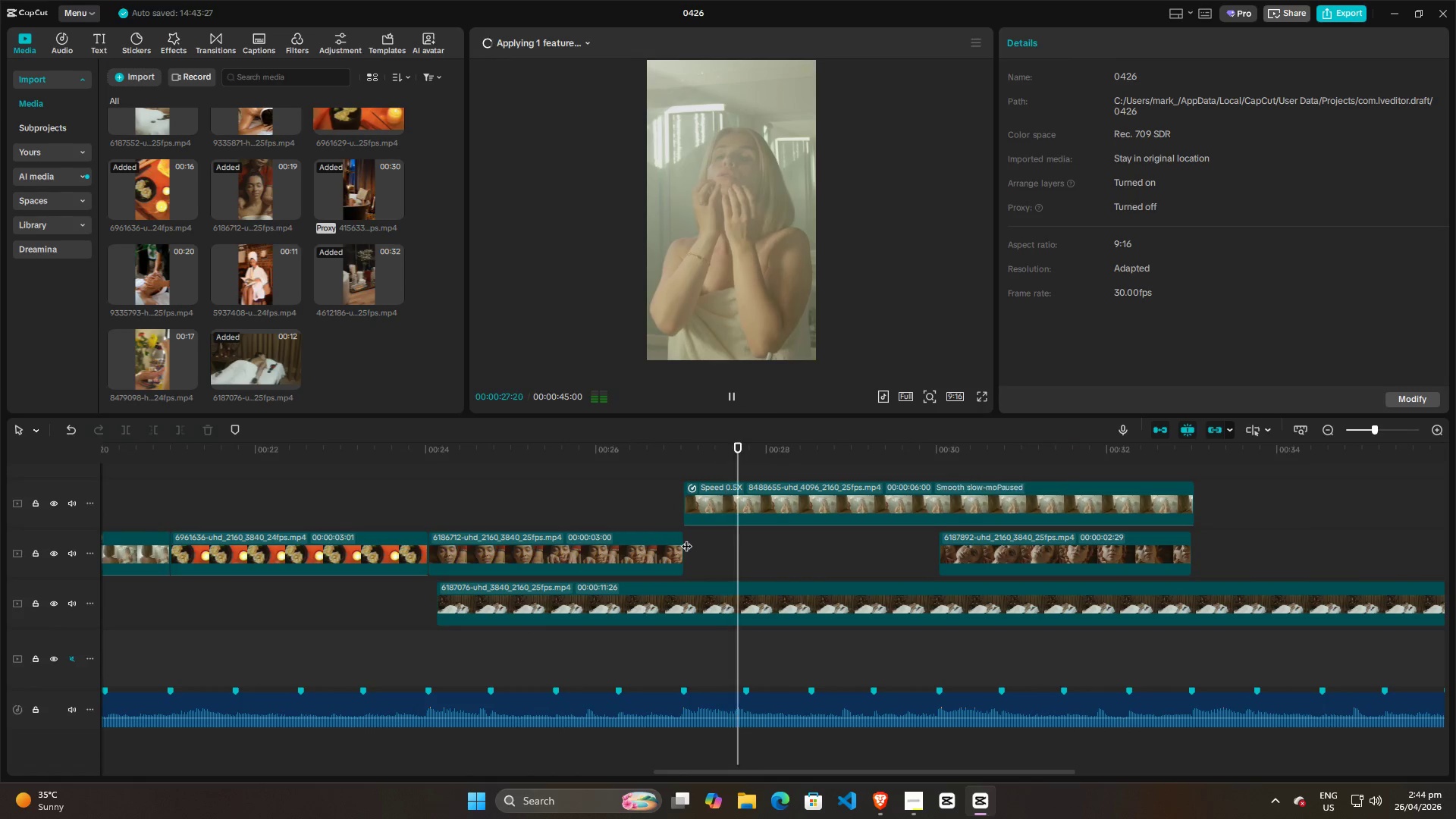 
key(Space)
 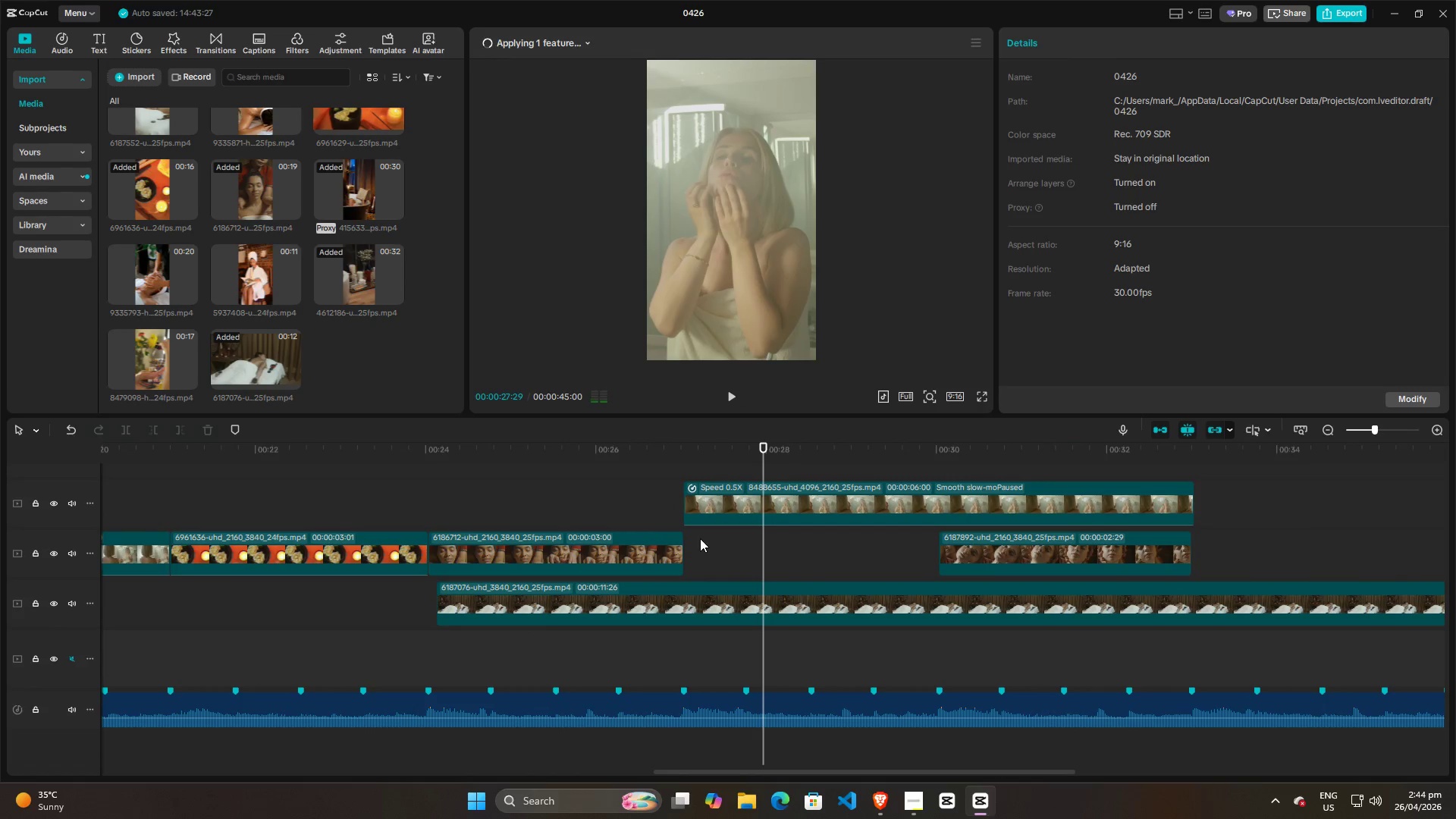 
left_click([700, 538])
 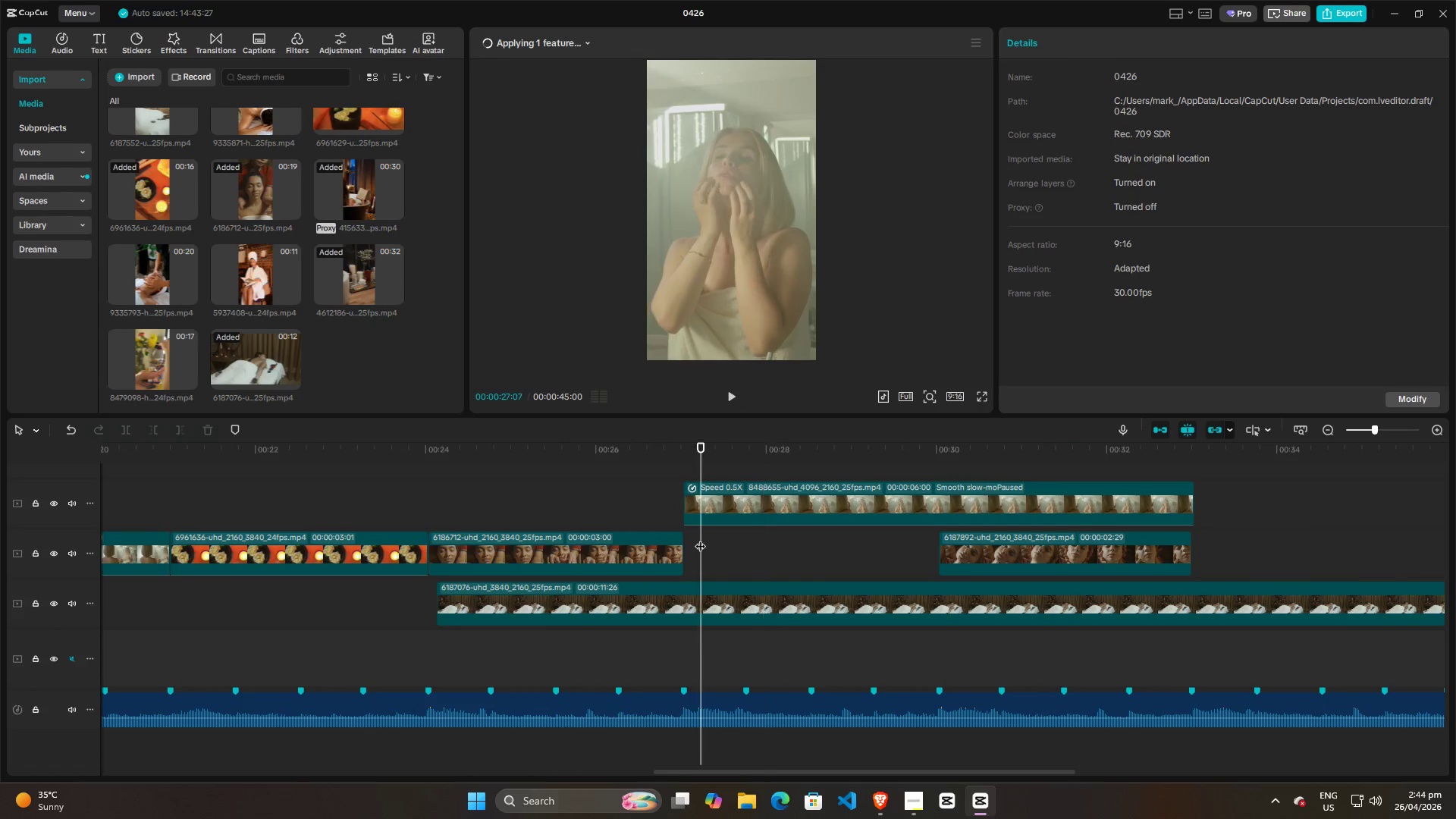 
key(Space)
 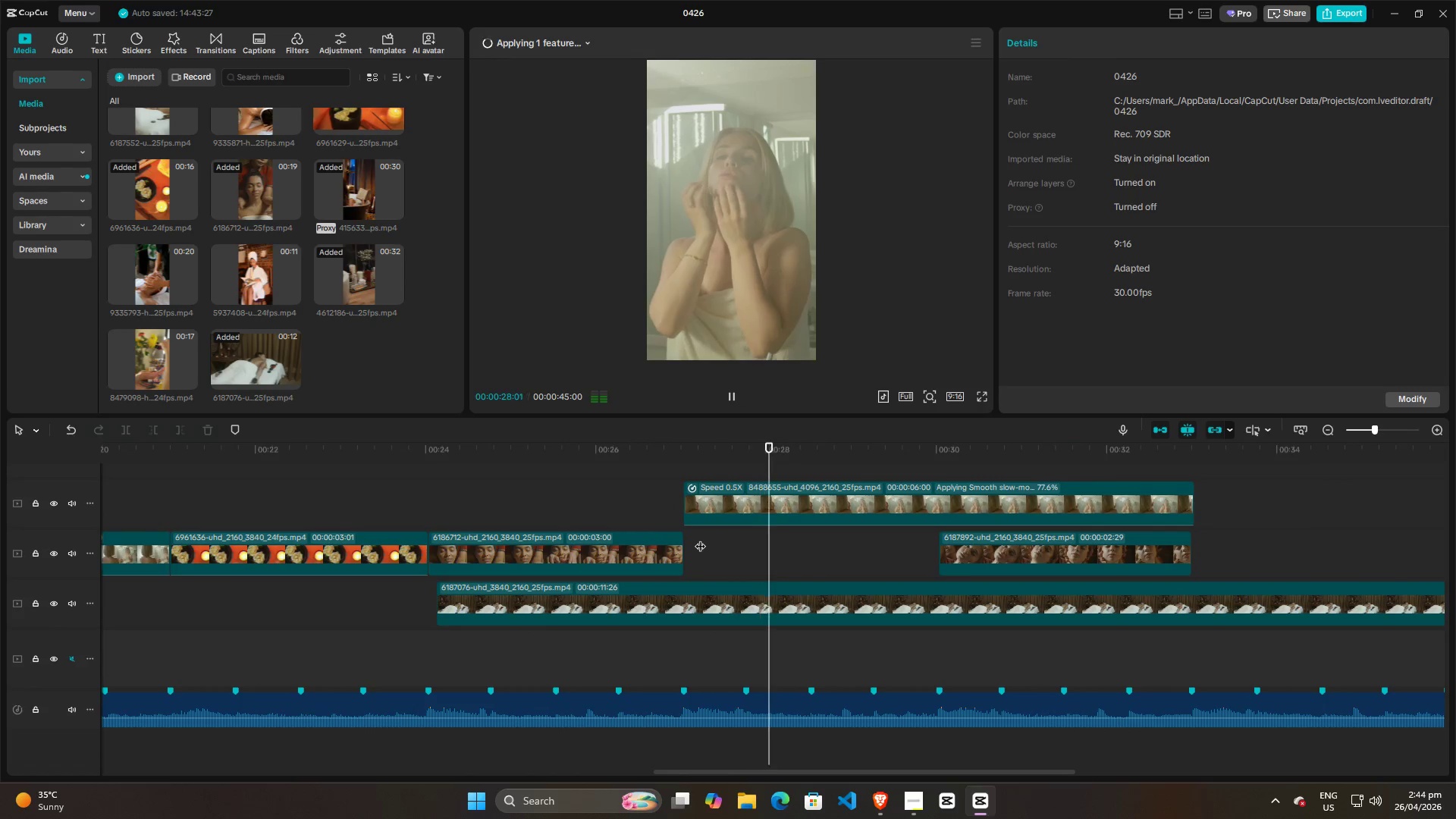 
key(Space)
 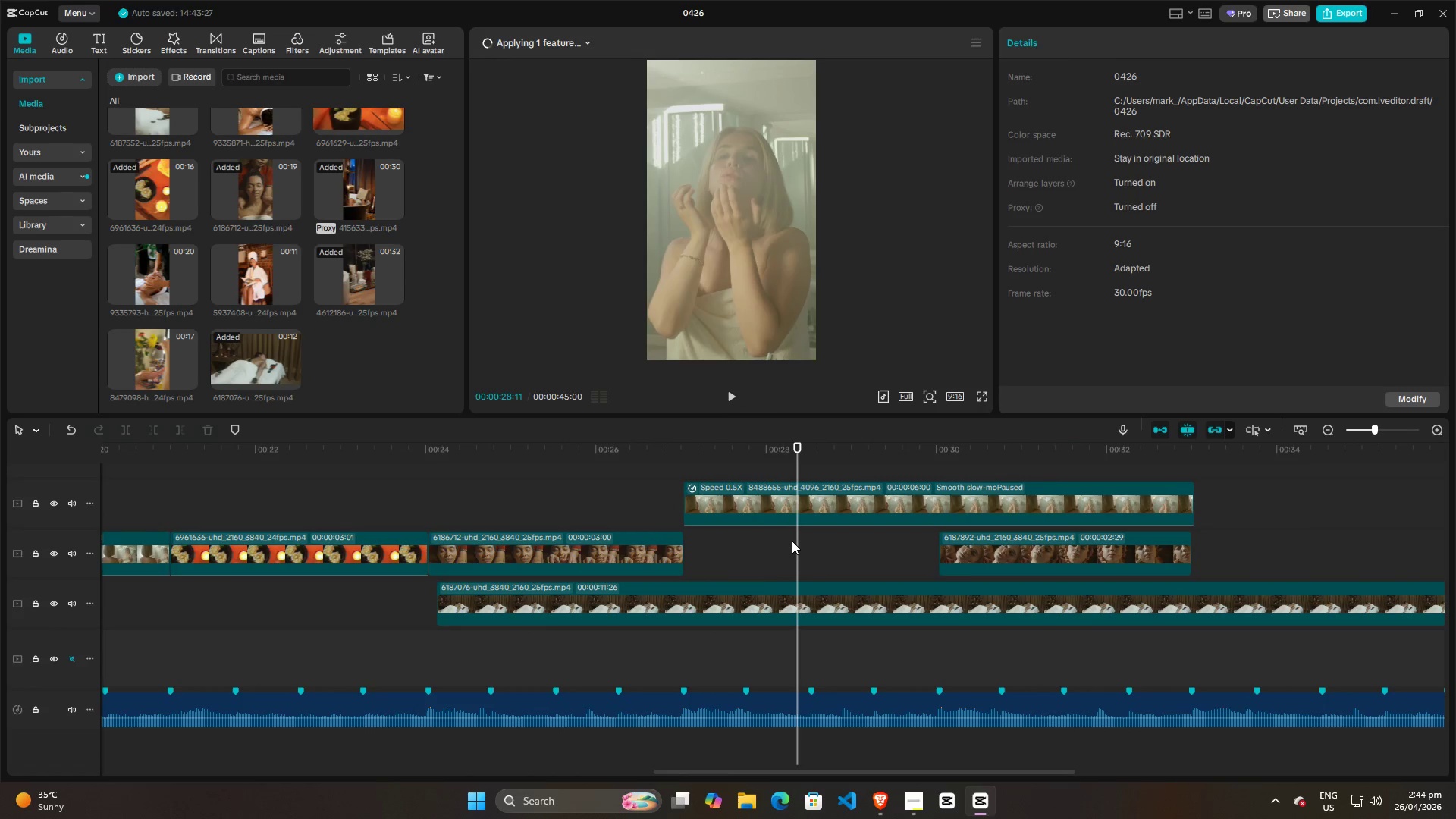 
left_click([792, 541])
 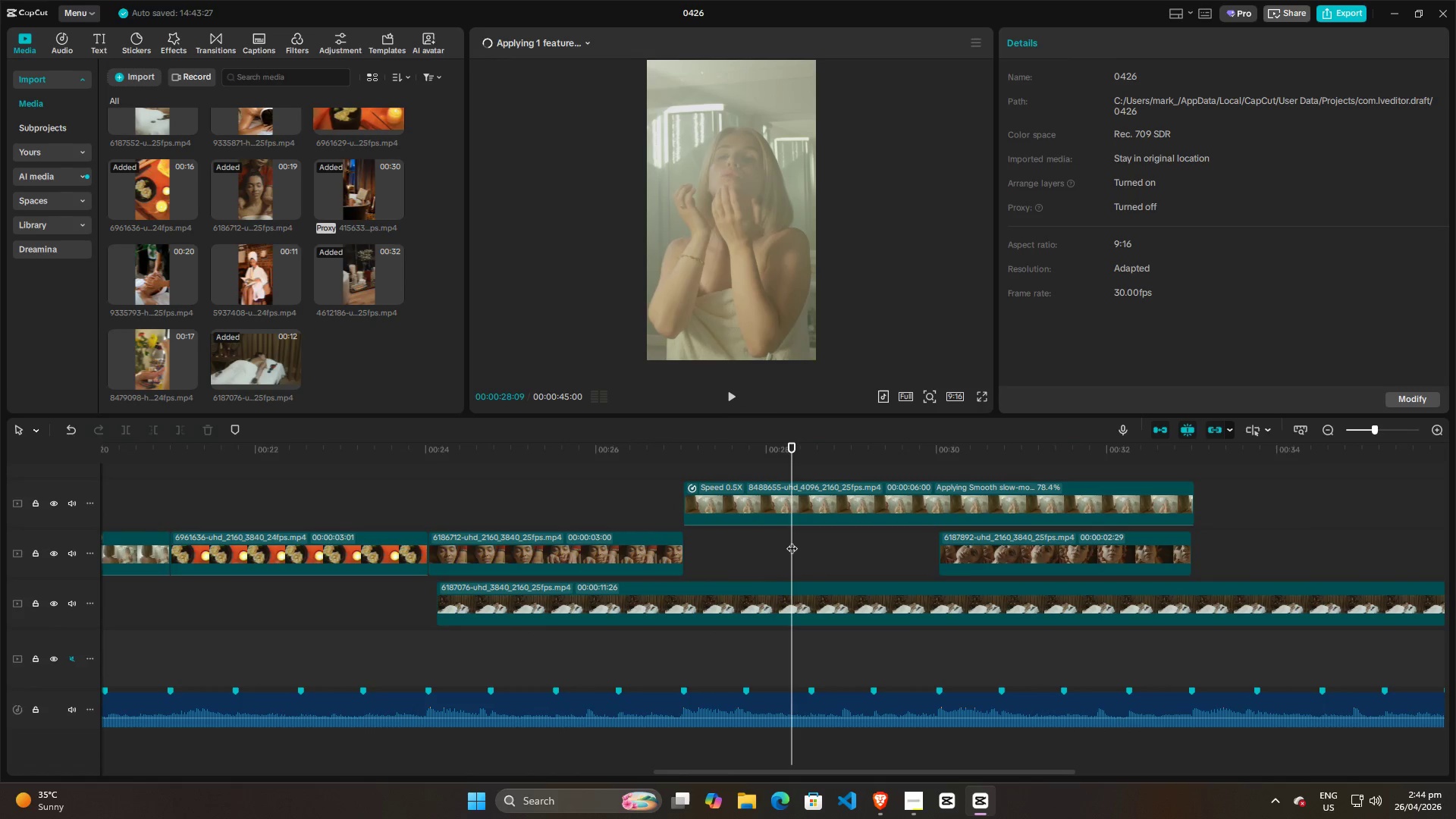 
left_click_drag(start_coordinate=[792, 541], to_coordinate=[686, 546])
 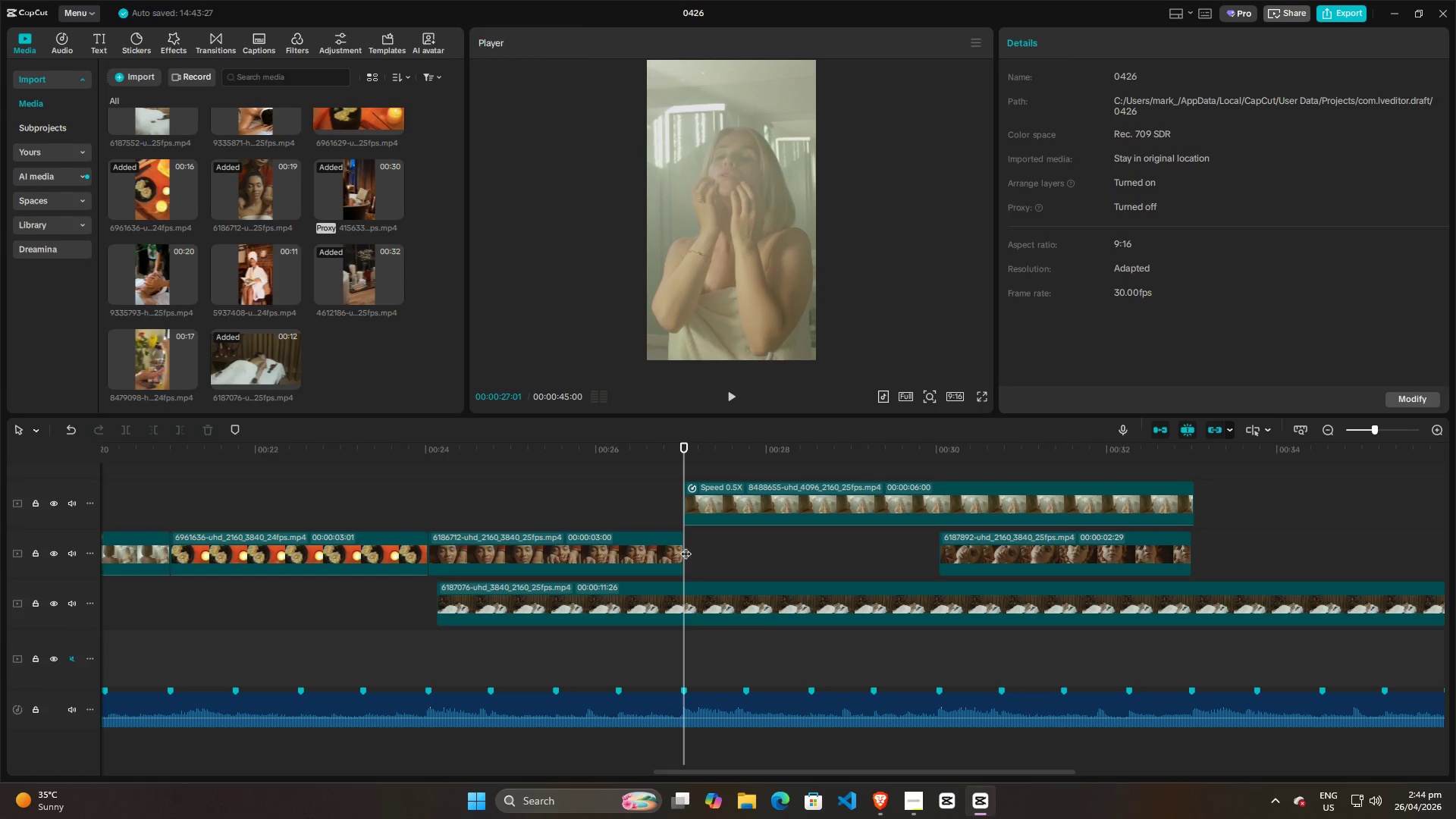 
key(Space)
 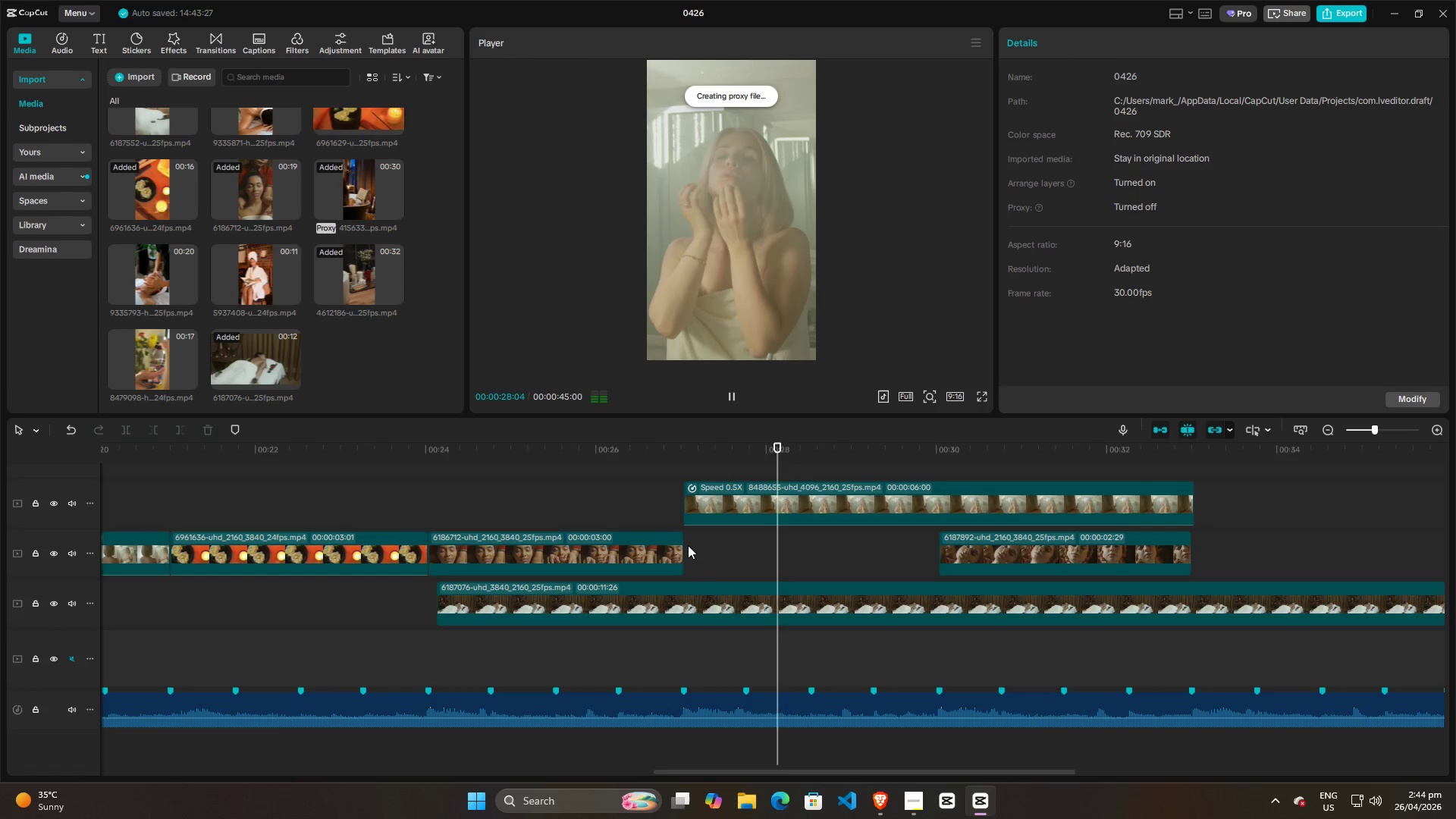 
key(Space)
 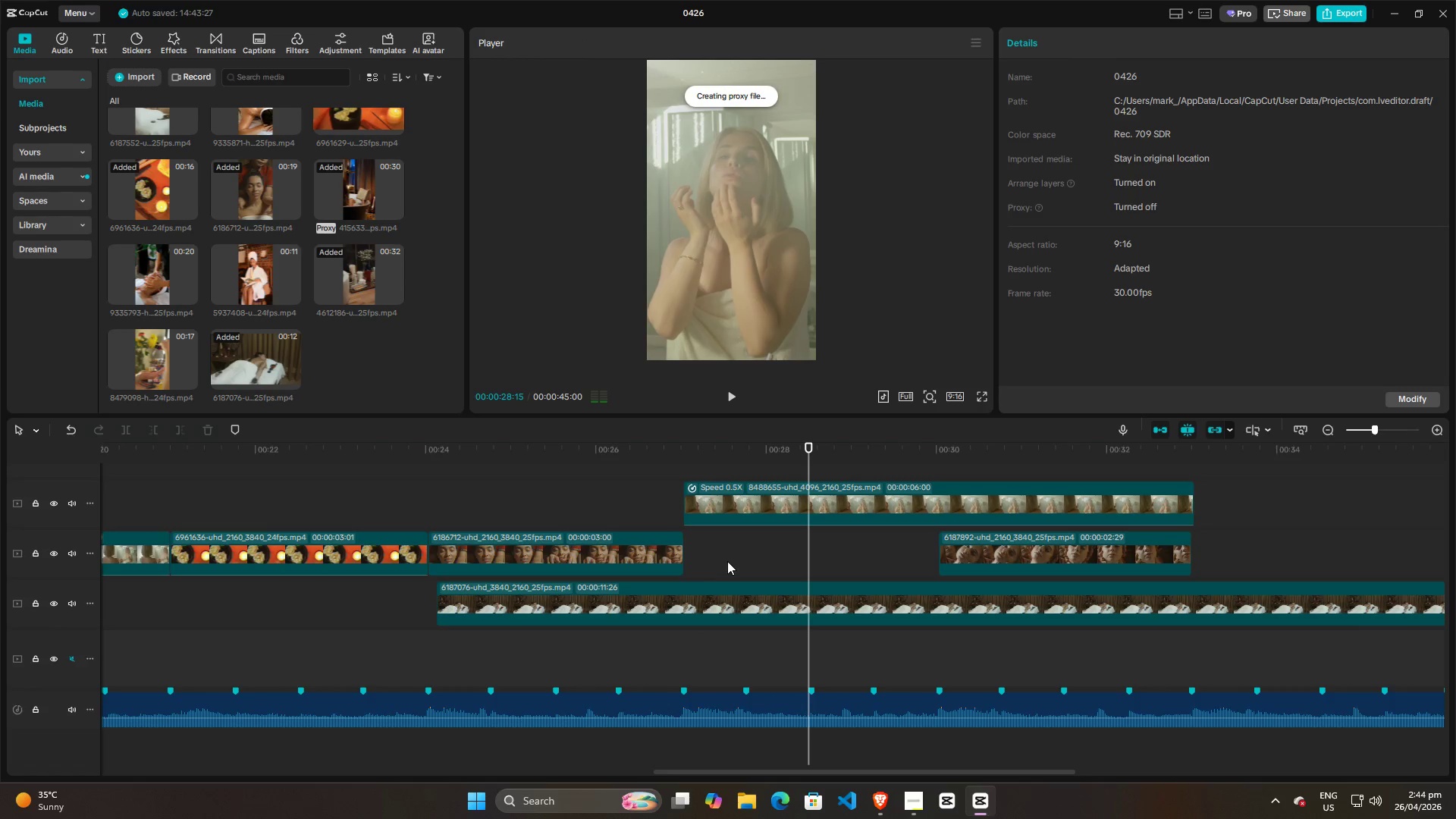 
hold_key(key=ControlLeft, duration=0.58)
 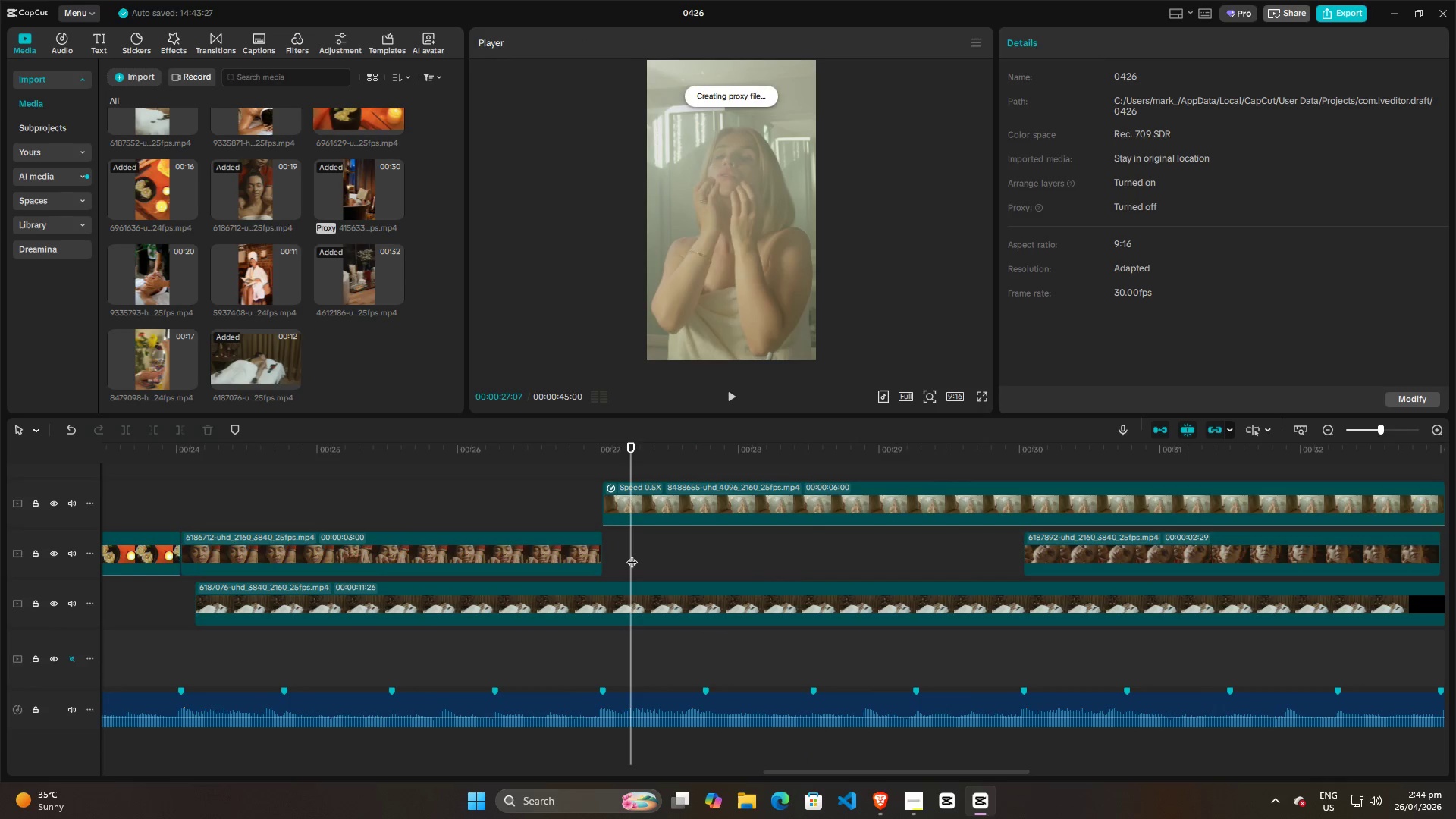 
left_click([632, 554])
 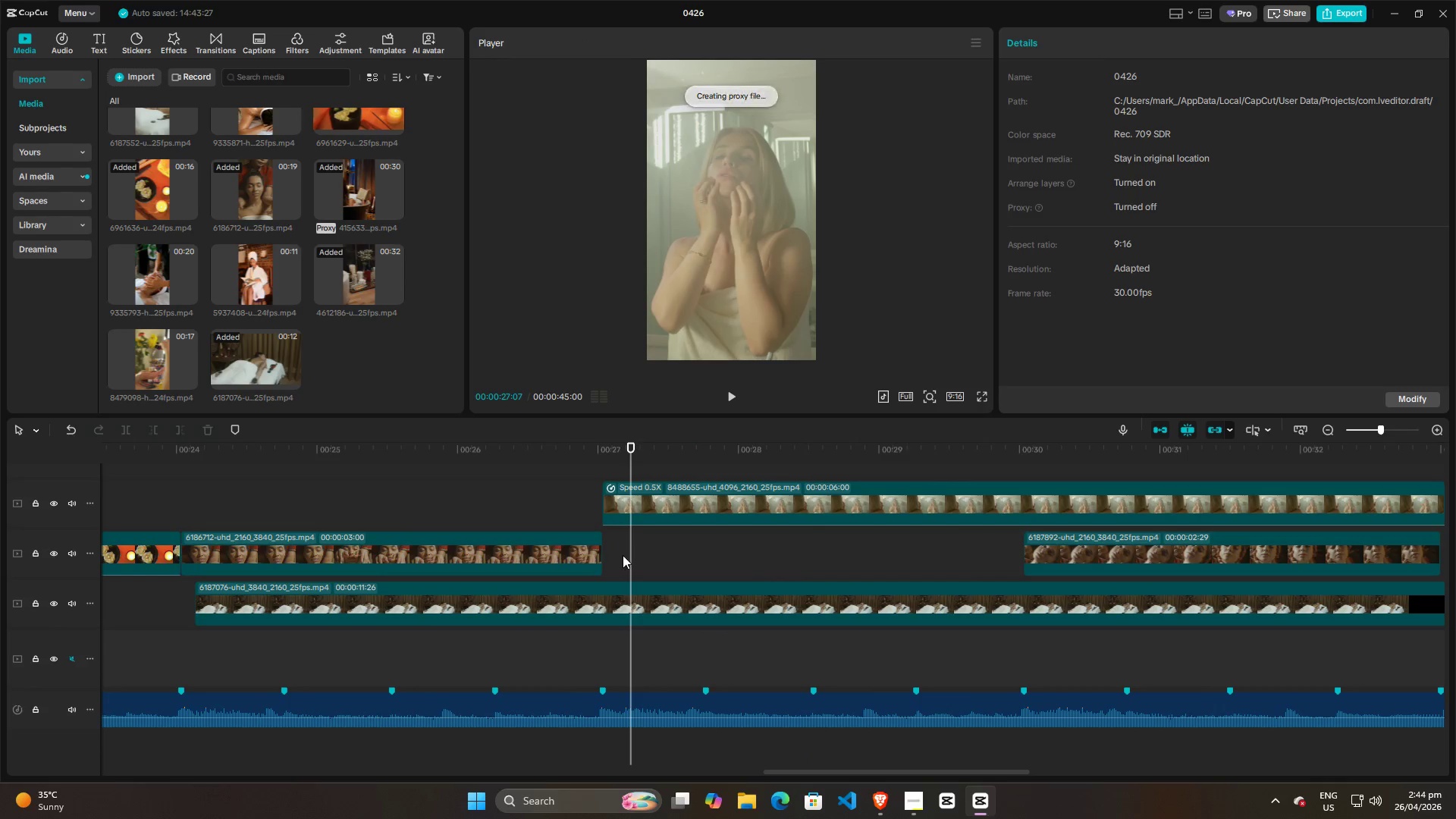 
scroll: coordinate [727, 564], scroll_direction: up, amount: 9.0
 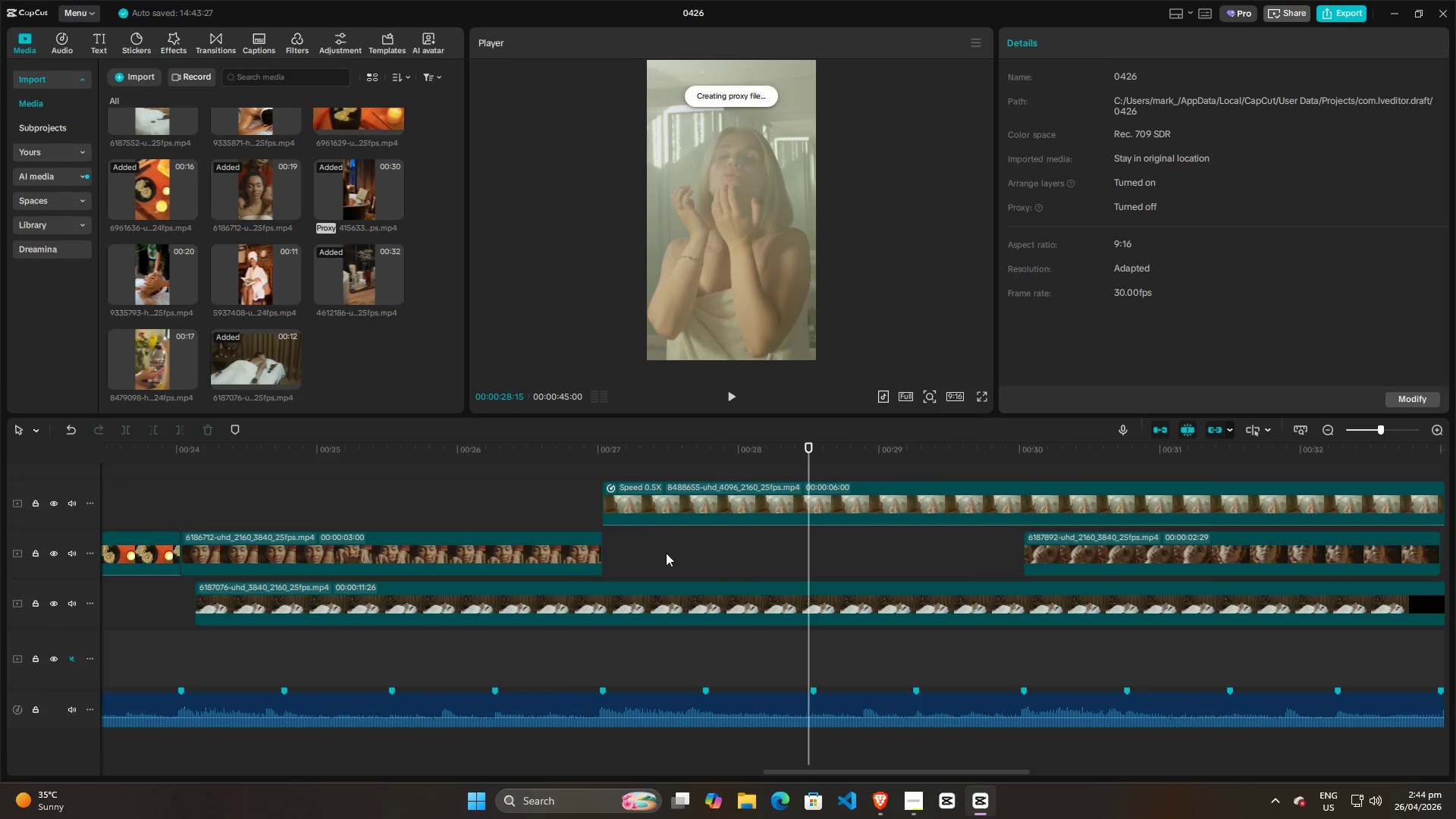 
left_click([619, 555])
 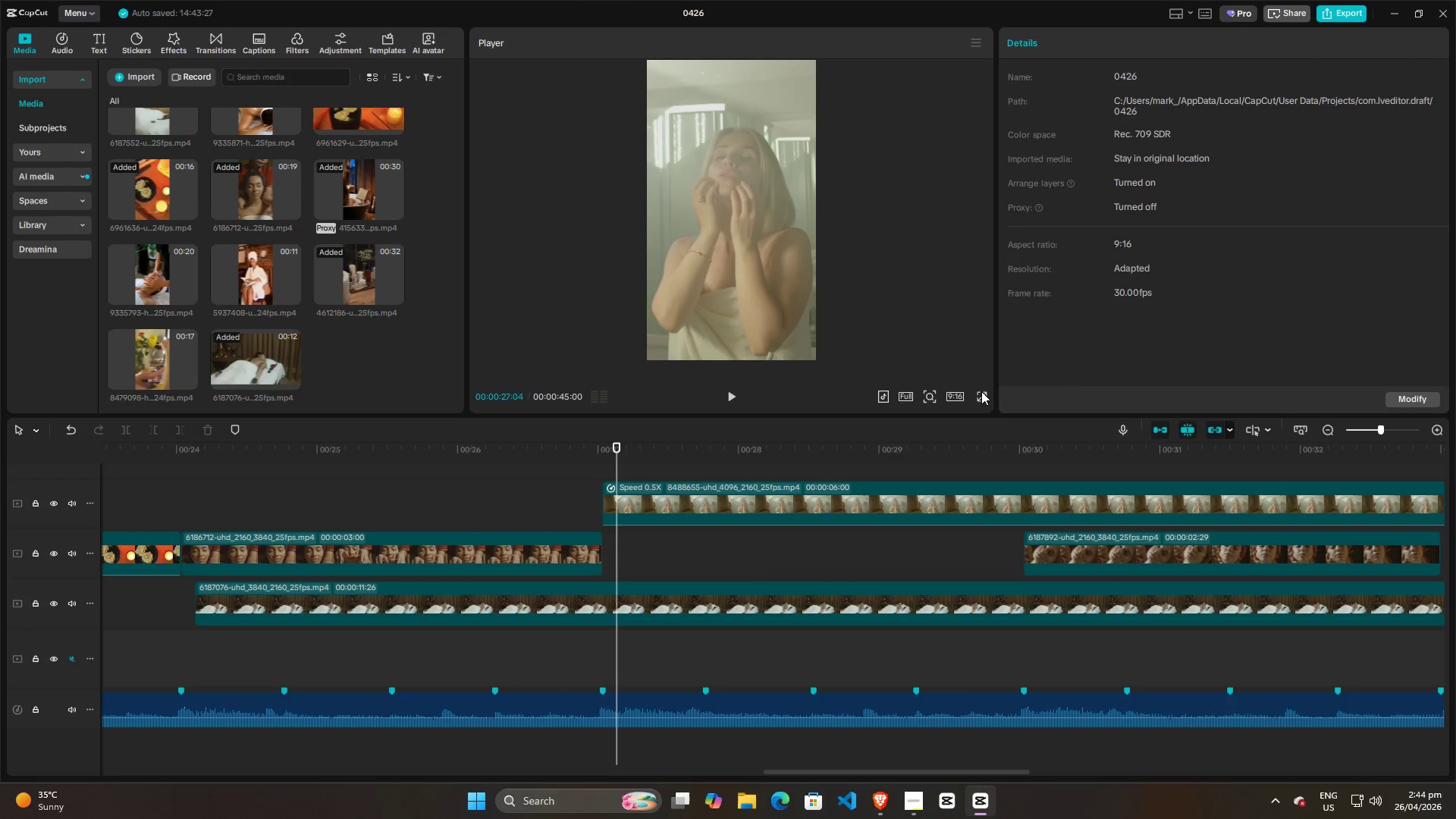 
left_click([987, 391])
 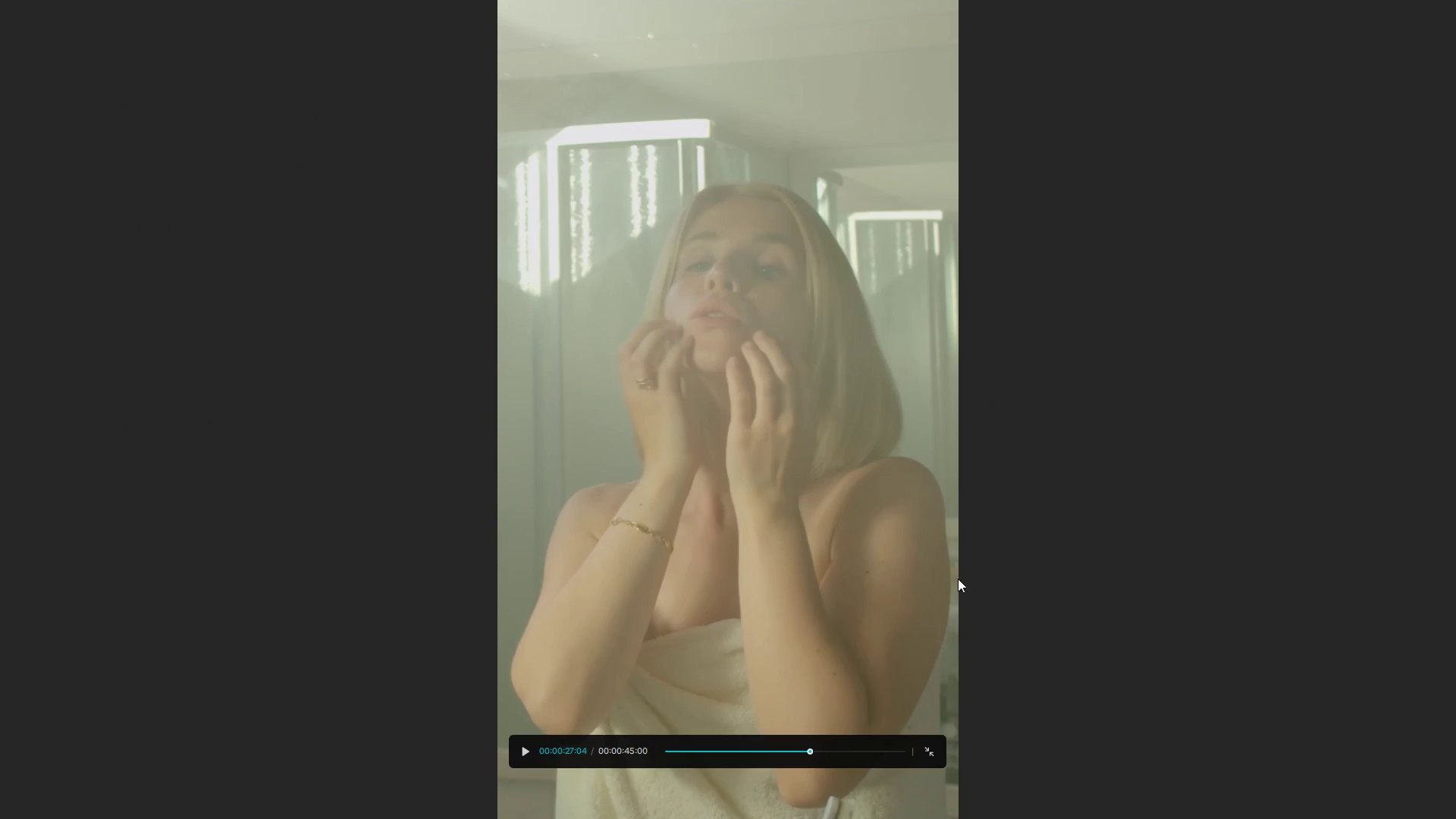 
key(Space)
 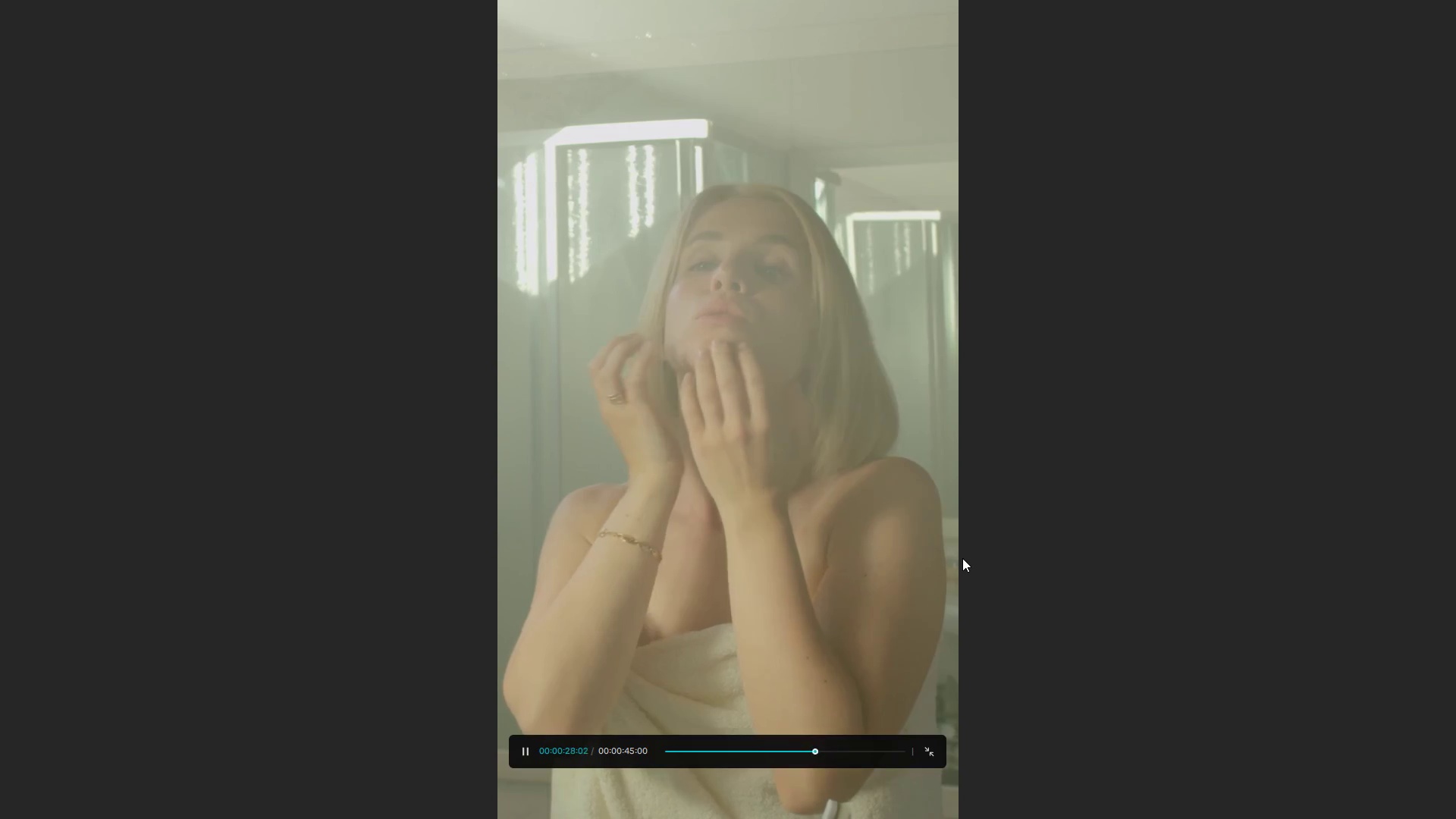 
key(Space)
 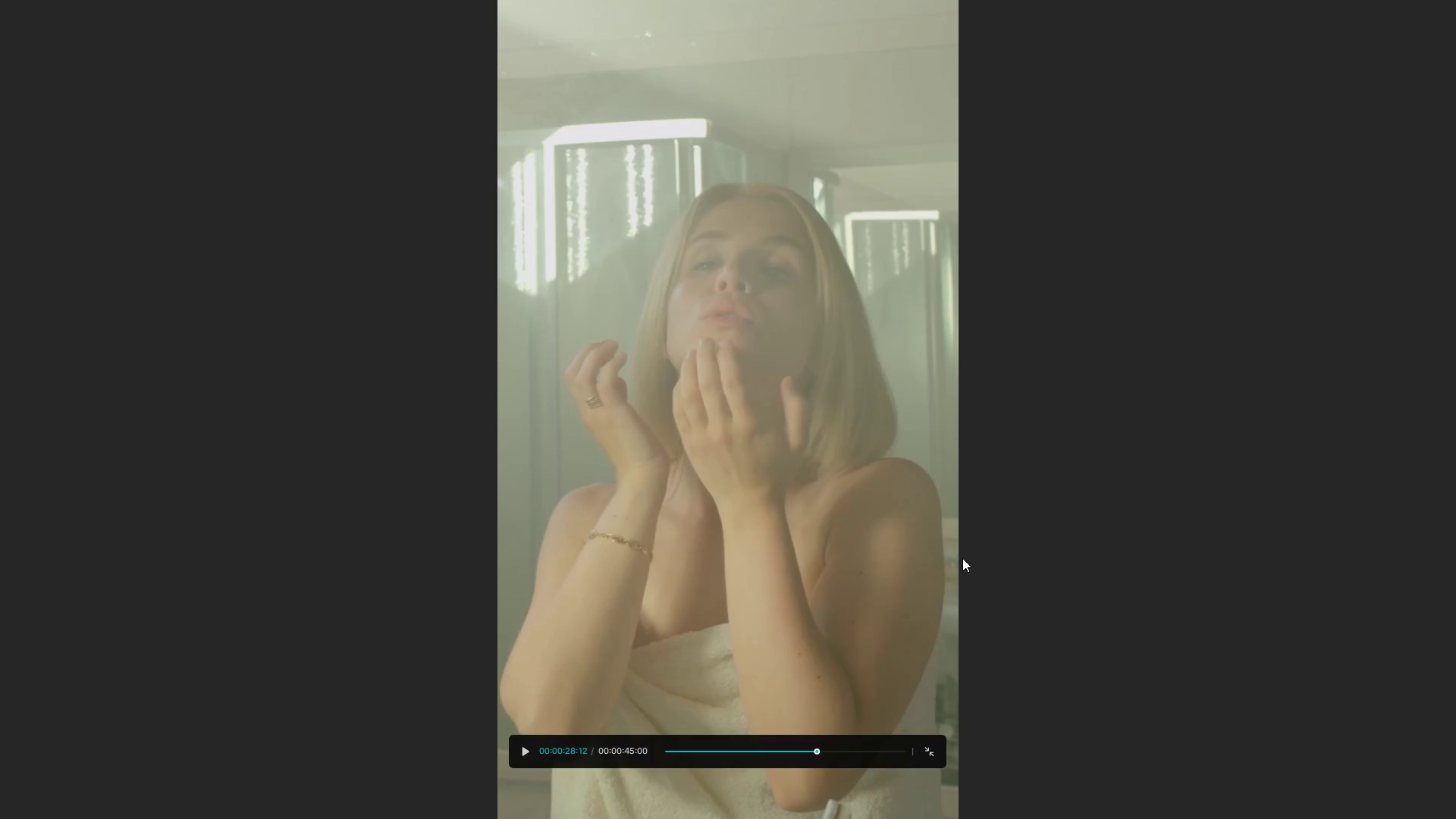 
key(Escape)
 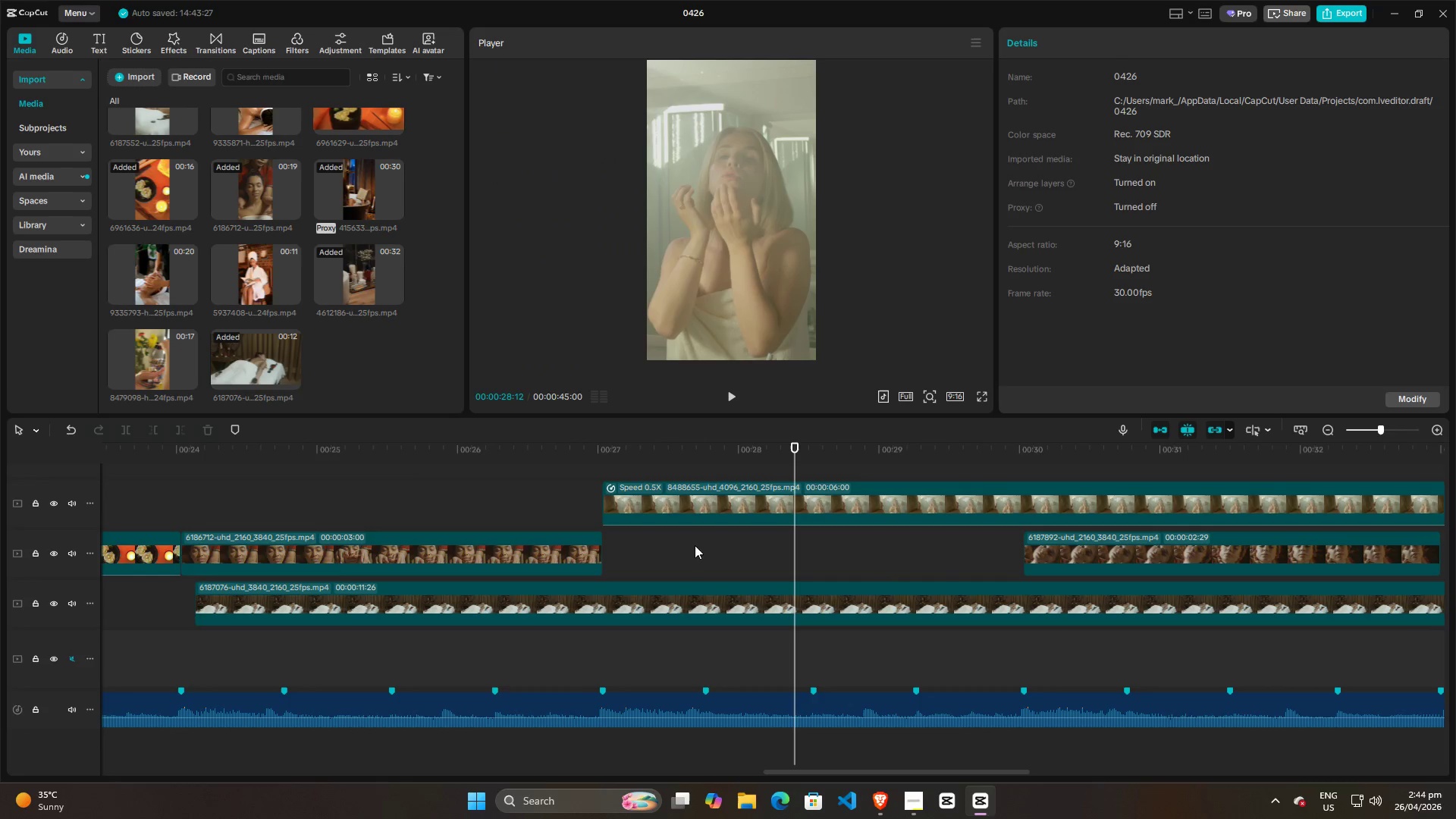 
left_click([641, 547])
 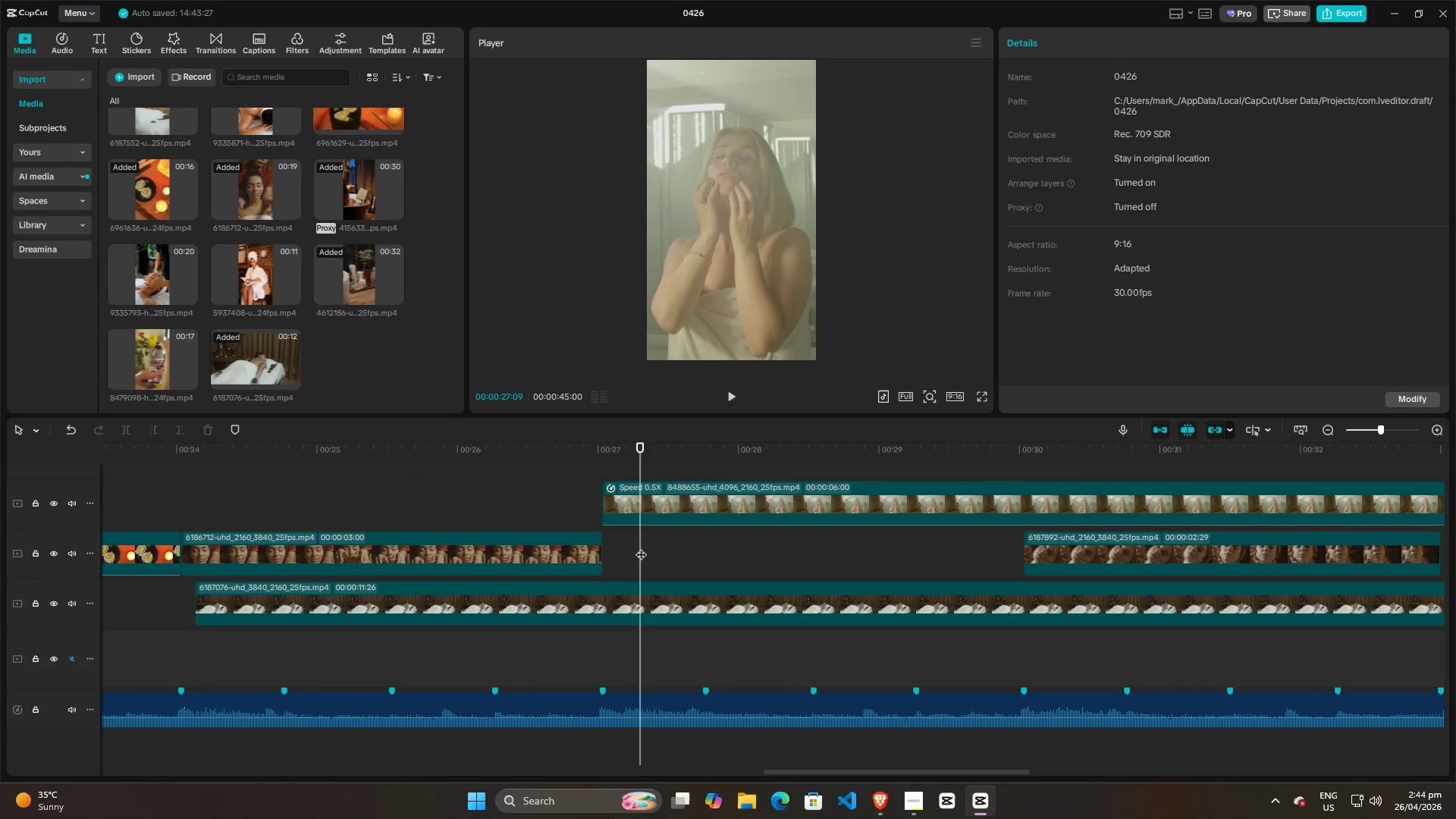 
key(Space)
 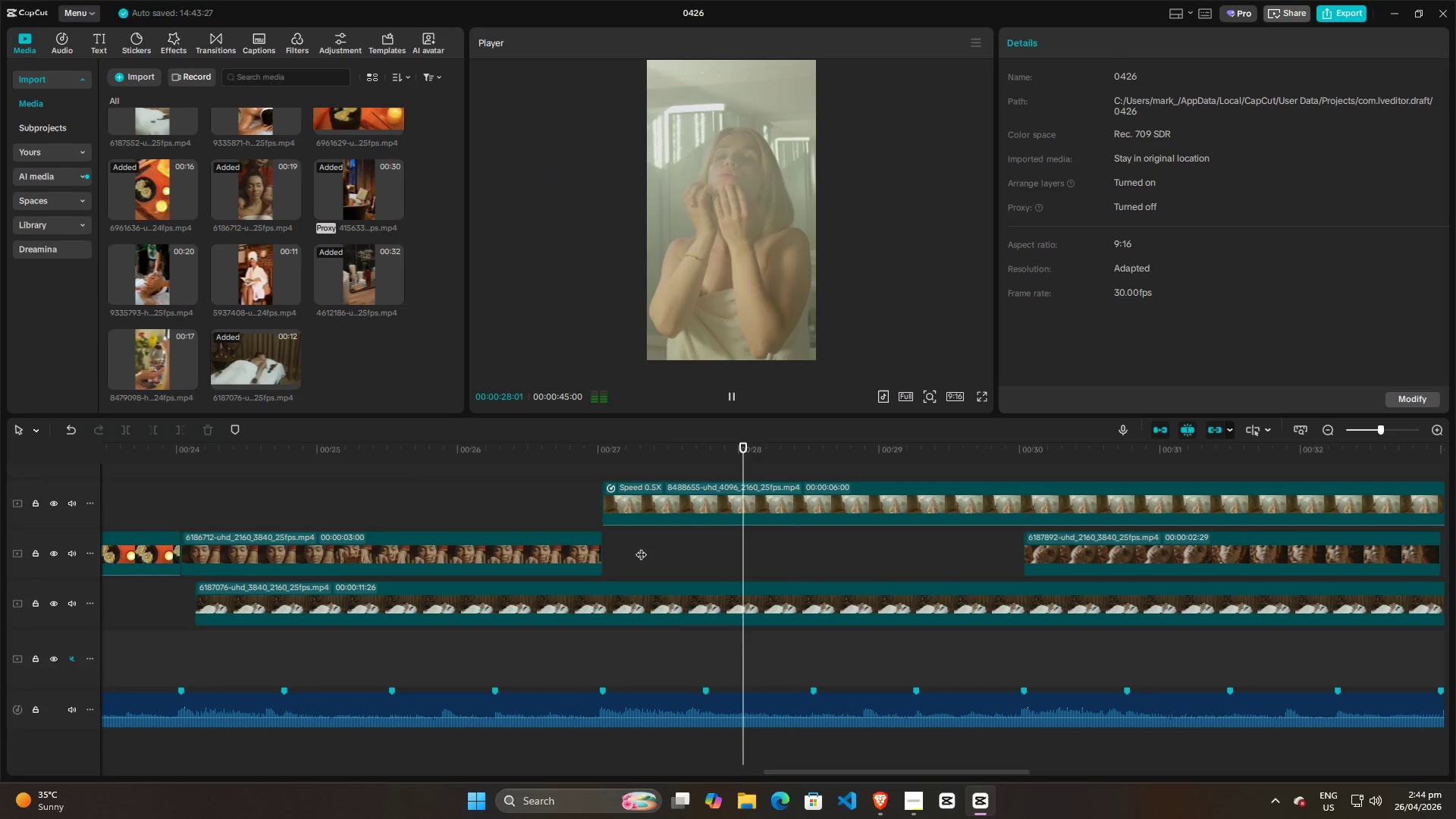 
key(Space)
 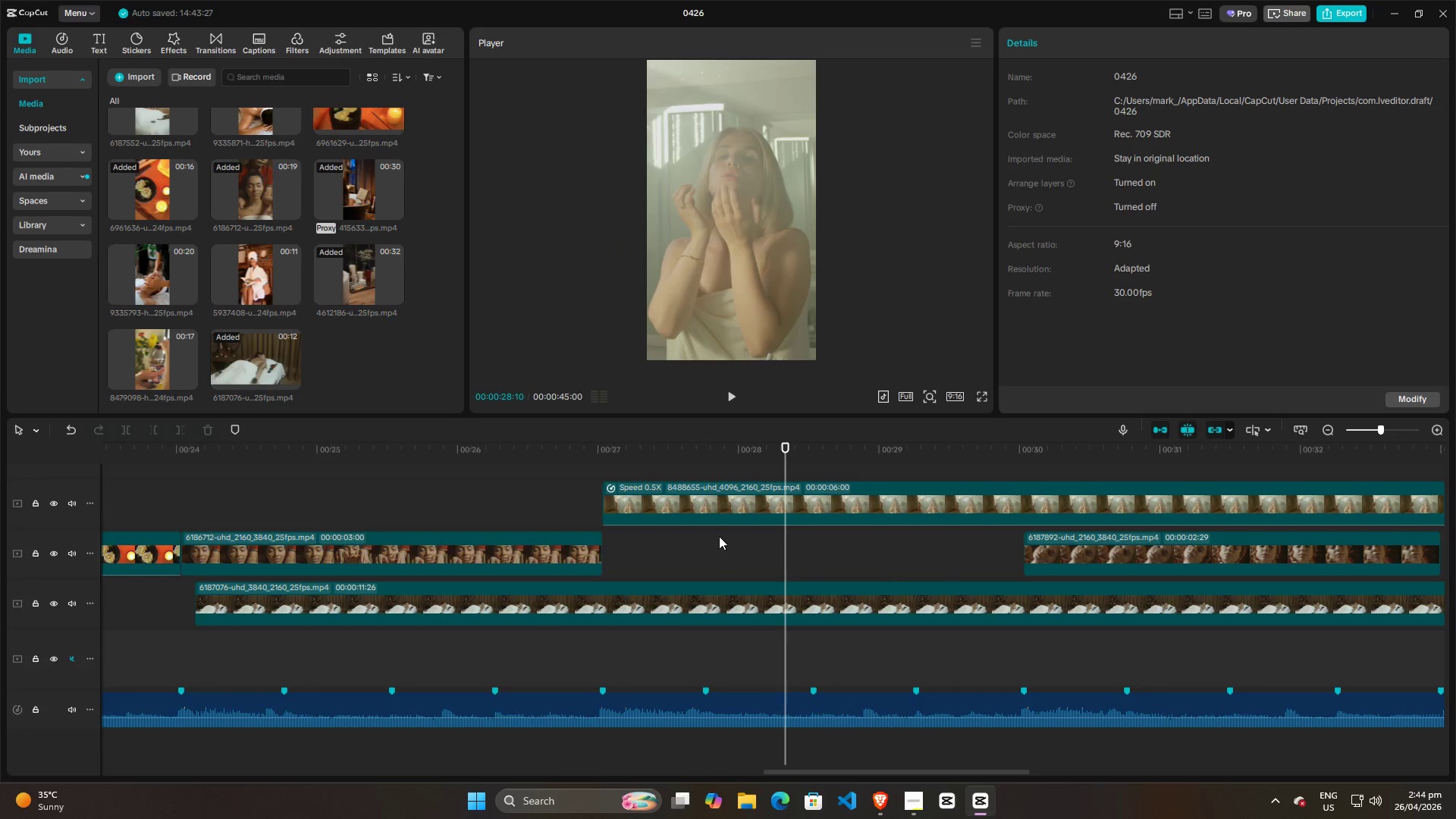 
left_click([637, 552])
 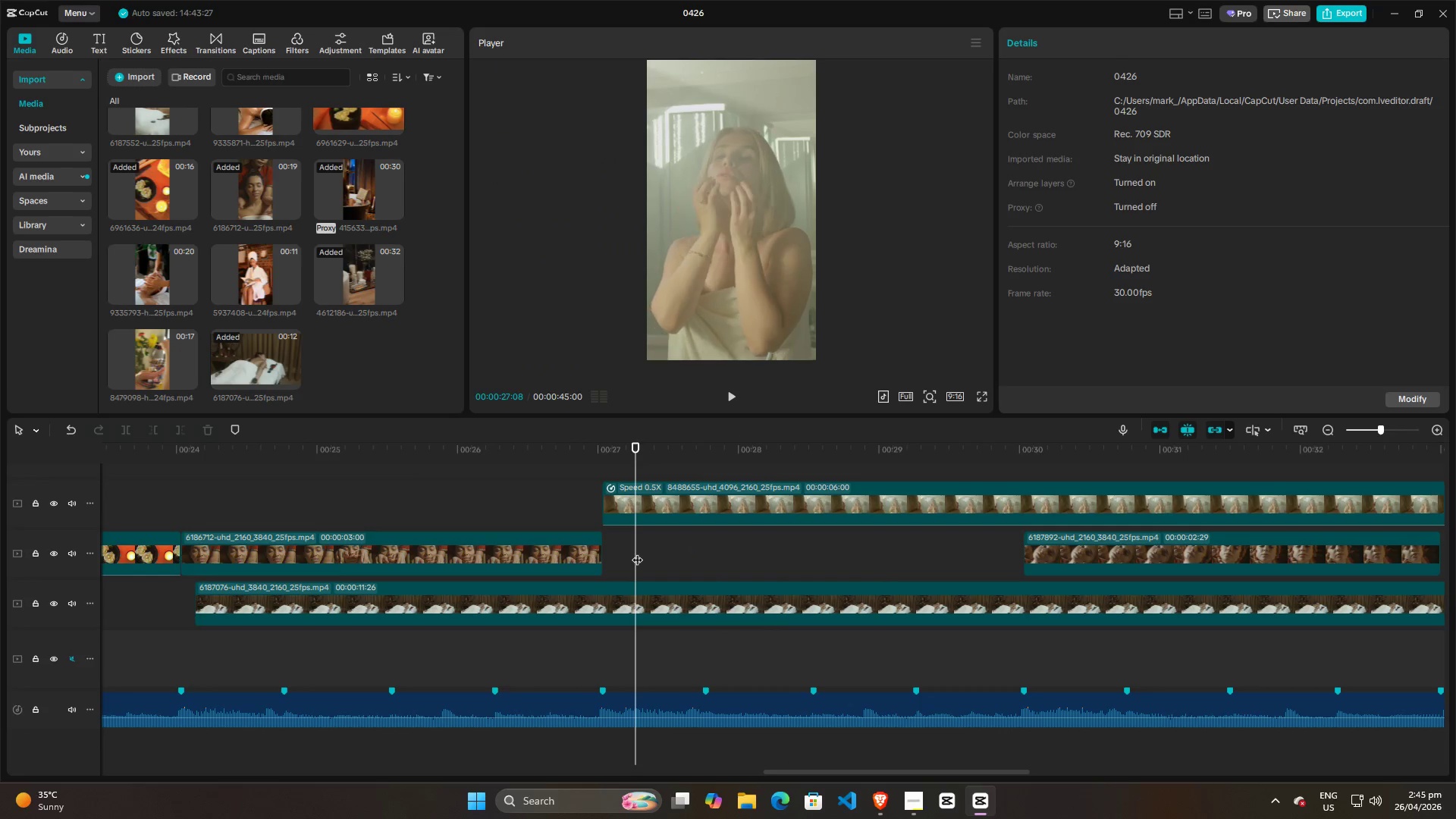 
key(Space)
 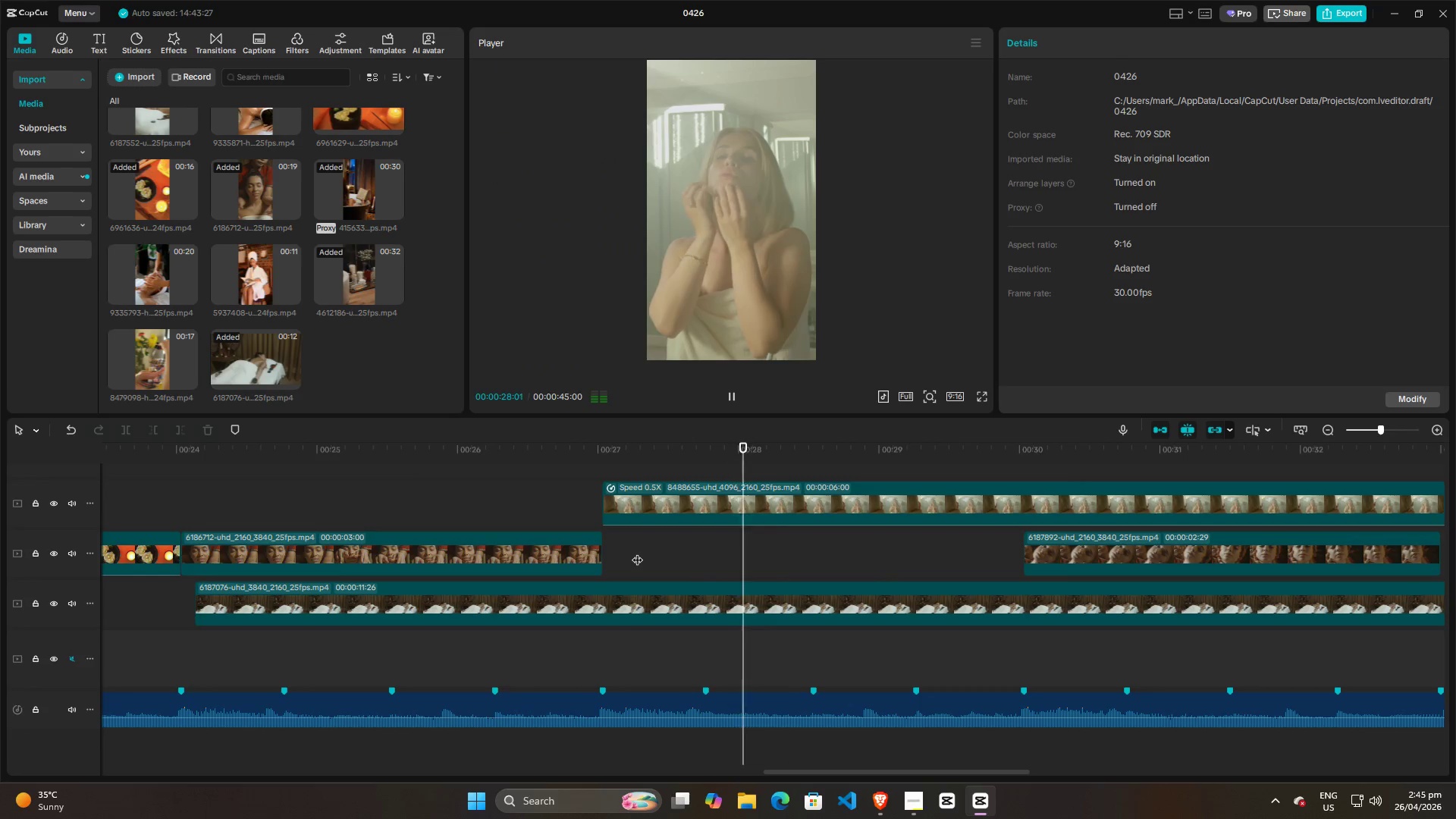 
key(Space)
 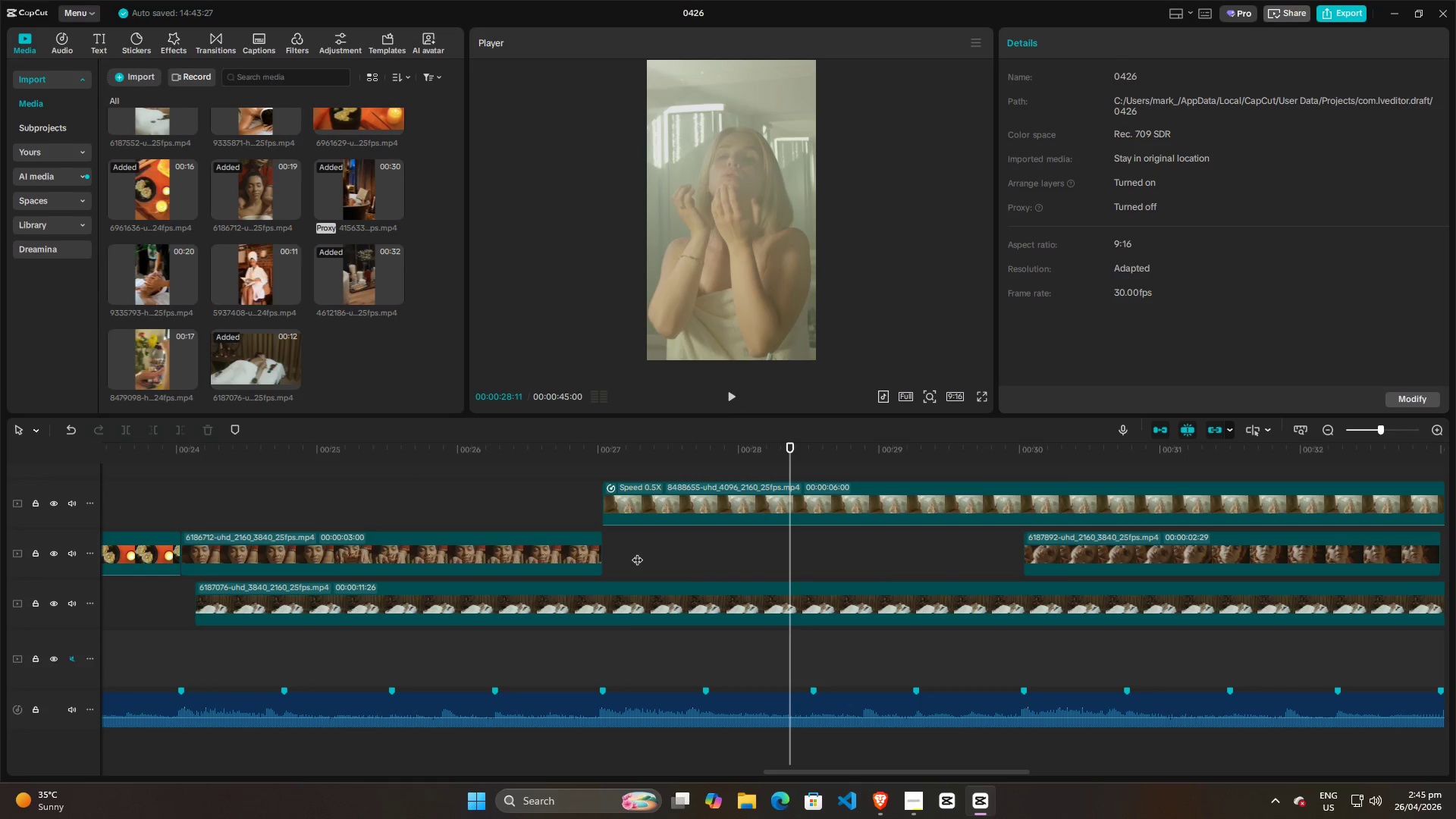 
left_click([637, 552])
 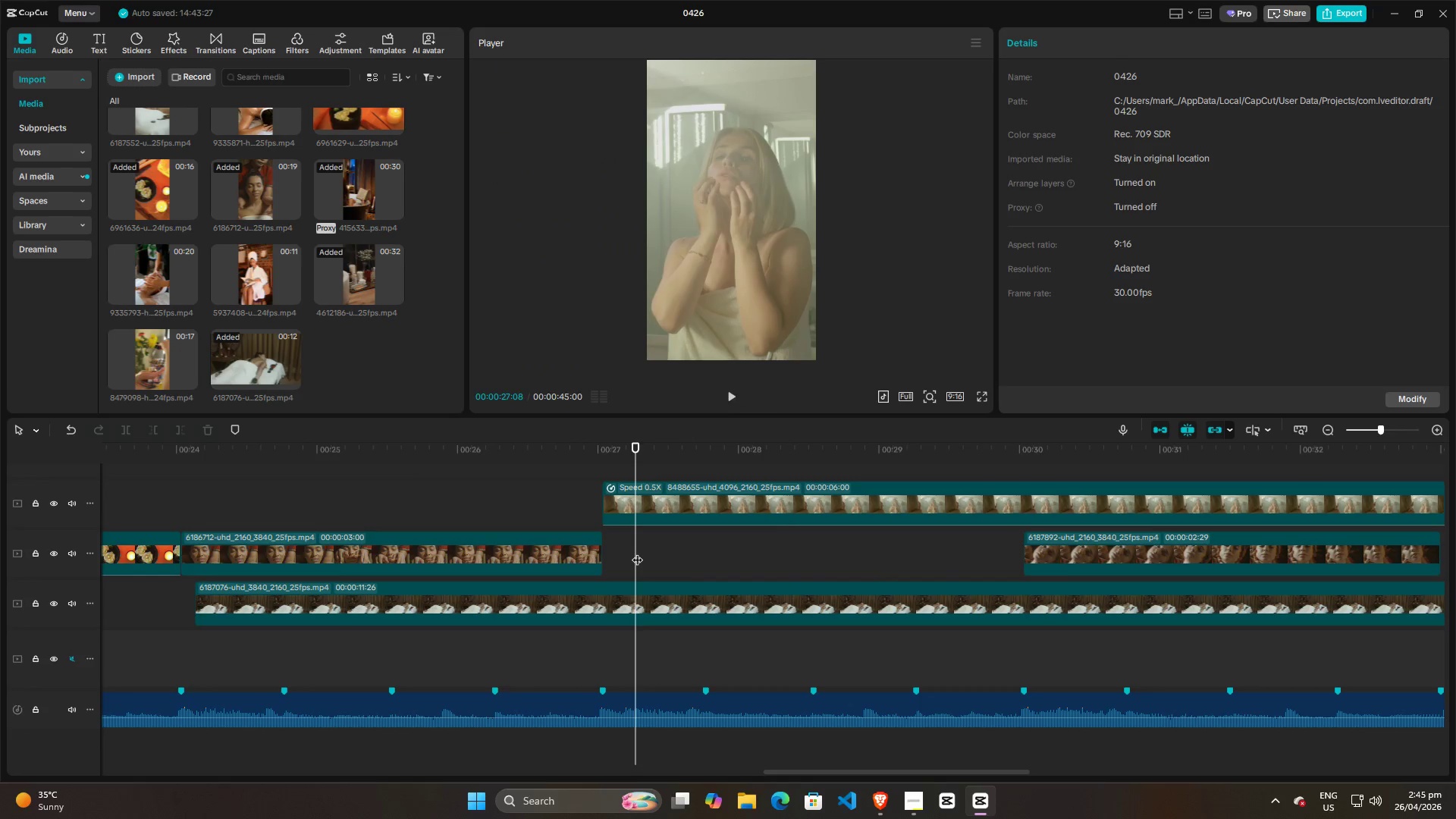 
key(Space)
 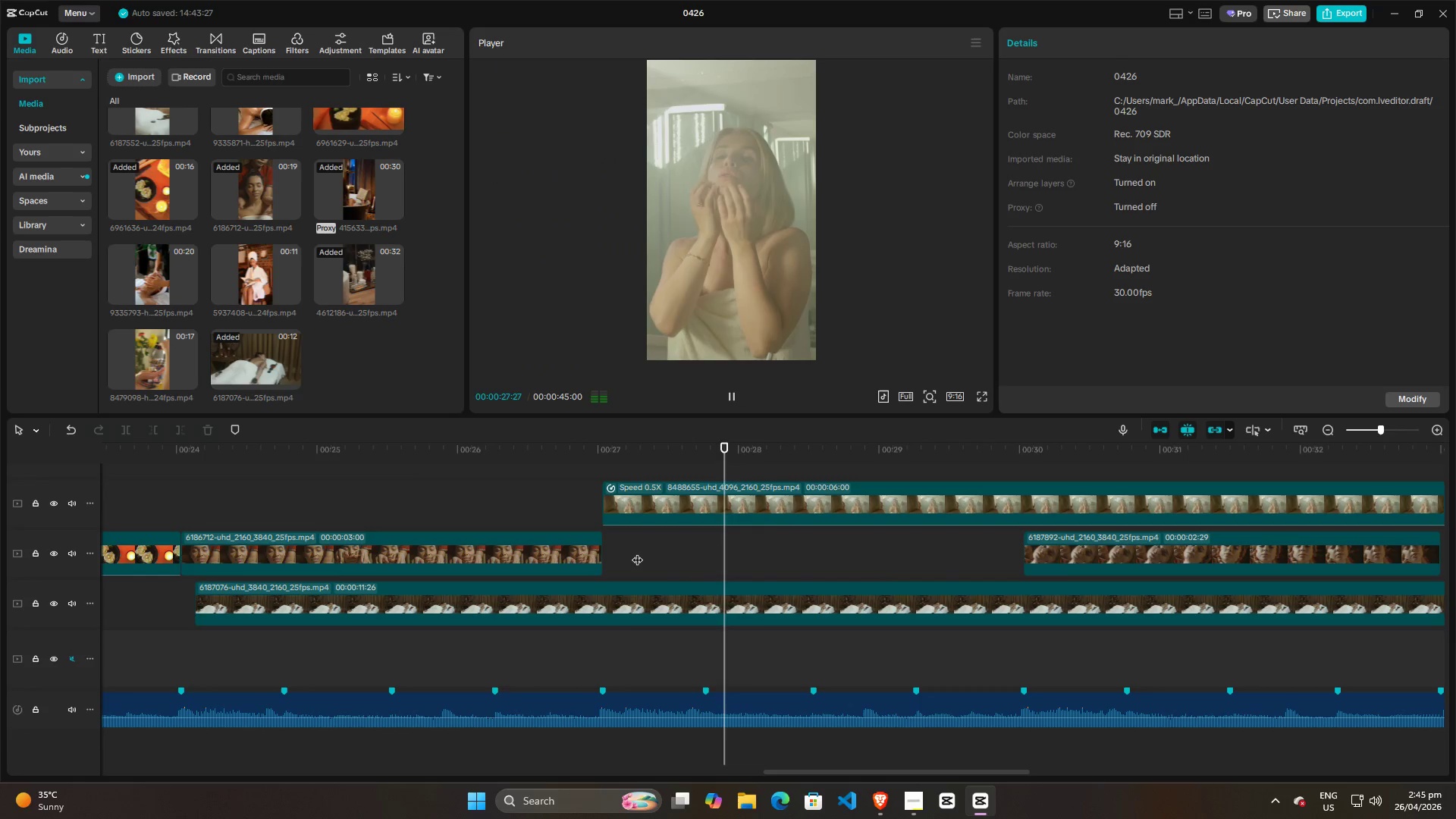 
key(Space)
 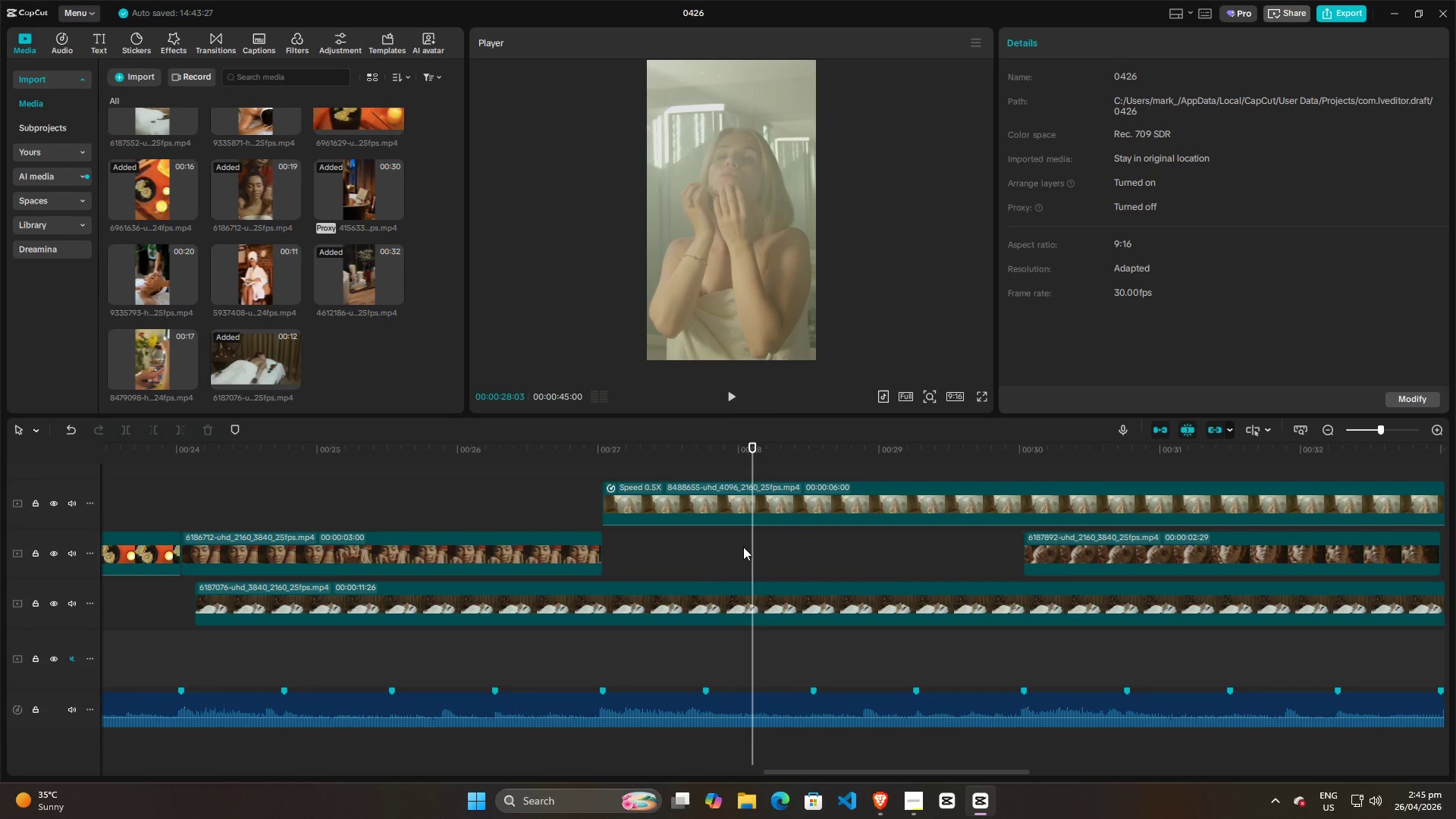 
left_click([743, 547])
 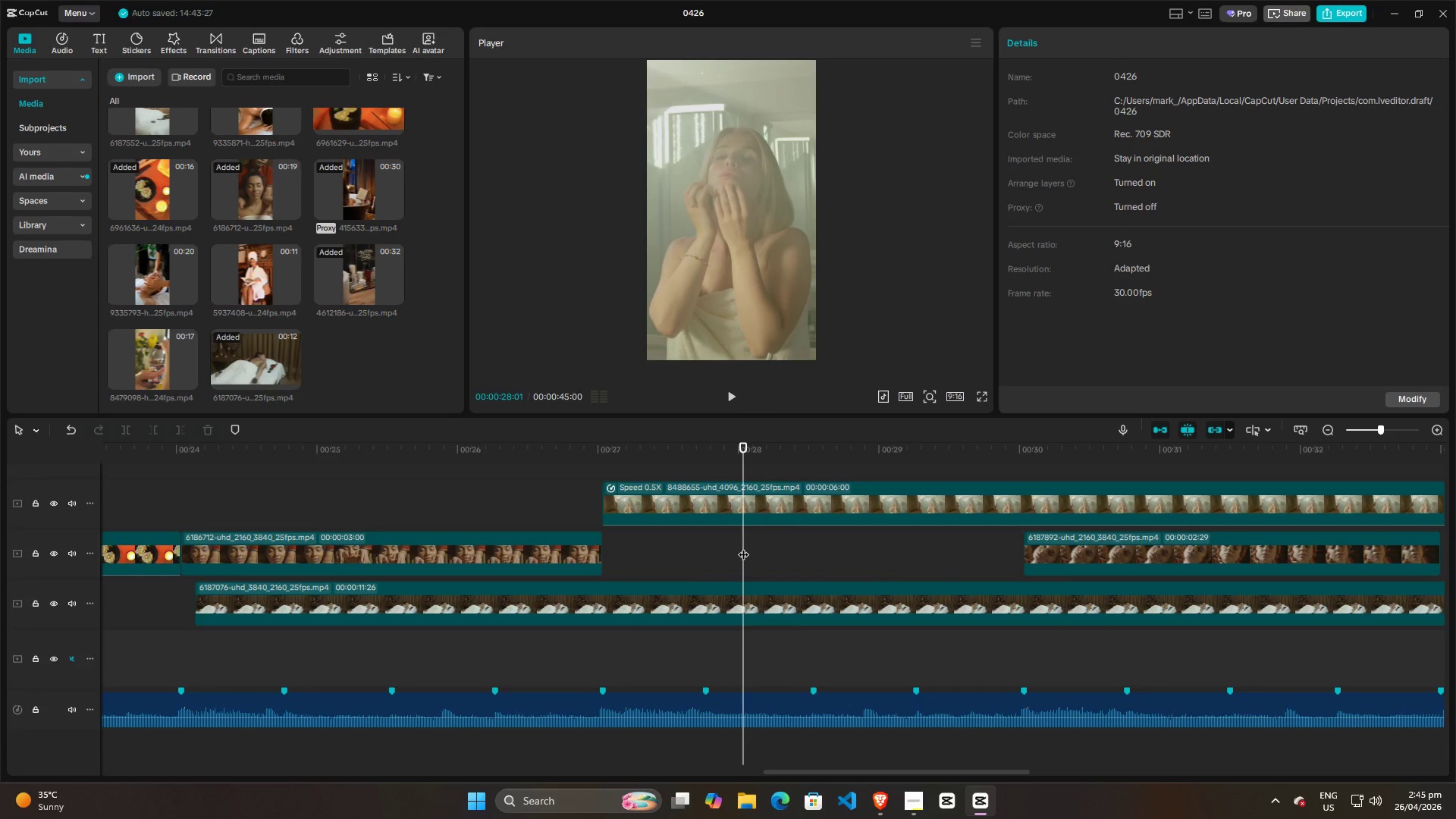 
key(Space)
 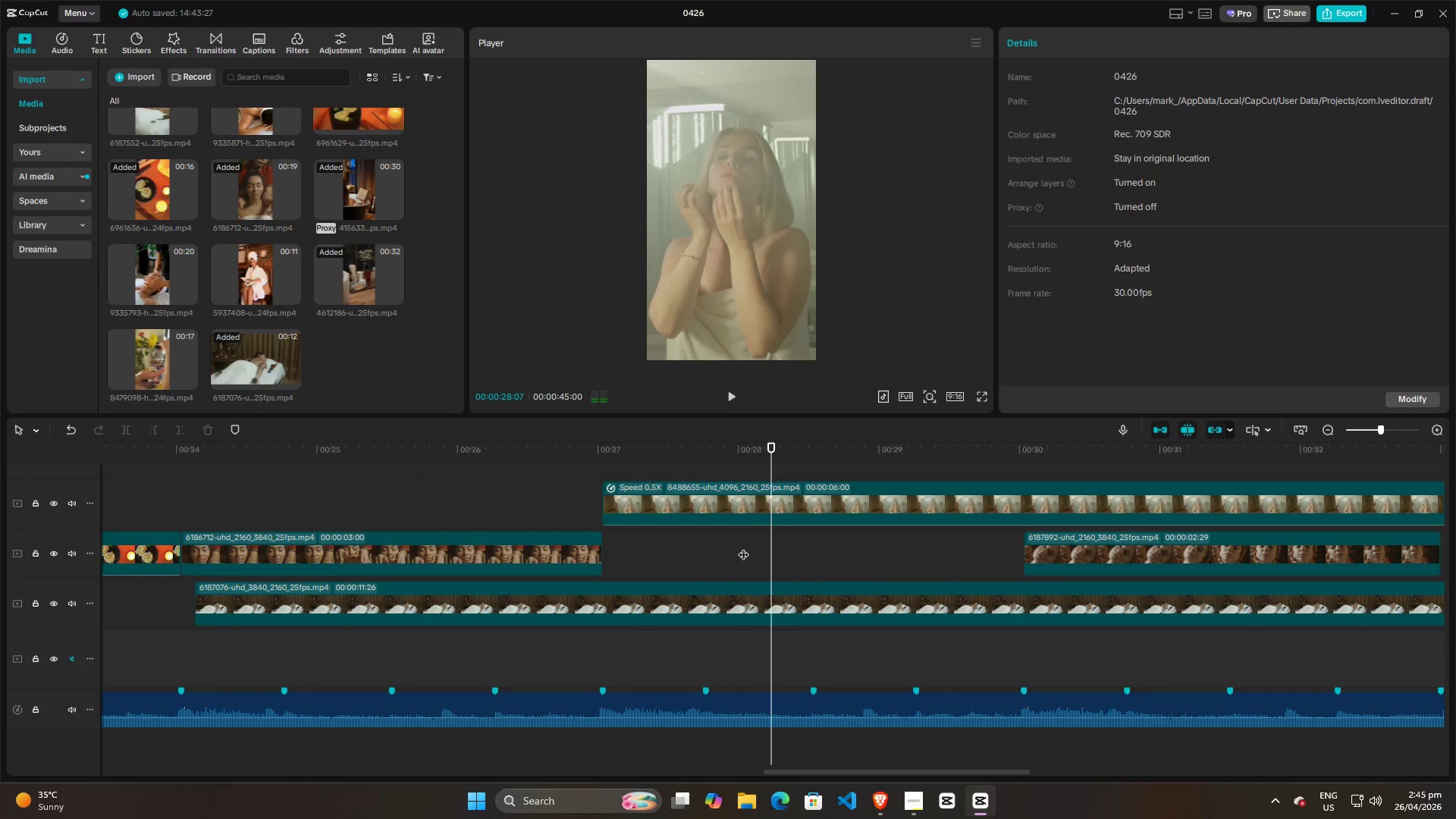 
key(Space)
 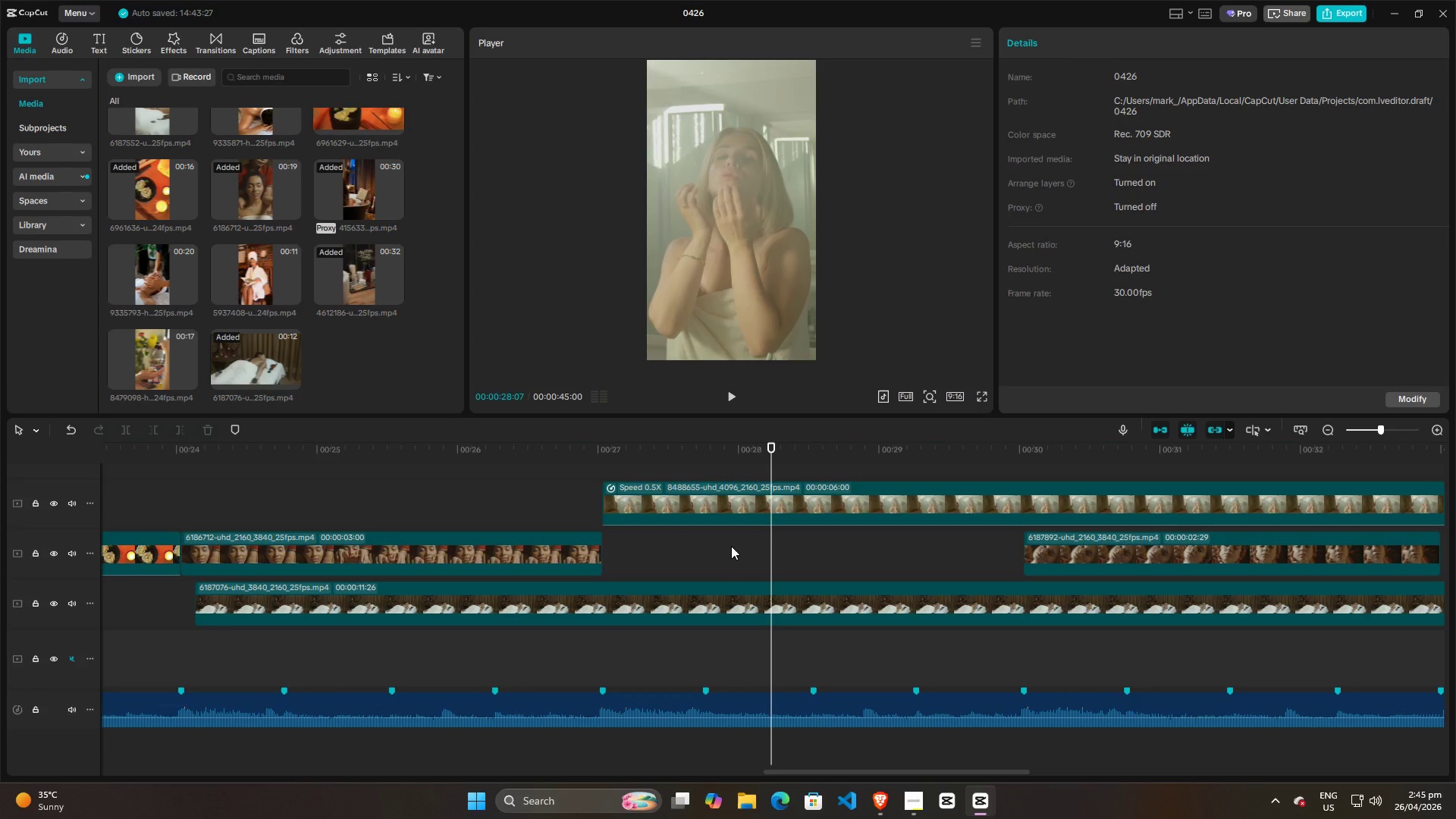 
left_click([723, 546])
 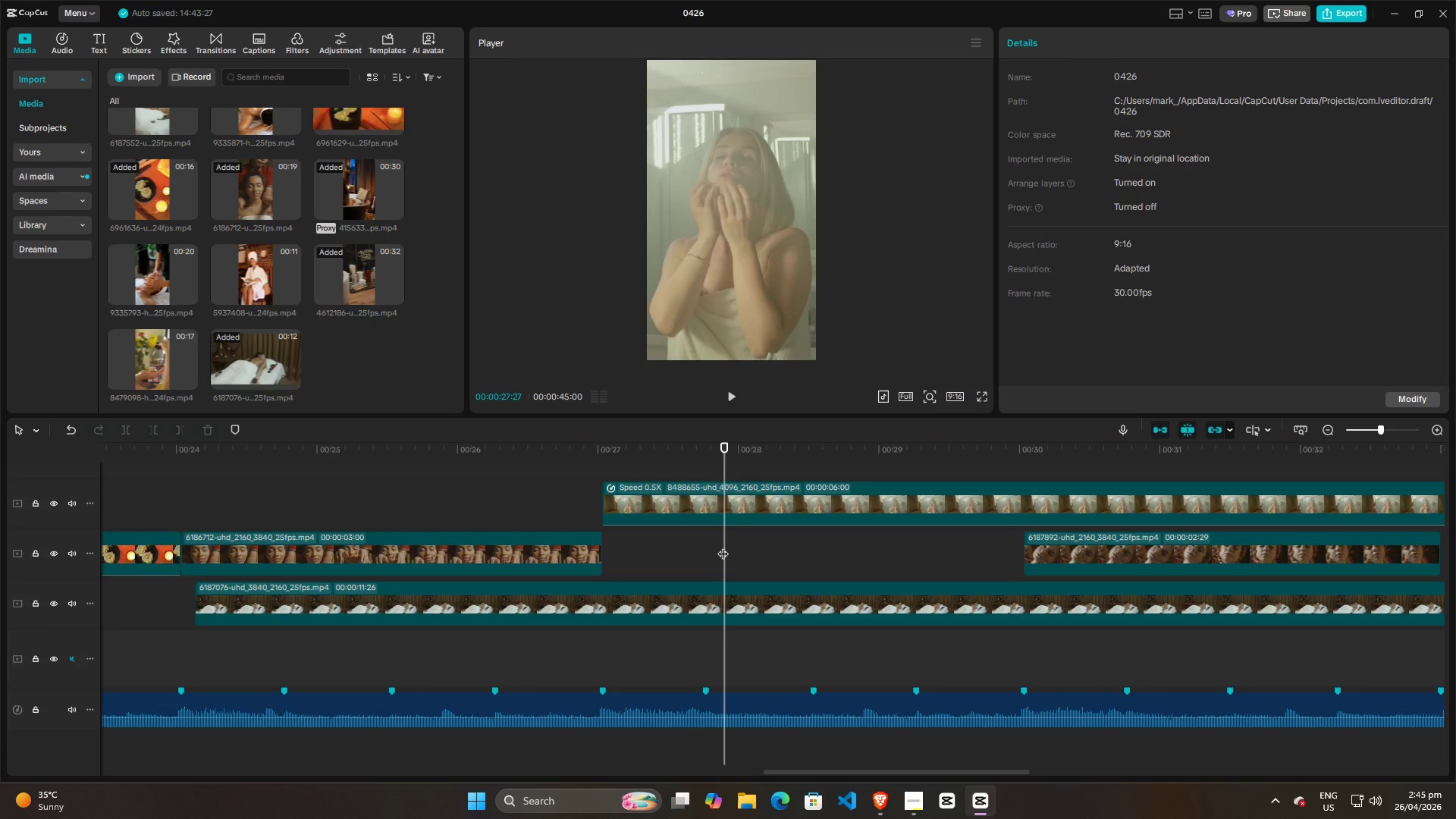 
key(Space)
 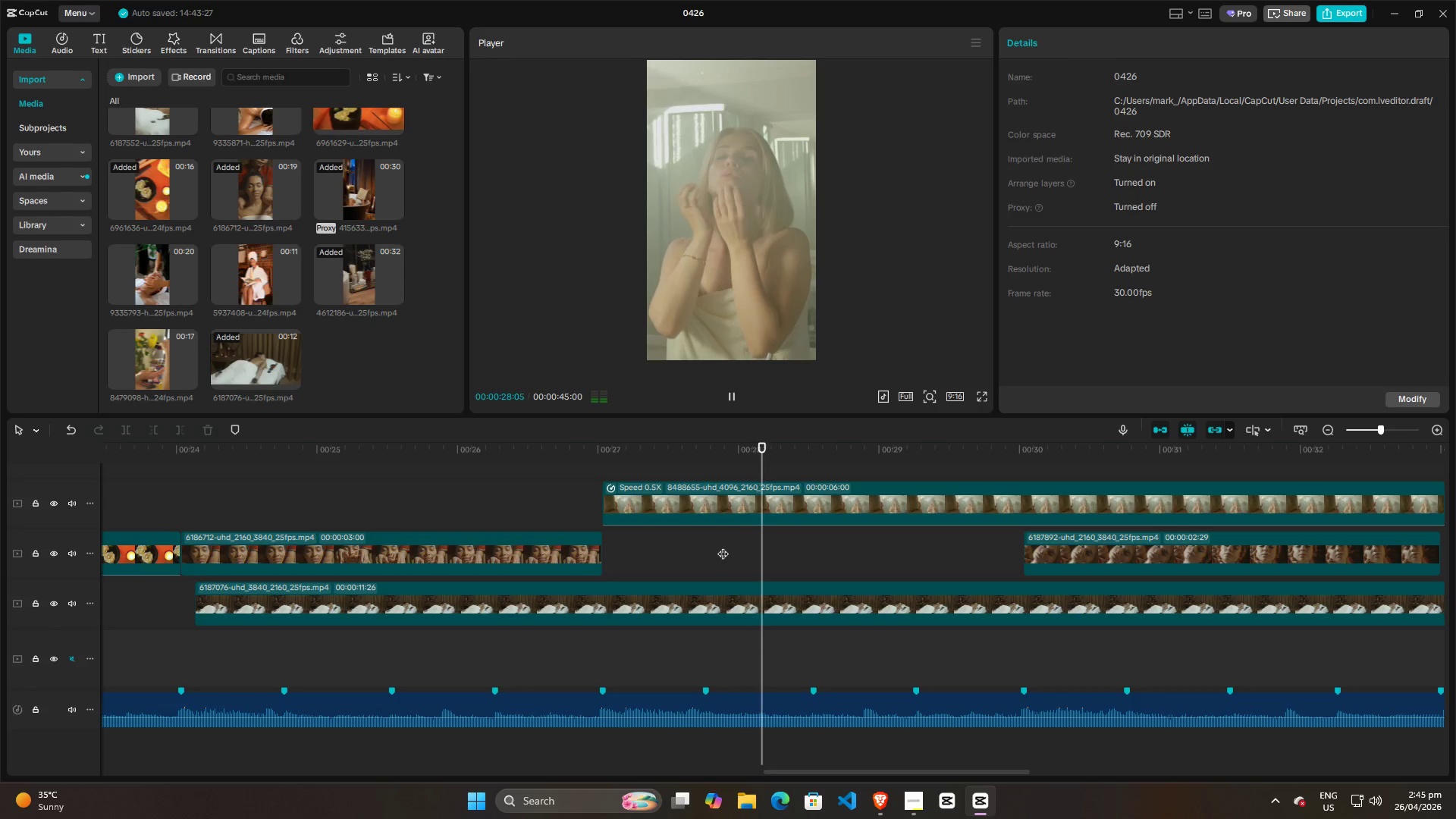 
key(Space)
 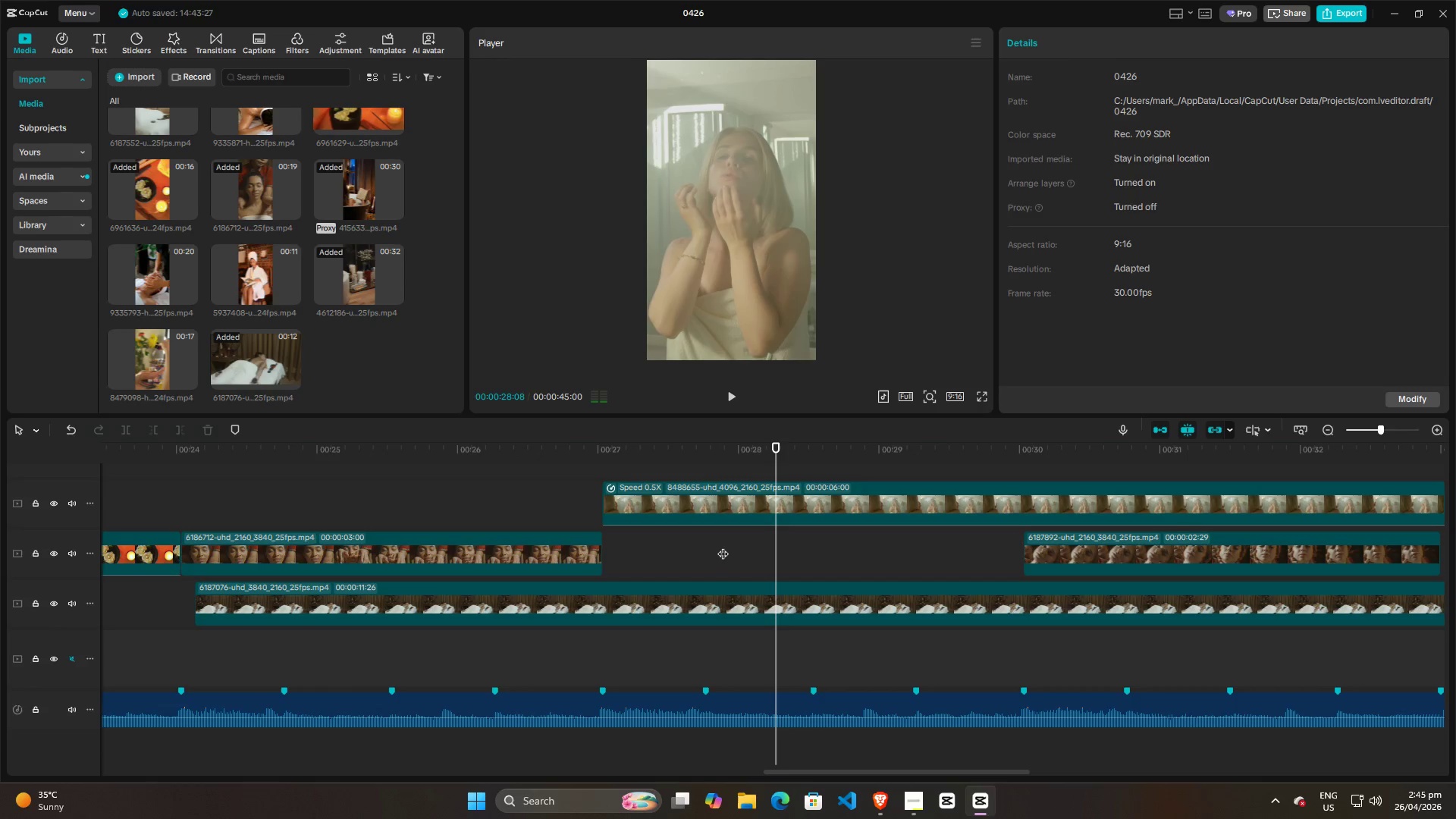 
left_click([723, 546])
 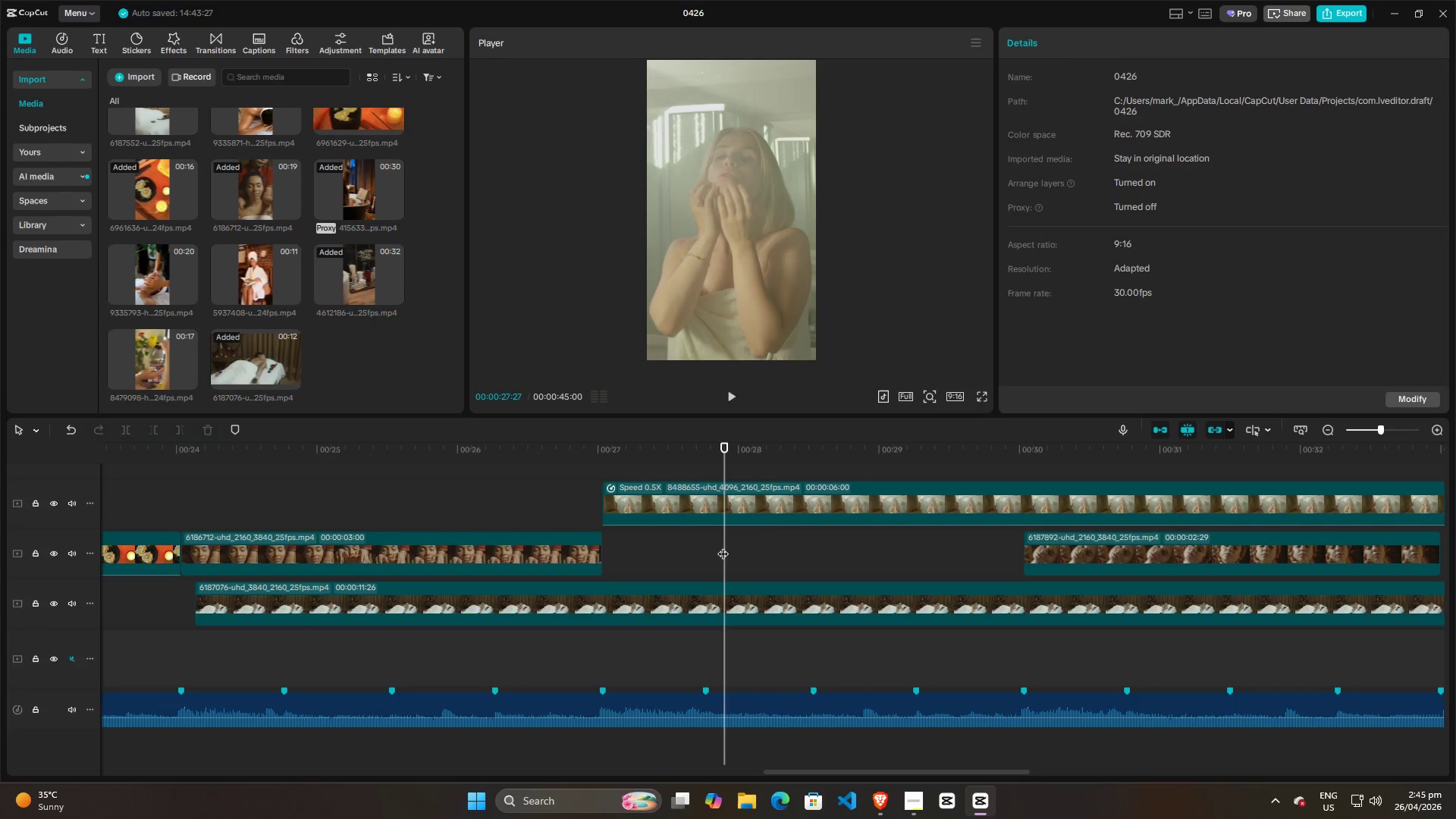 
key(Space)
 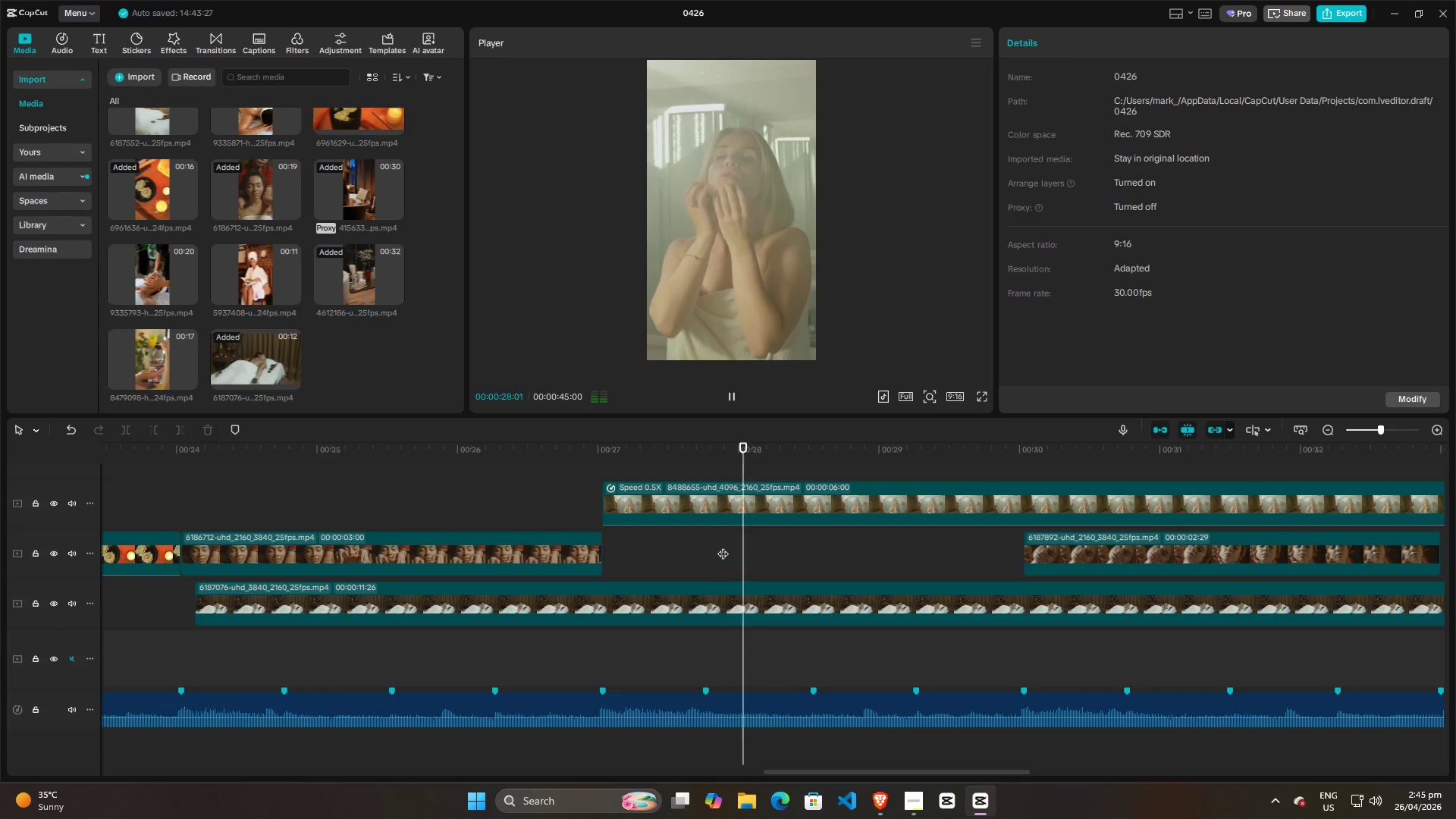 
key(Space)
 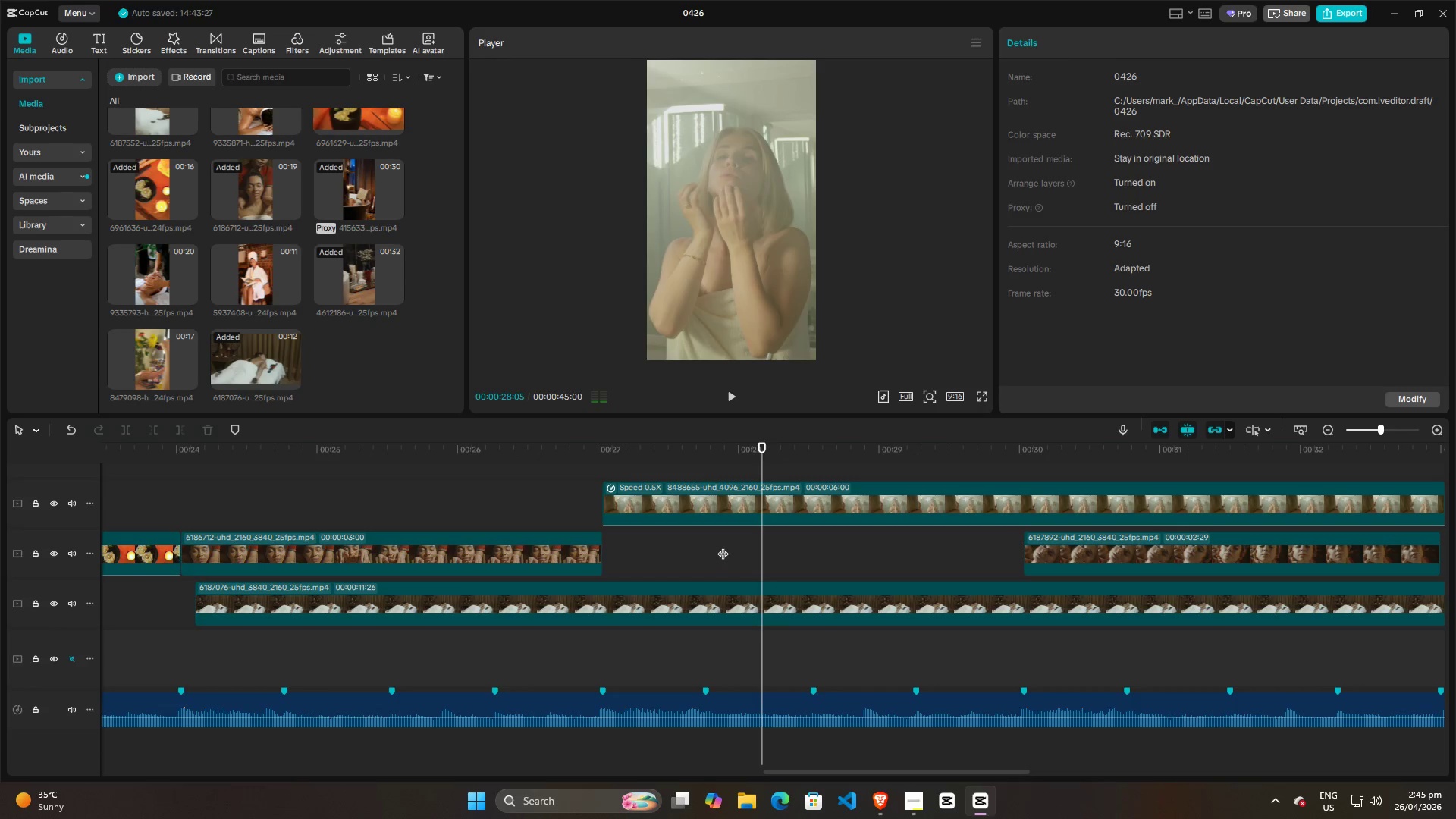 
left_click([723, 546])
 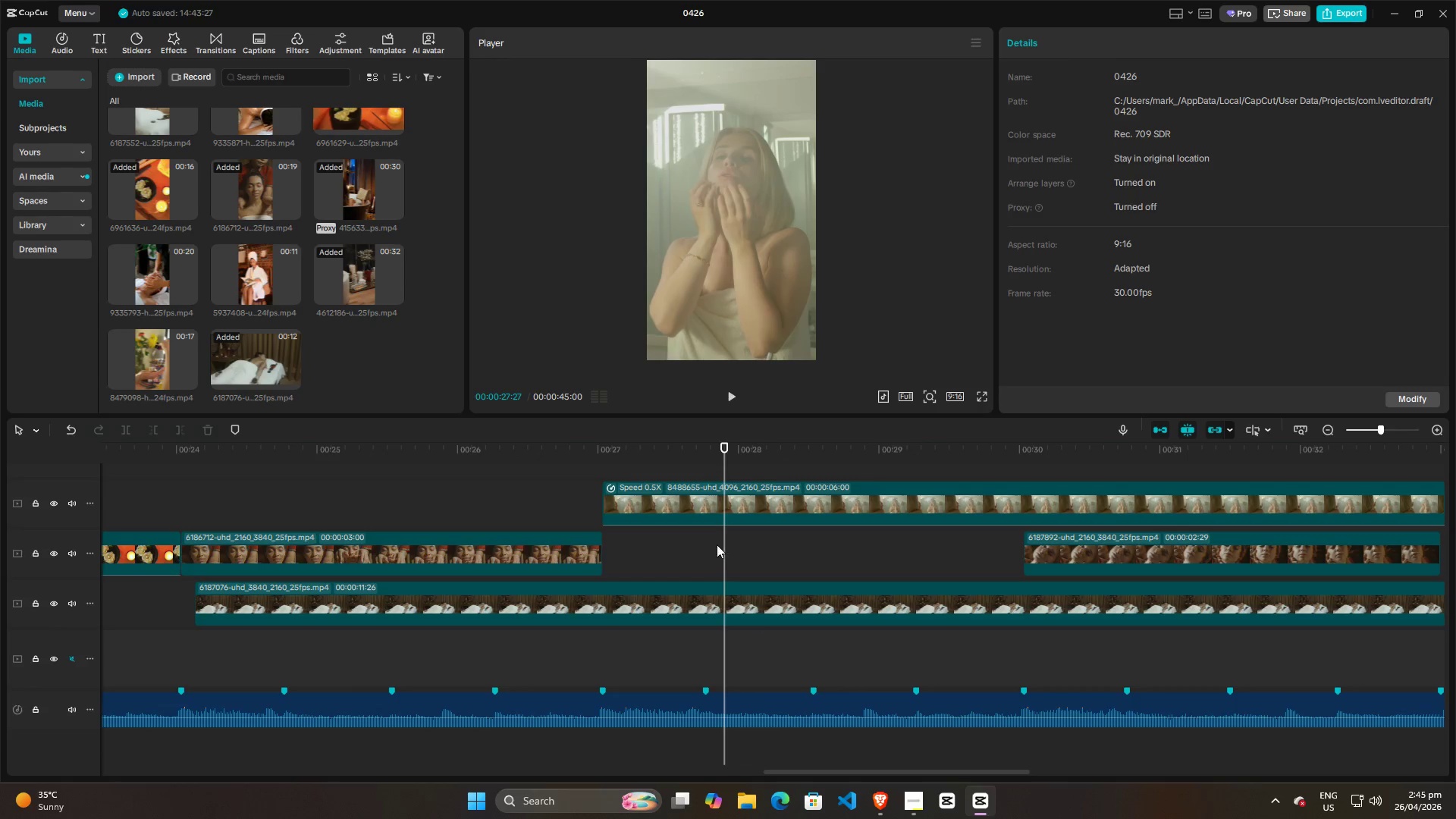 
key(Space)
 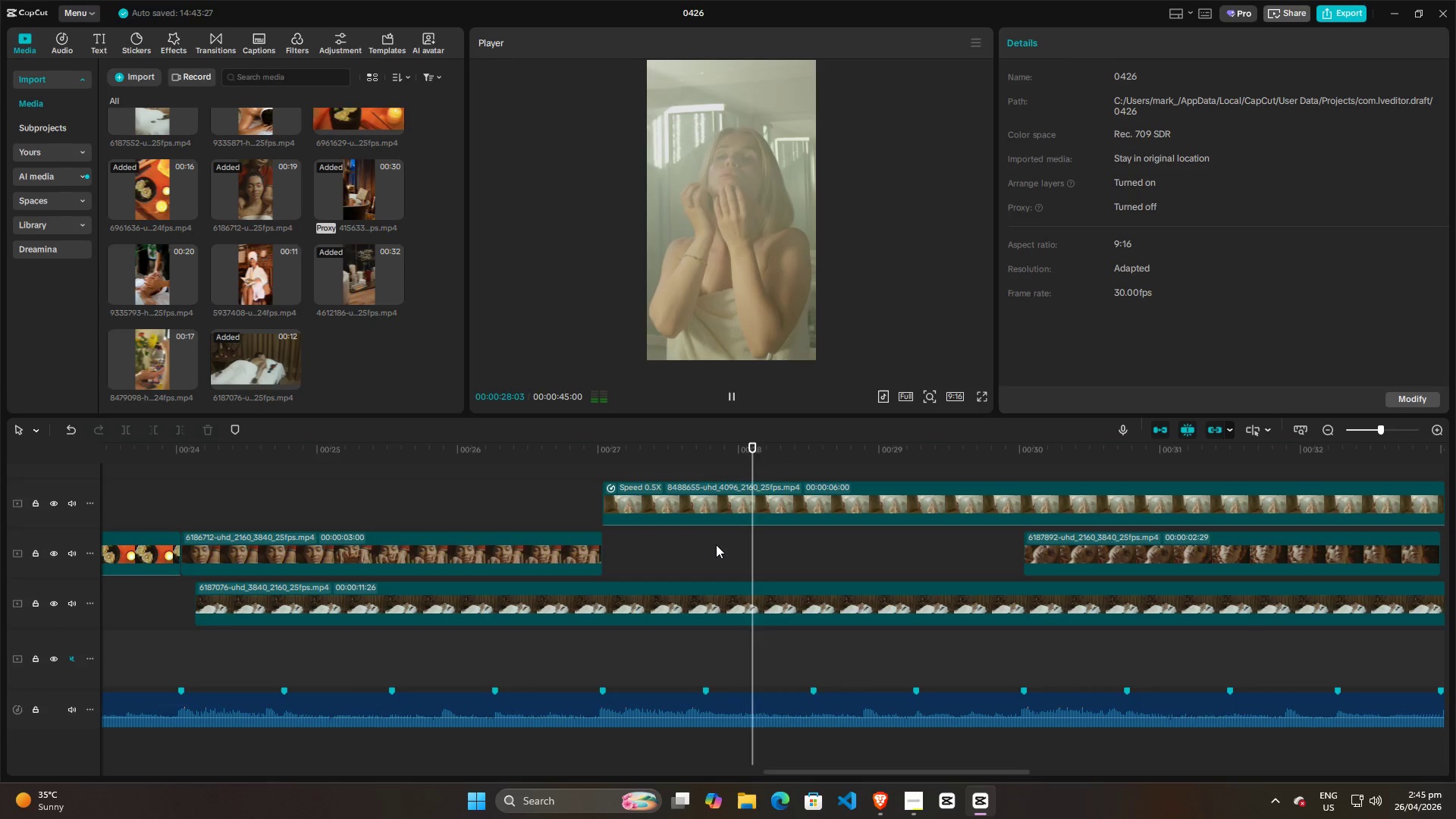 
key(Space)
 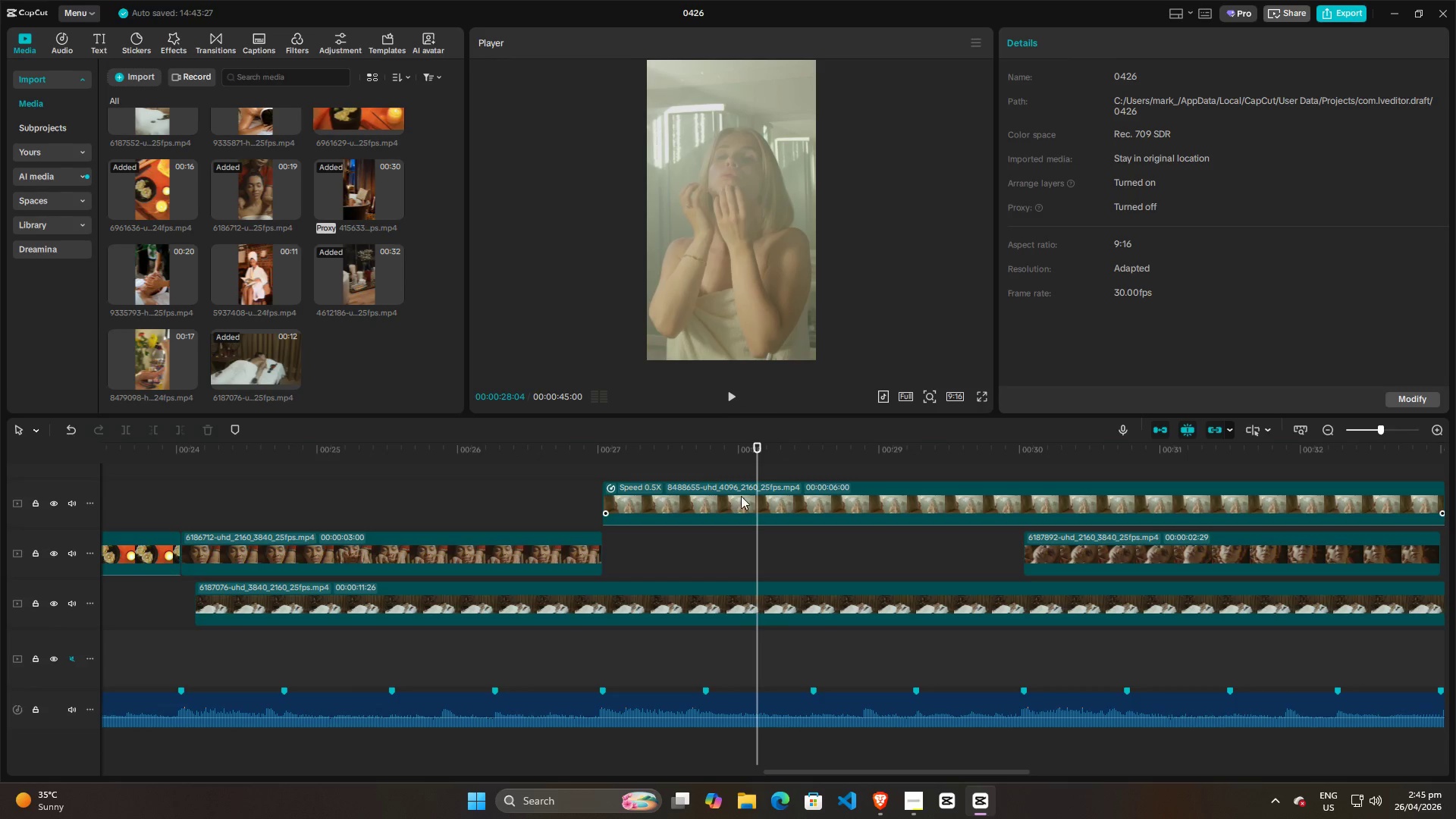 
left_click([742, 496])
 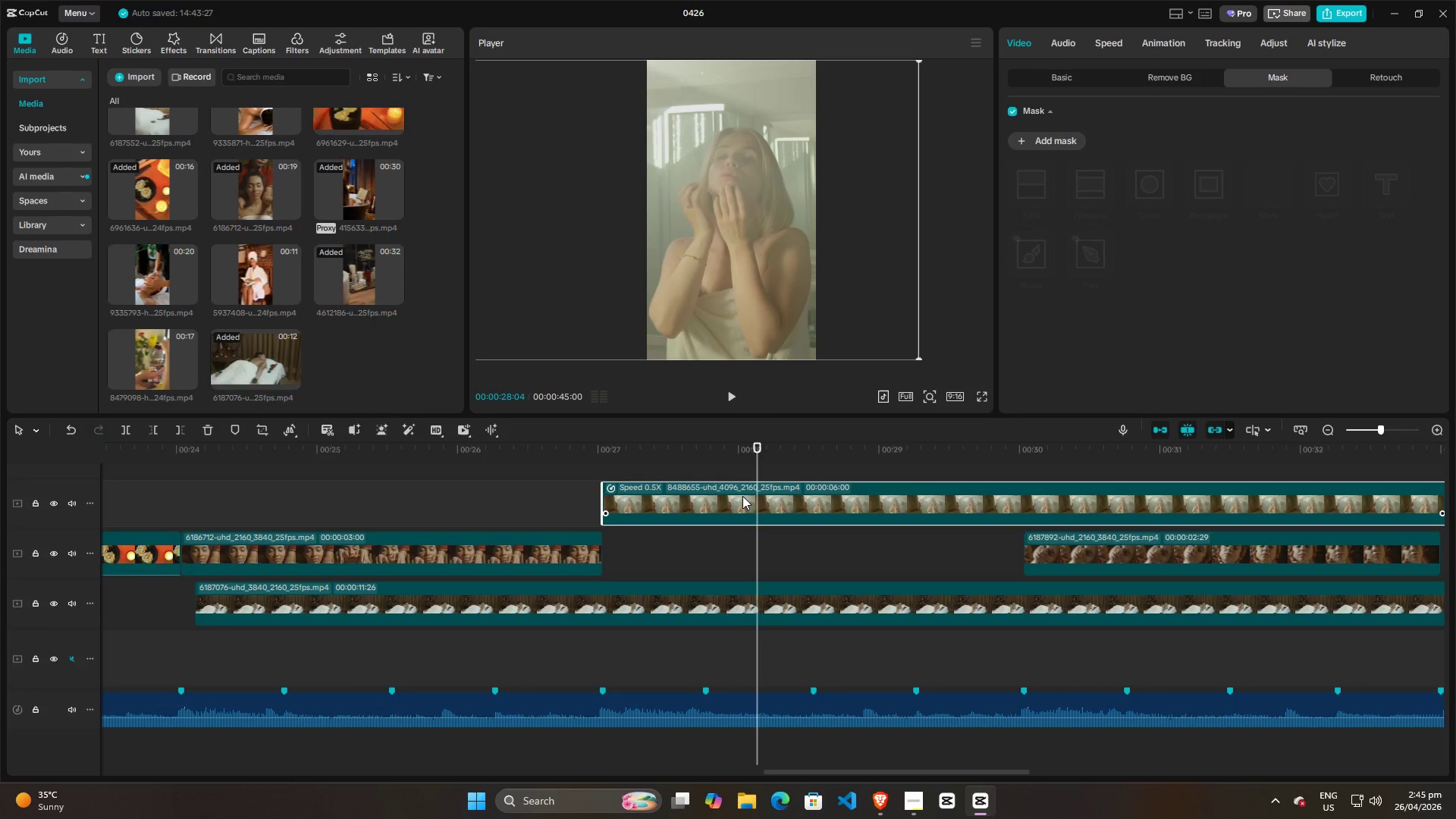 
key(M)
 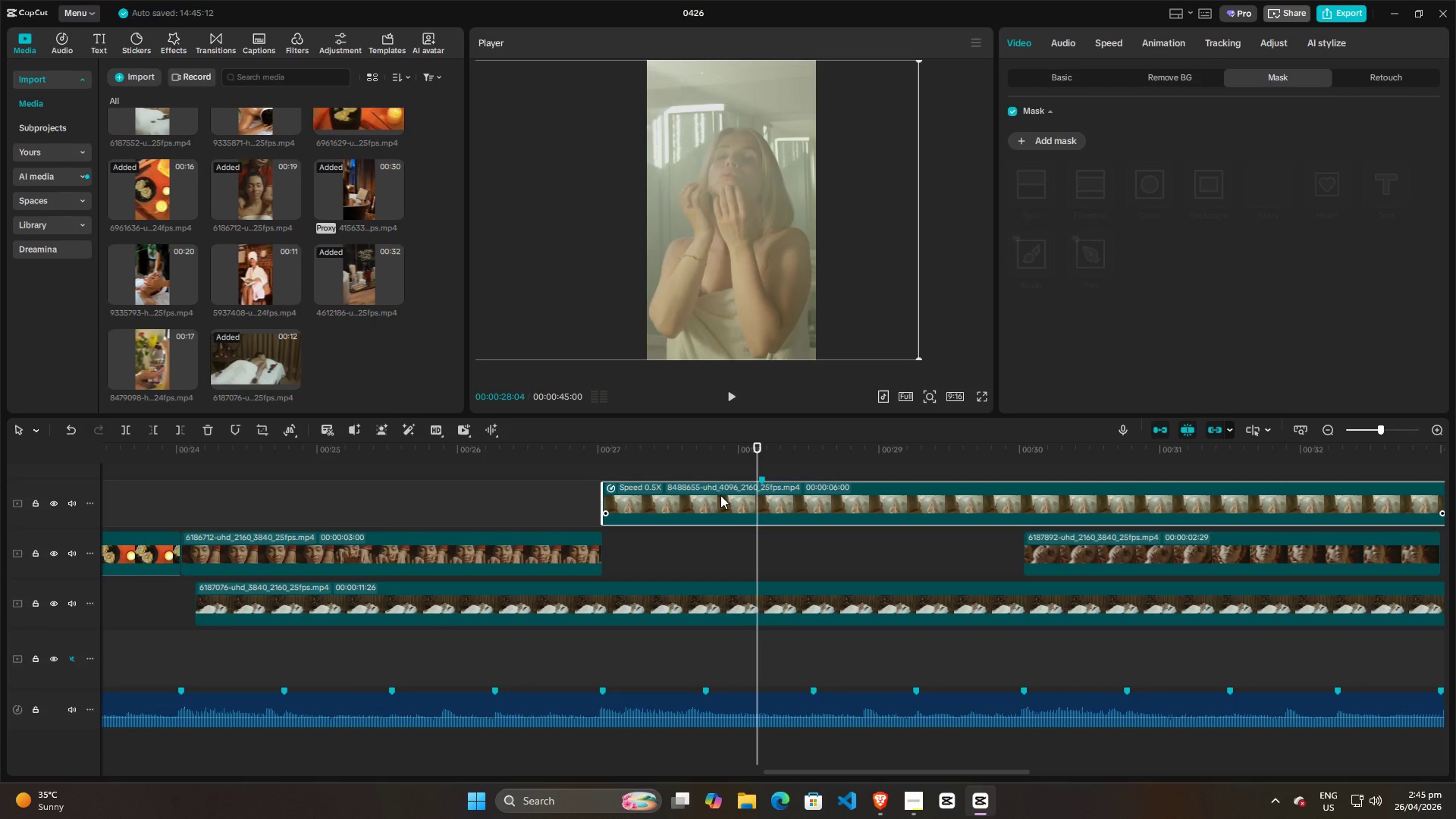 
left_click_drag(start_coordinate=[720, 495], to_coordinate=[668, 497])
 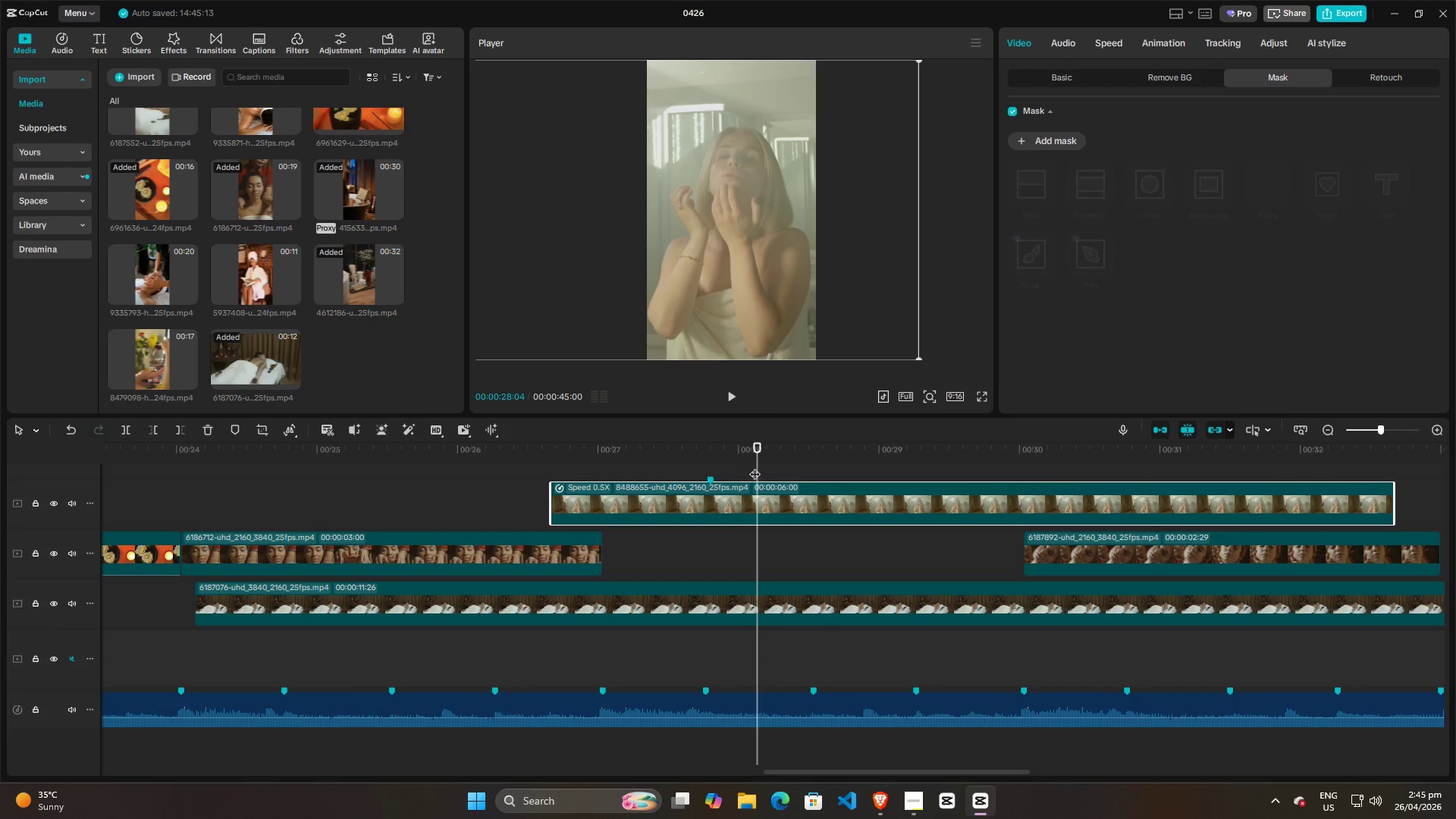 
left_click_drag(start_coordinate=[755, 466], to_coordinate=[702, 470])
 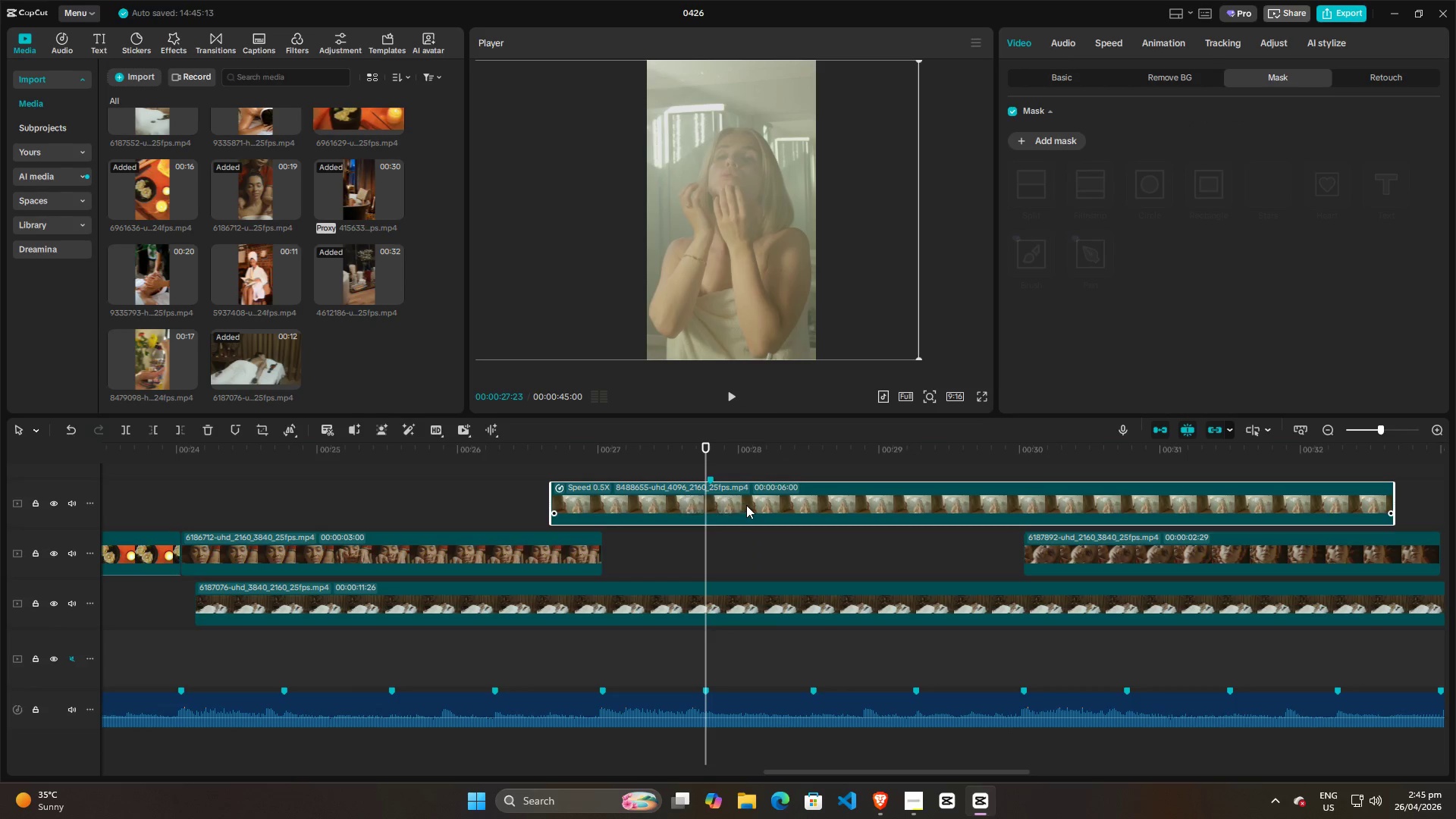 
left_click_drag(start_coordinate=[746, 505], to_coordinate=[741, 507])
 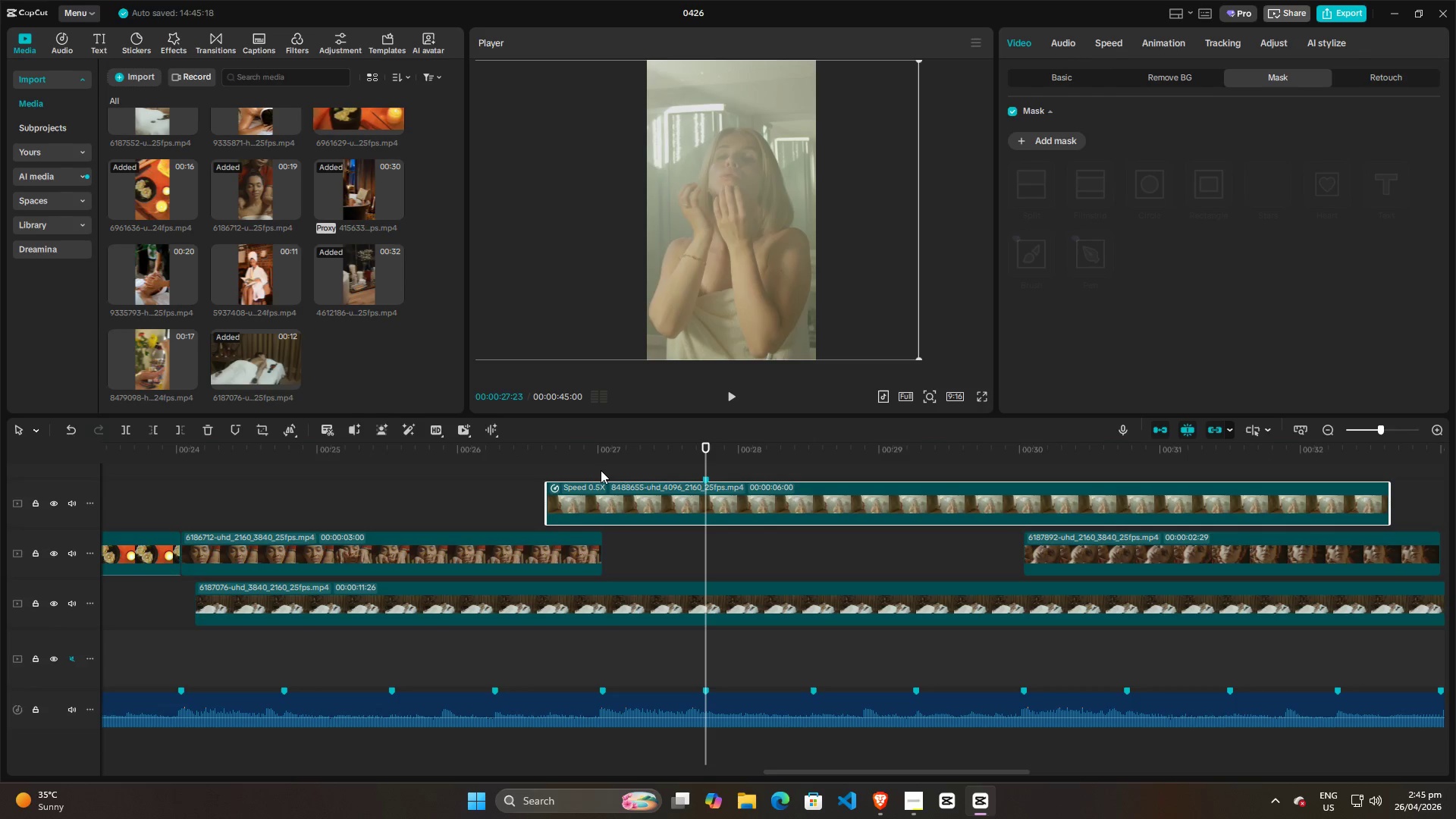 
left_click([614, 516])
 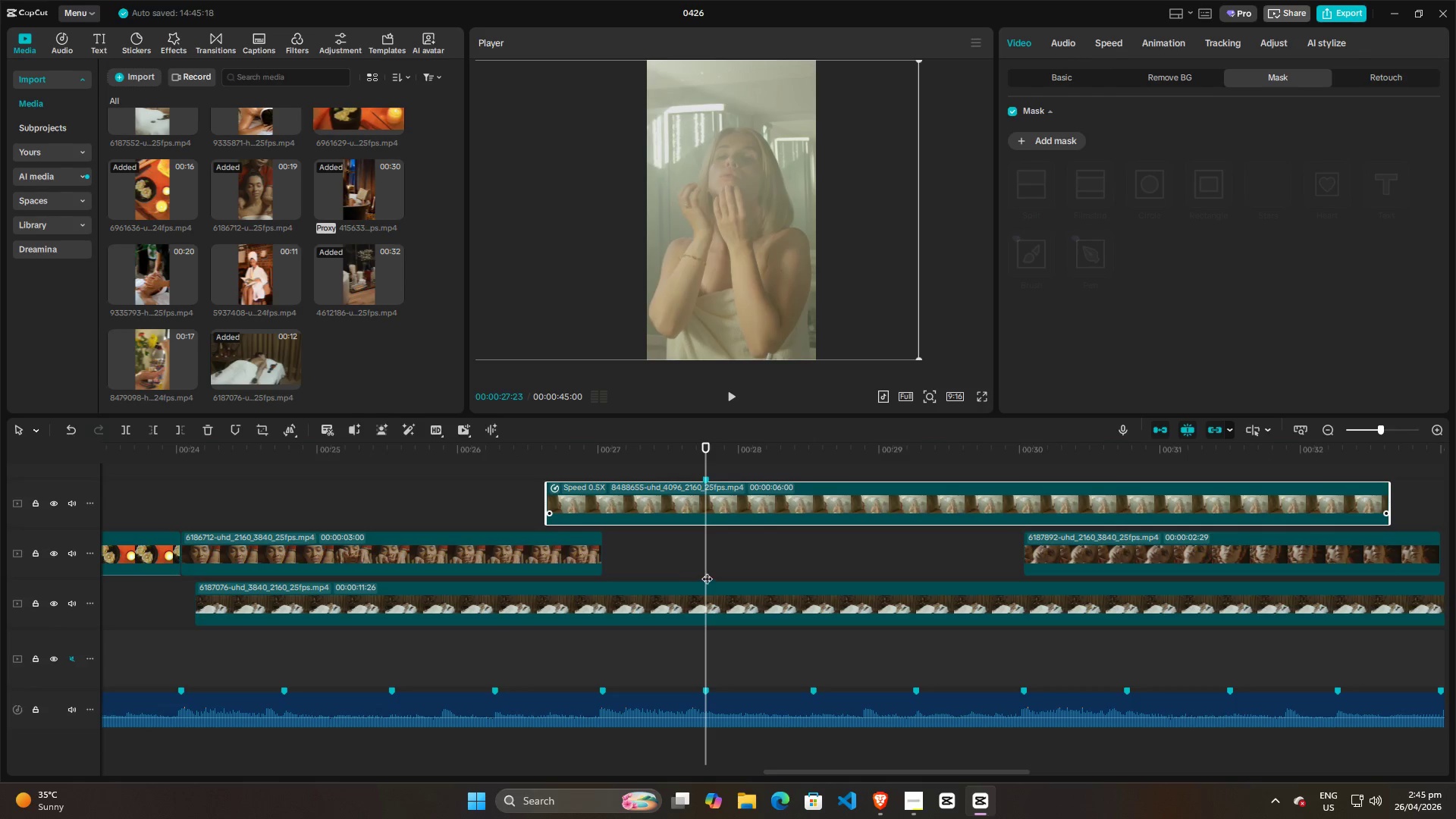 
left_click_drag(start_coordinate=[708, 570], to_coordinate=[600, 569])
 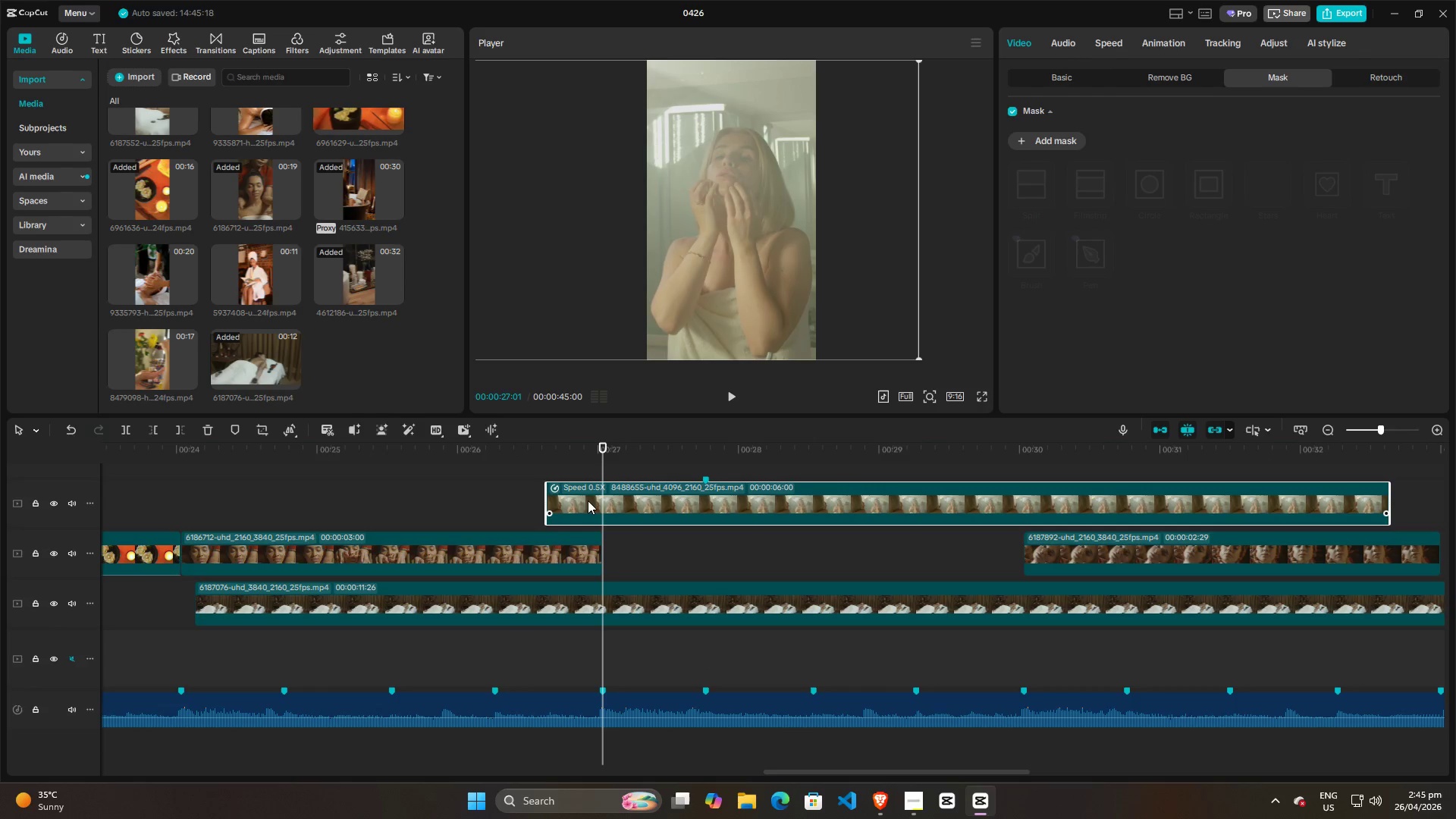 
left_click([588, 500])
 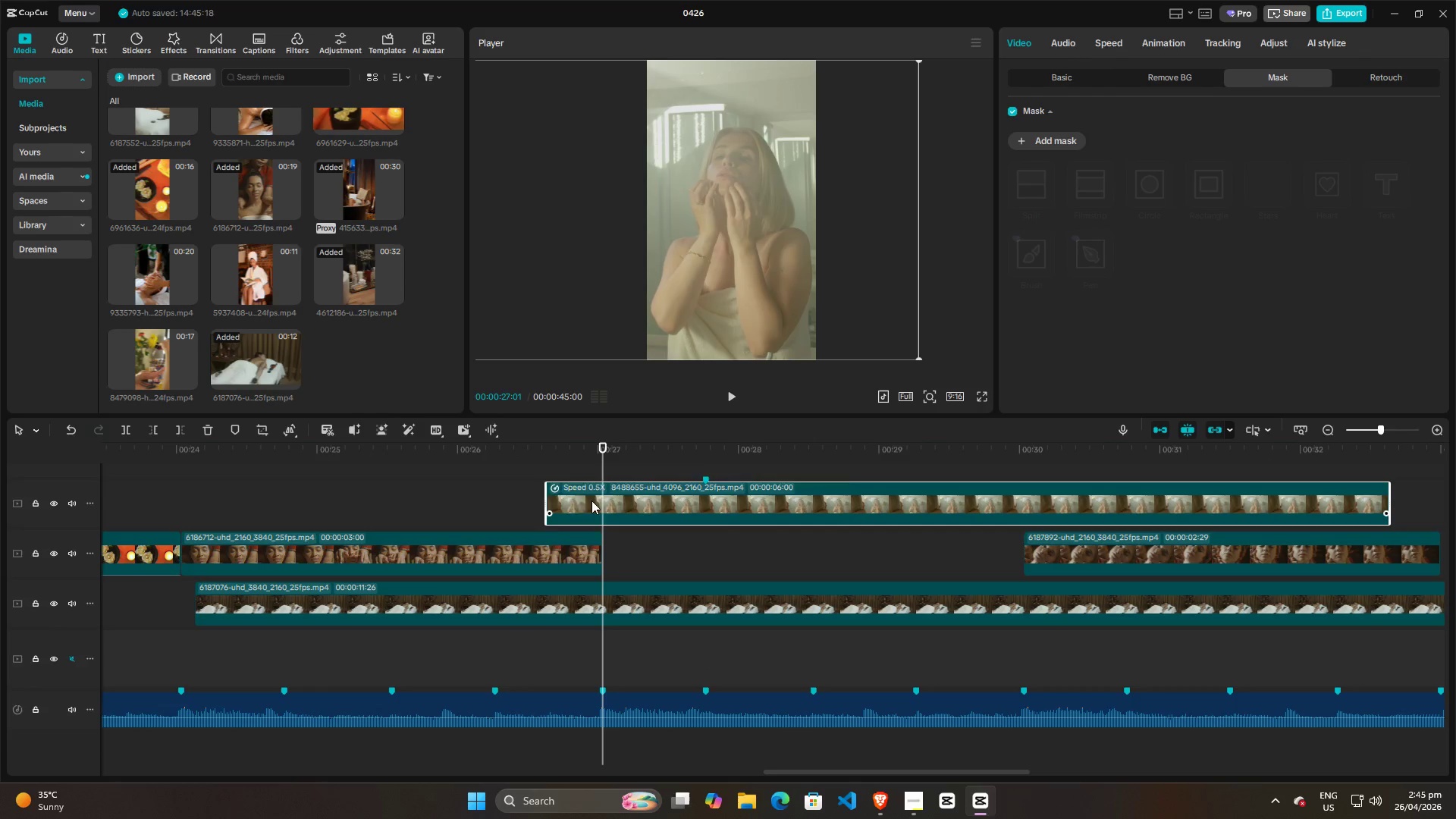 
key(Q)
 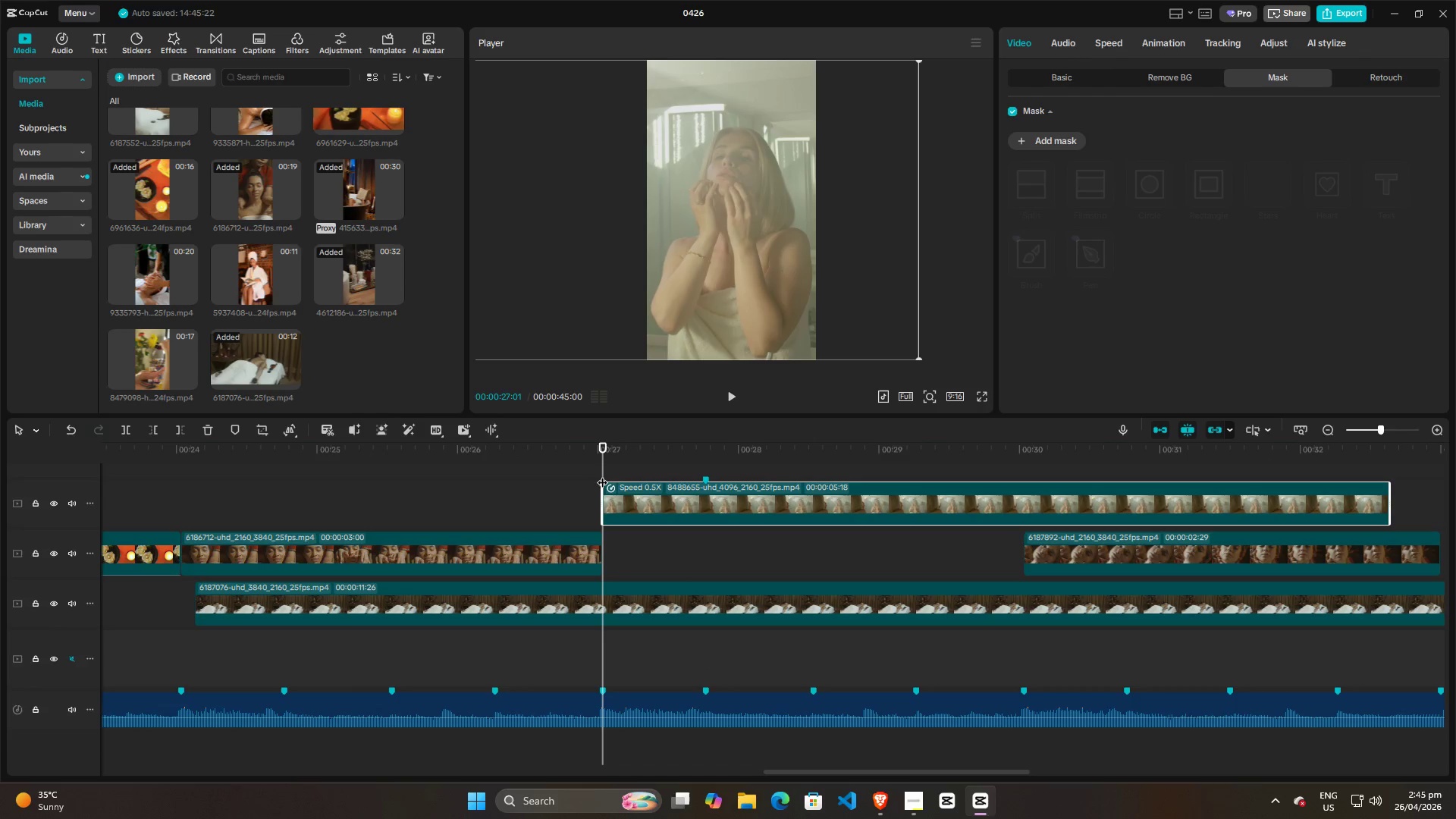 
left_click_drag(start_coordinate=[604, 466], to_coordinate=[1024, 466])
 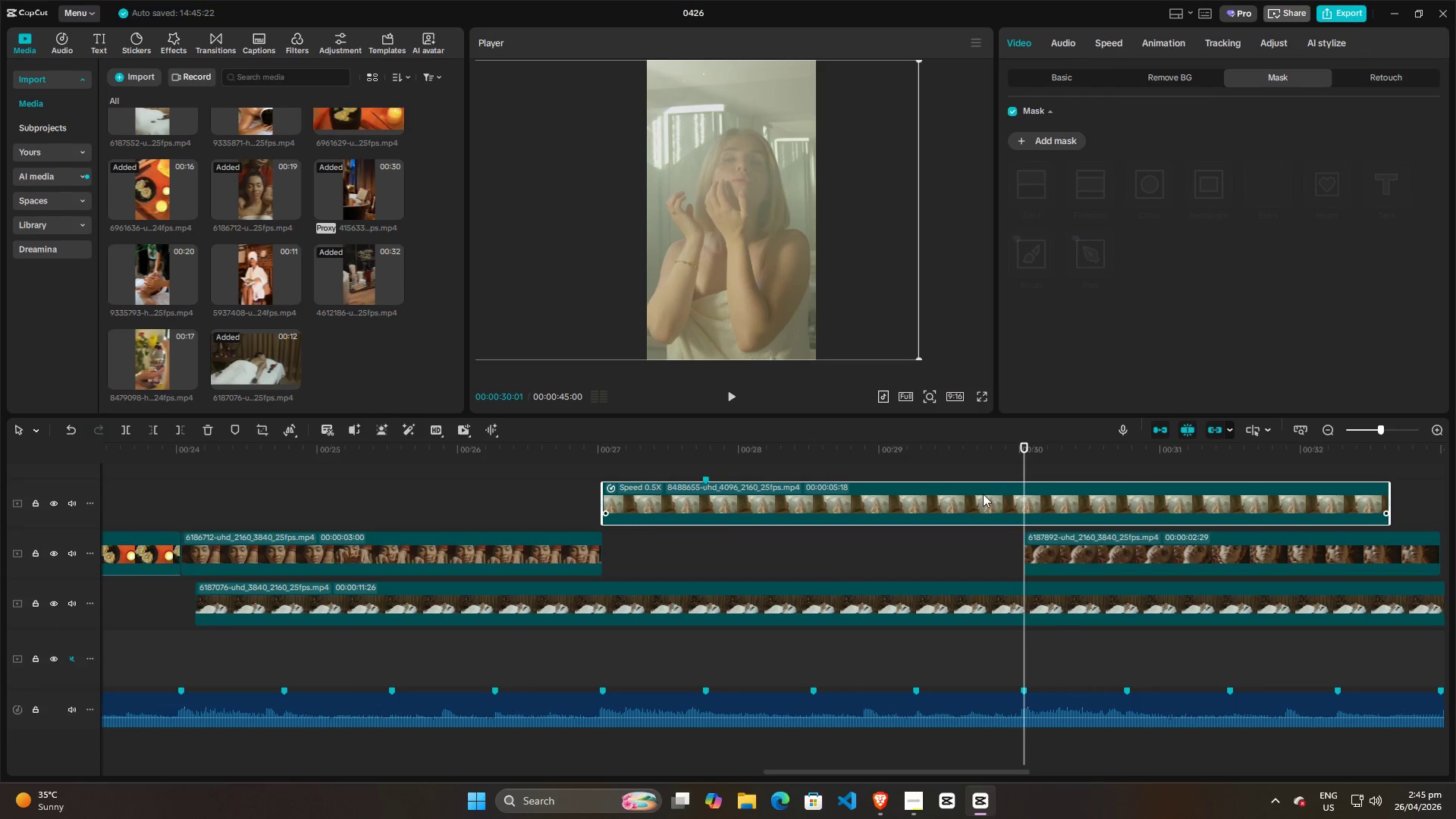 
left_click([983, 494])
 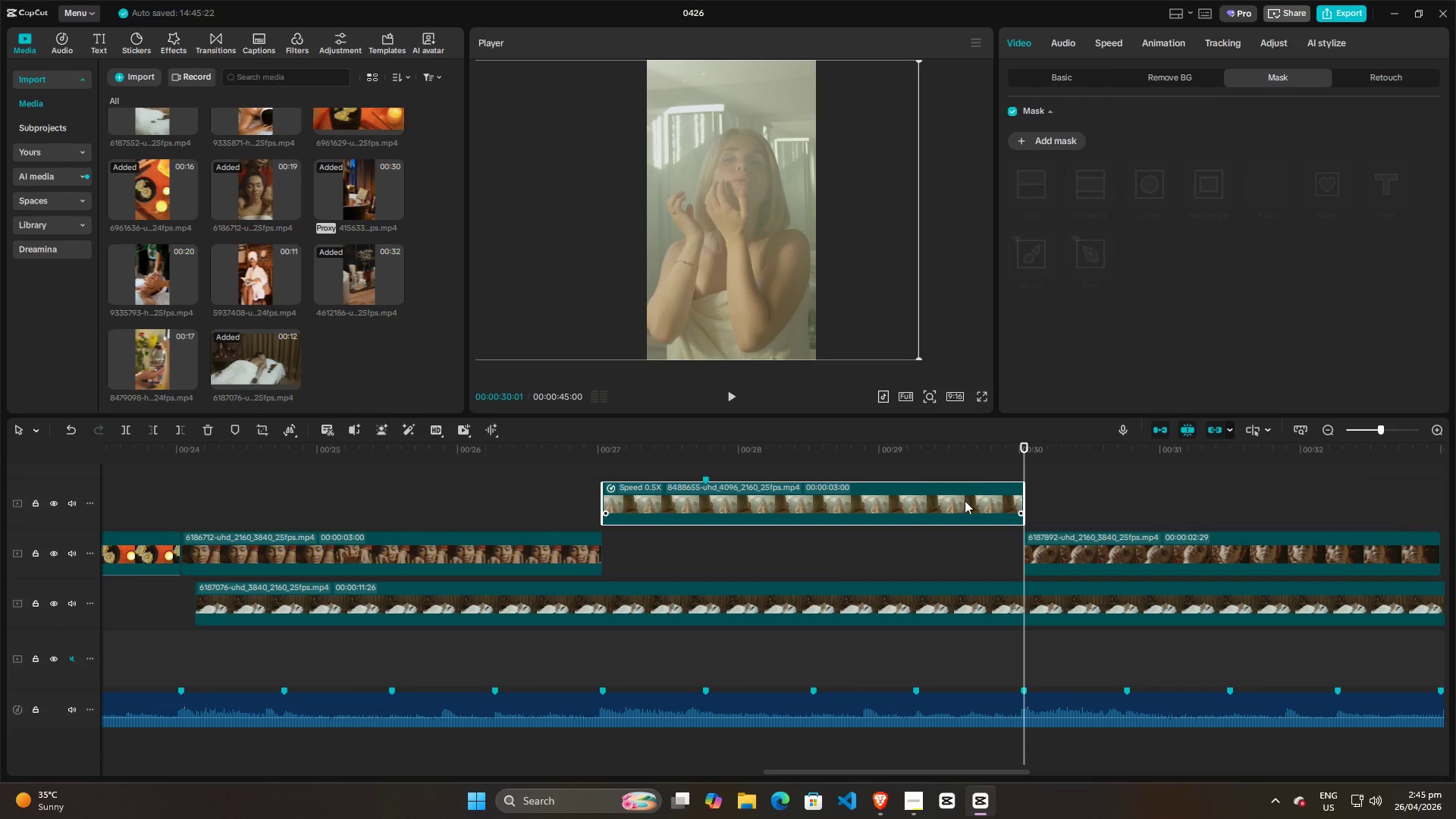 
key(W)
 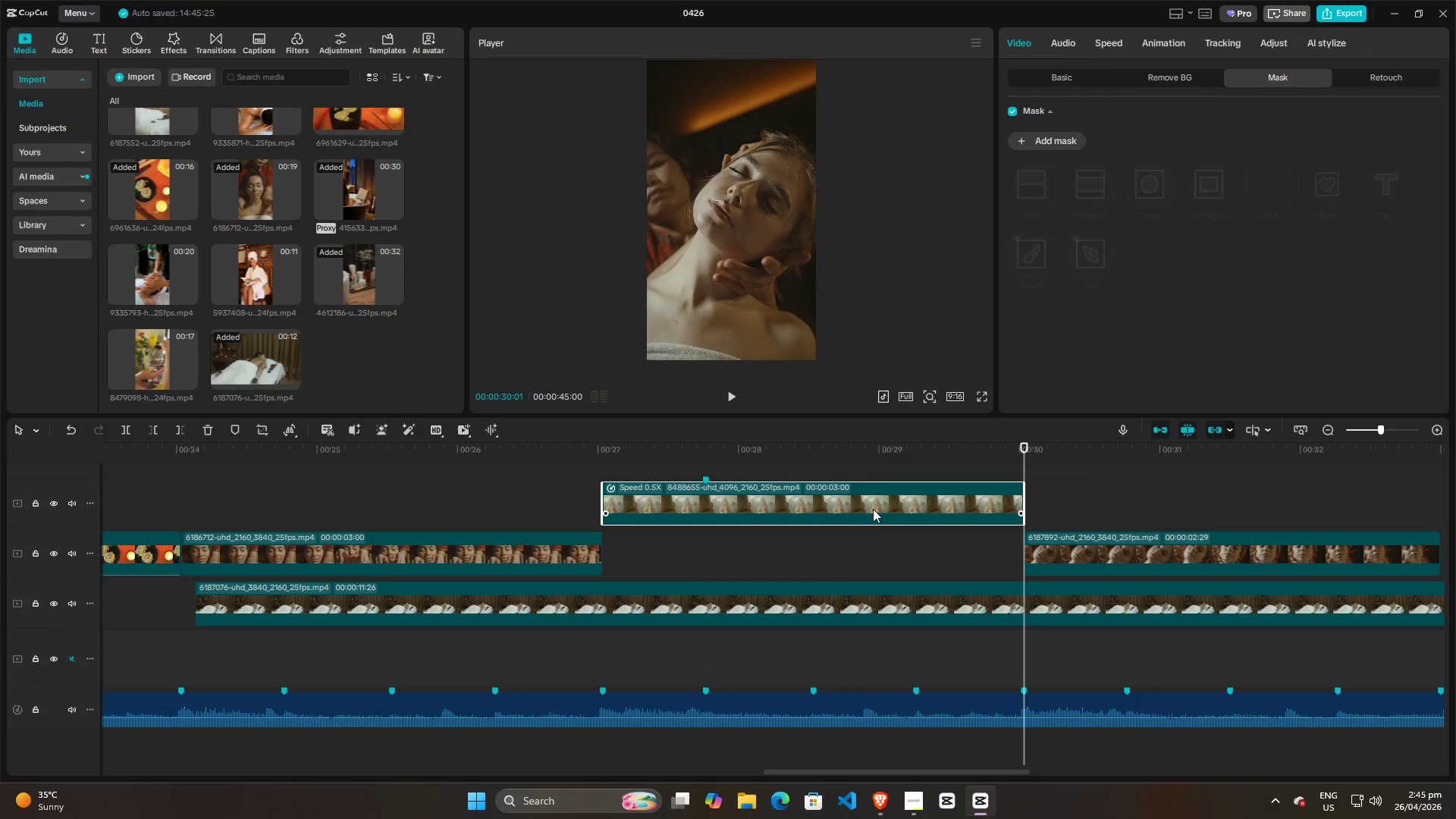 
left_click_drag(start_coordinate=[873, 509], to_coordinate=[874, 560])
 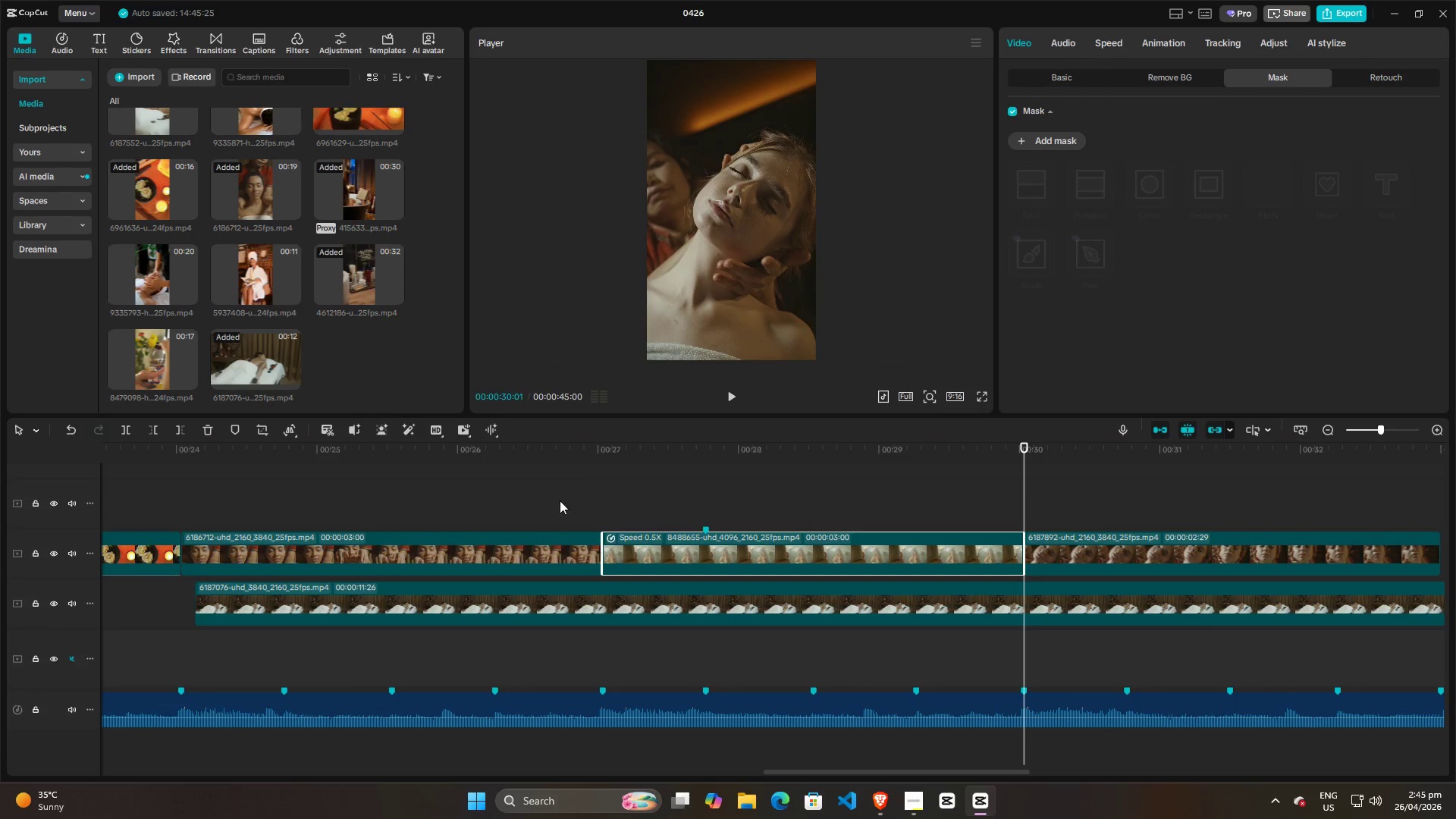 
left_click([557, 500])
 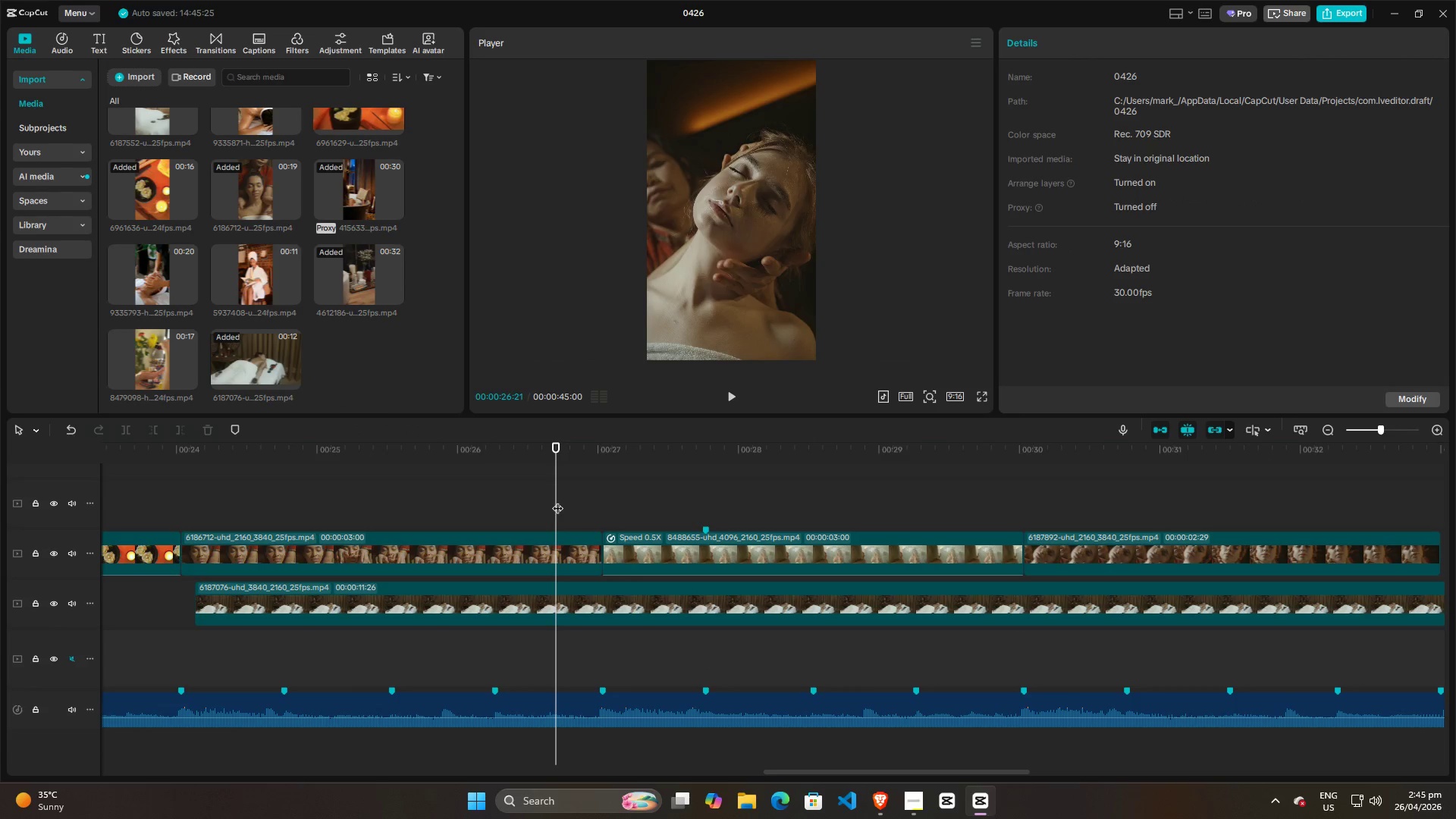 
key(Space)
 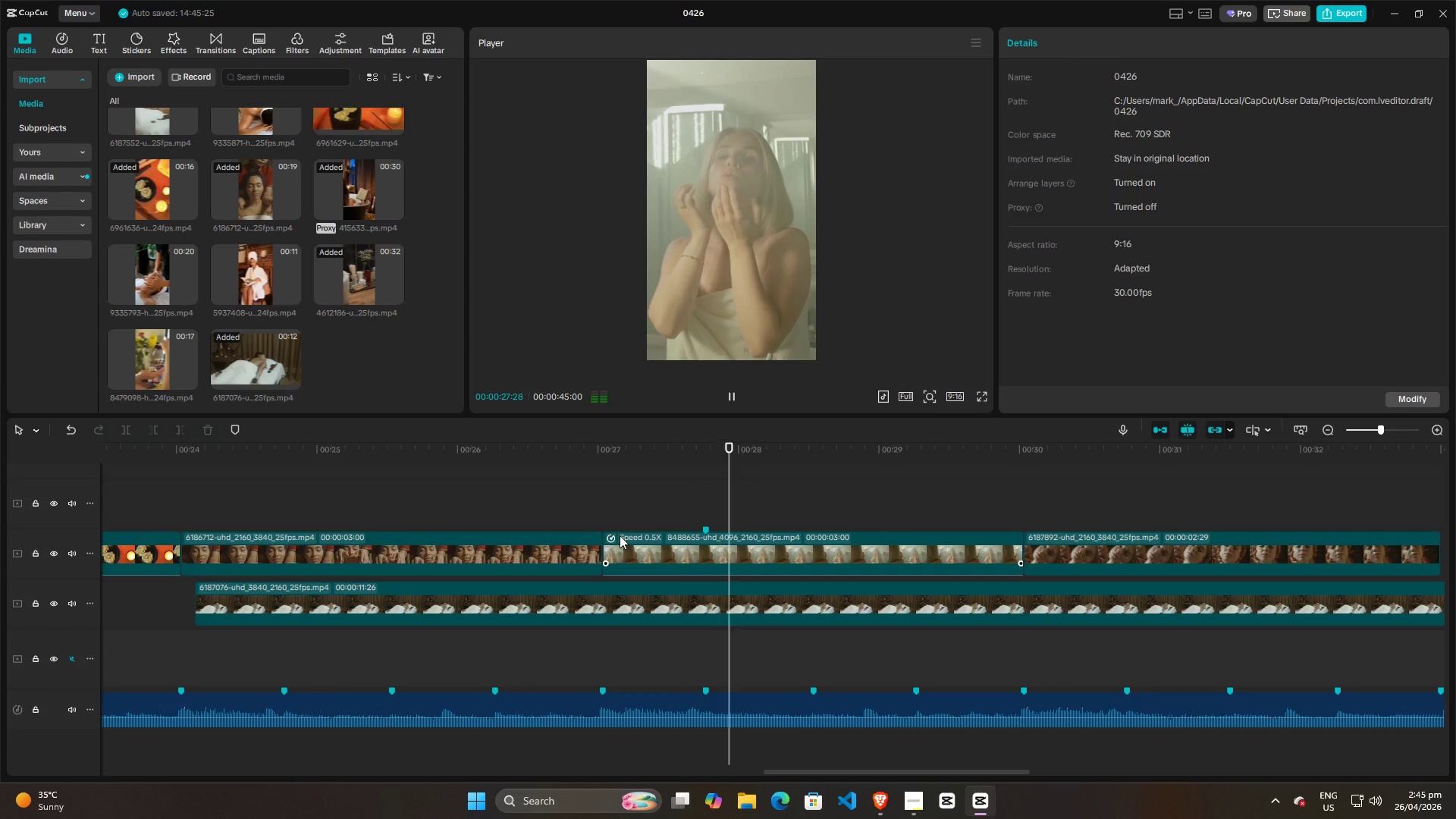 
key(Space)
 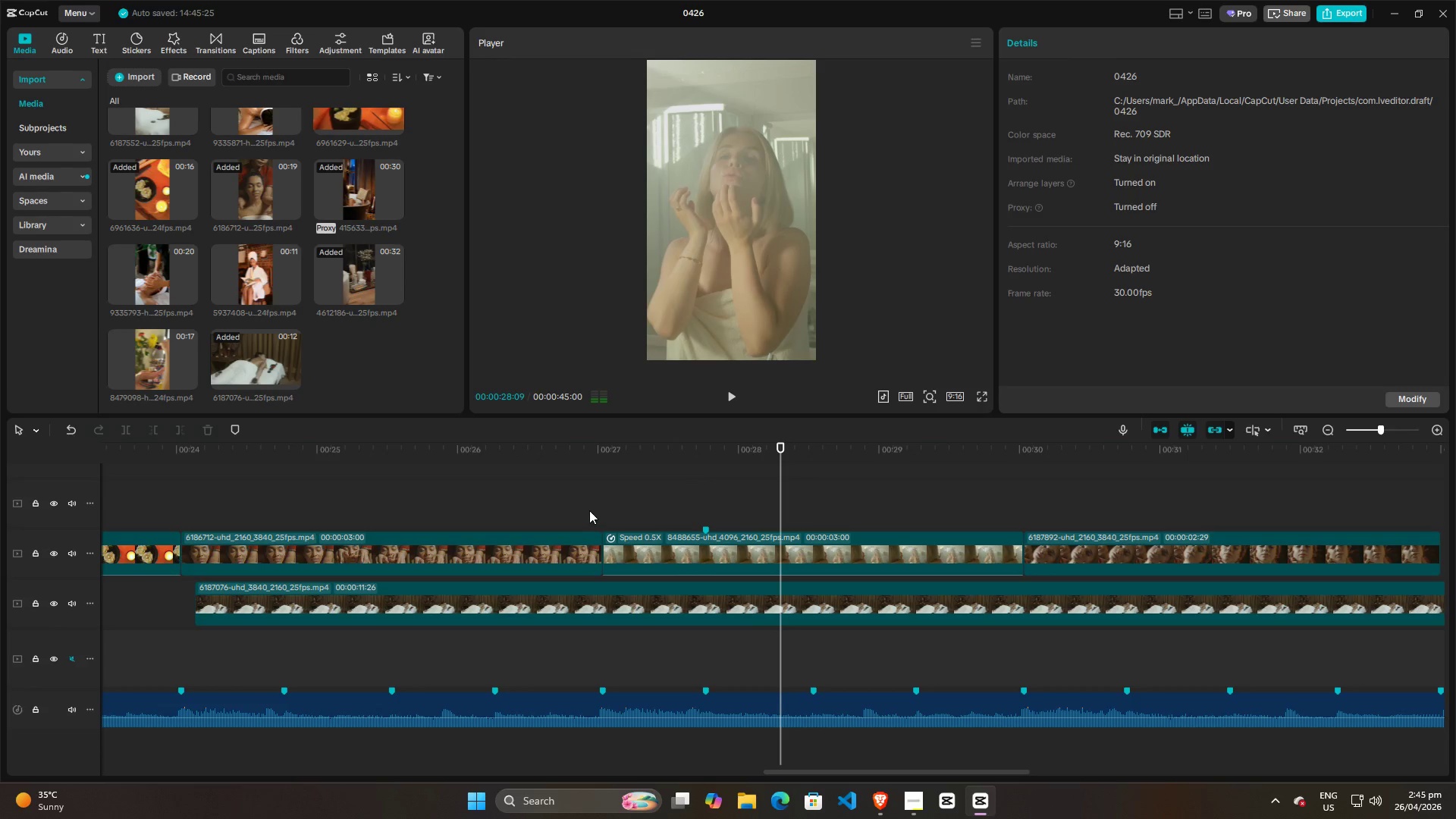 
left_click([589, 510])
 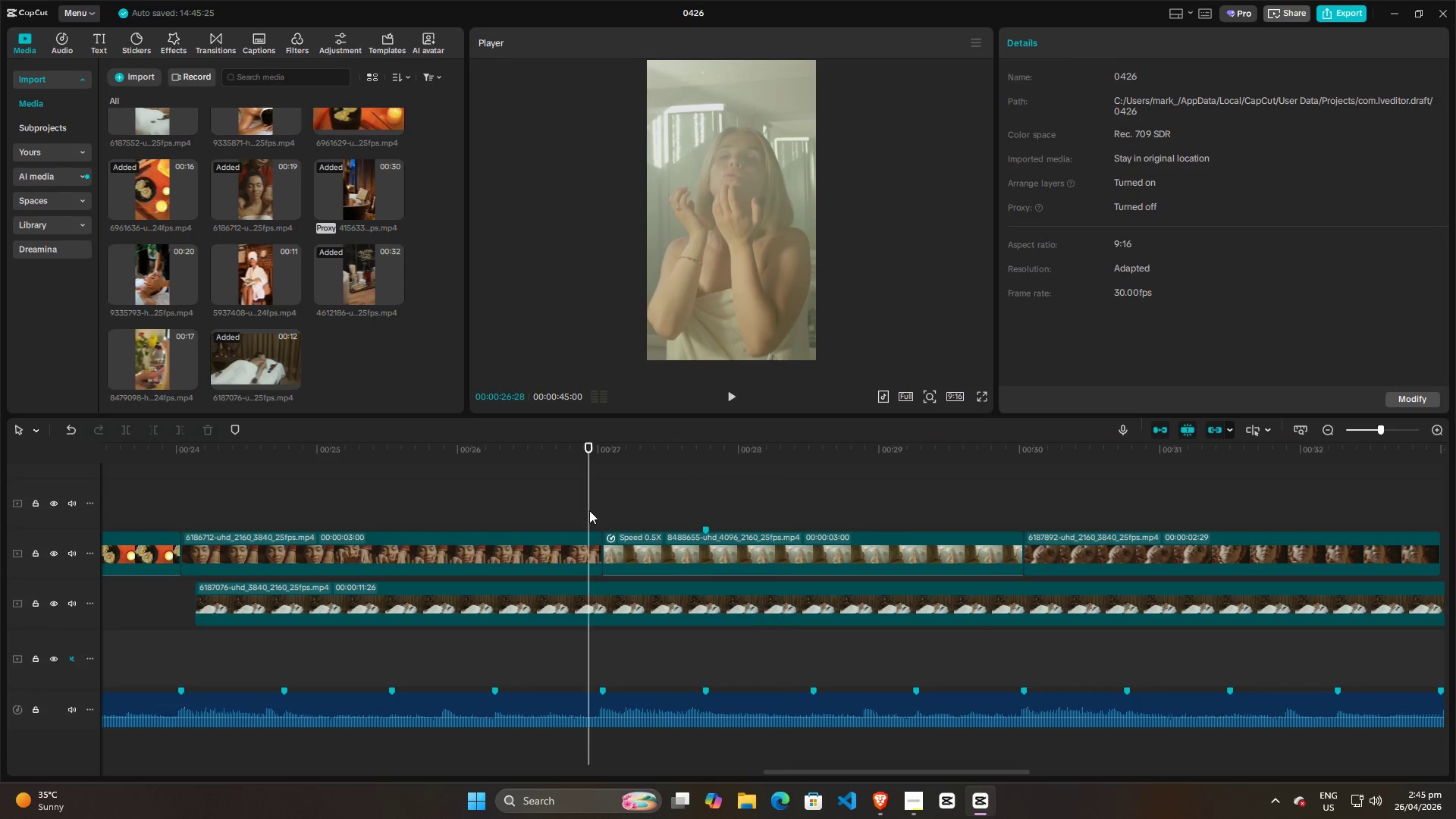 
key(Space)
 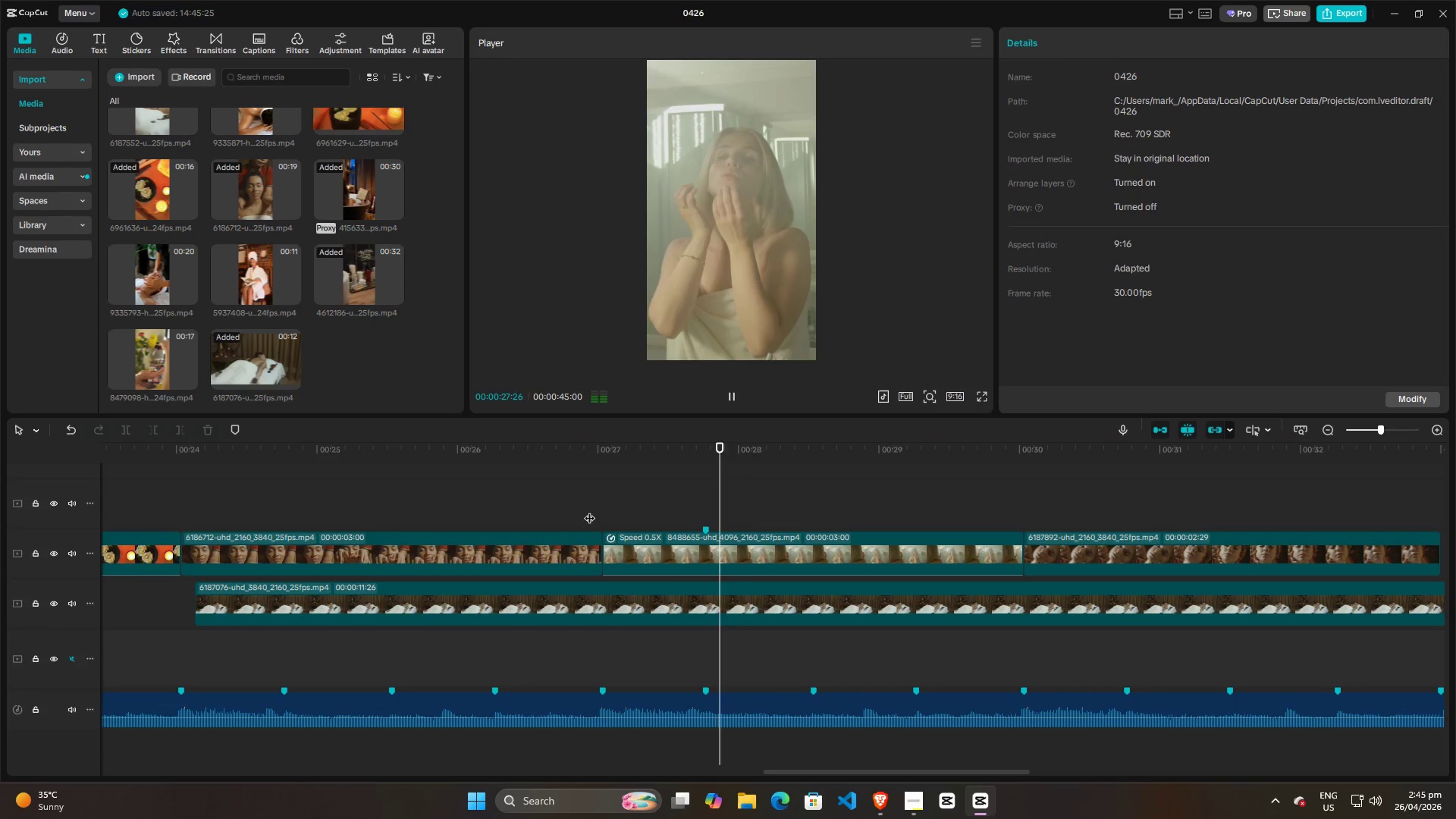 
key(Space)
 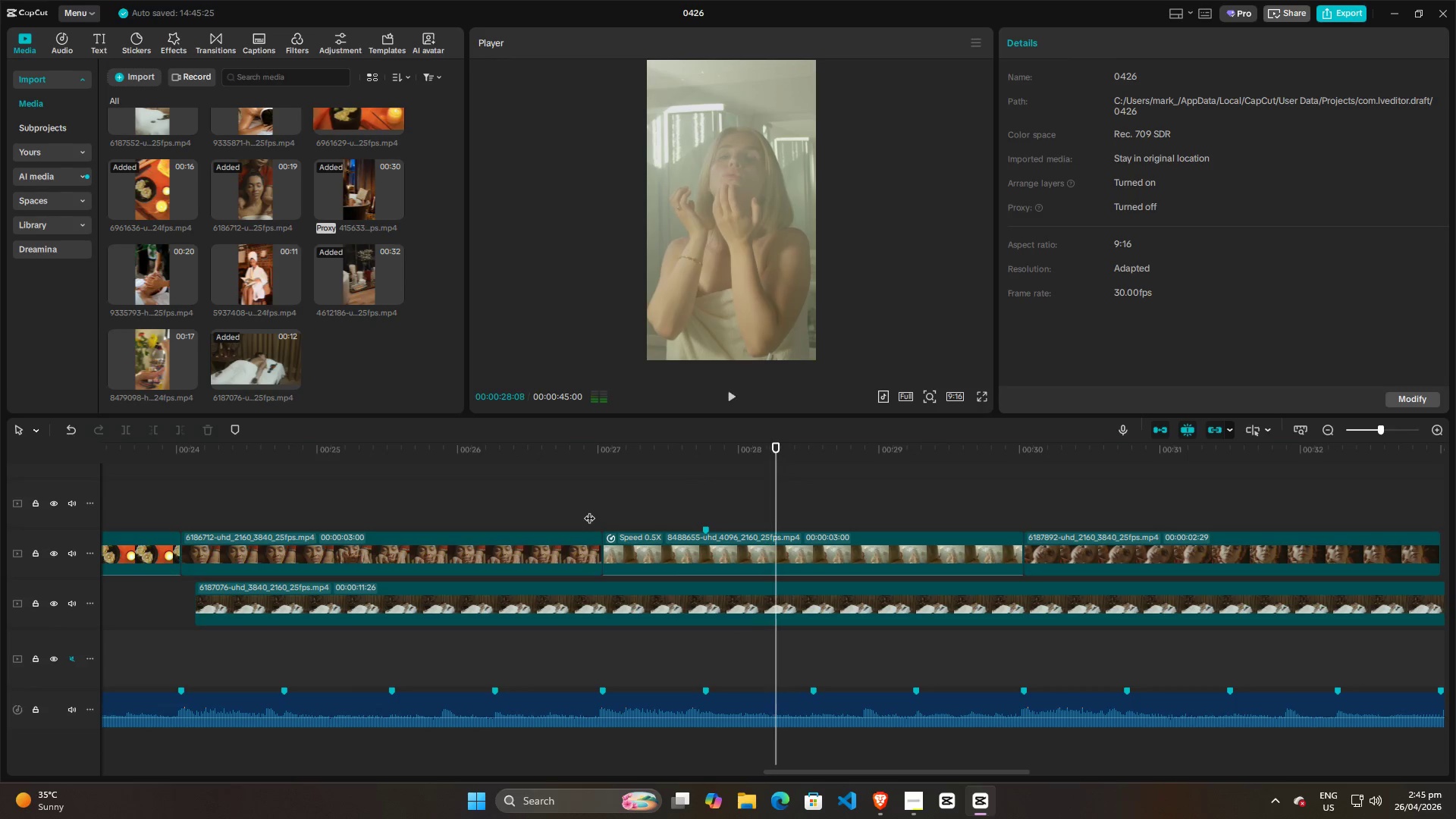 
left_click([589, 510])
 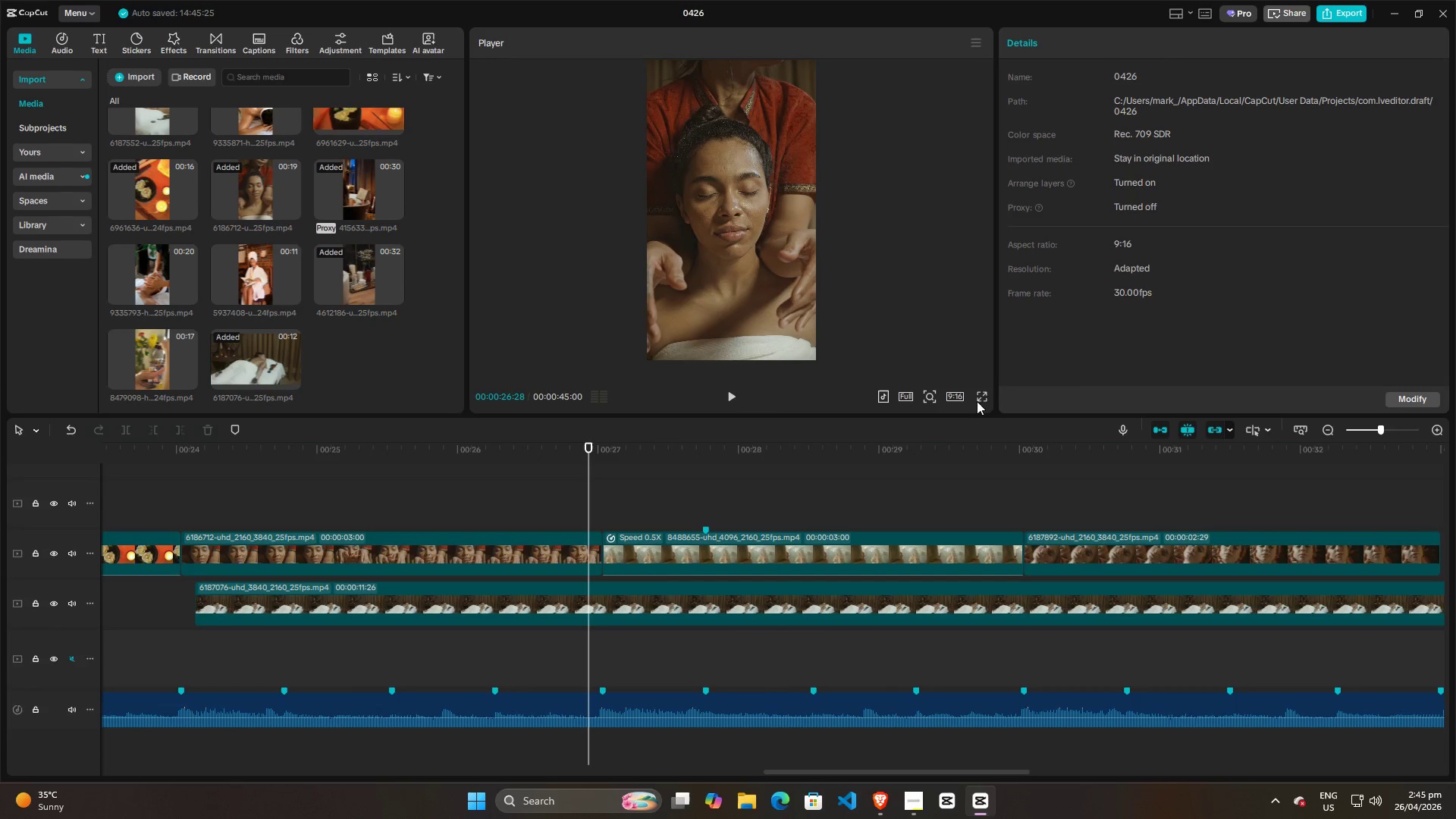 
double_click([987, 403])
 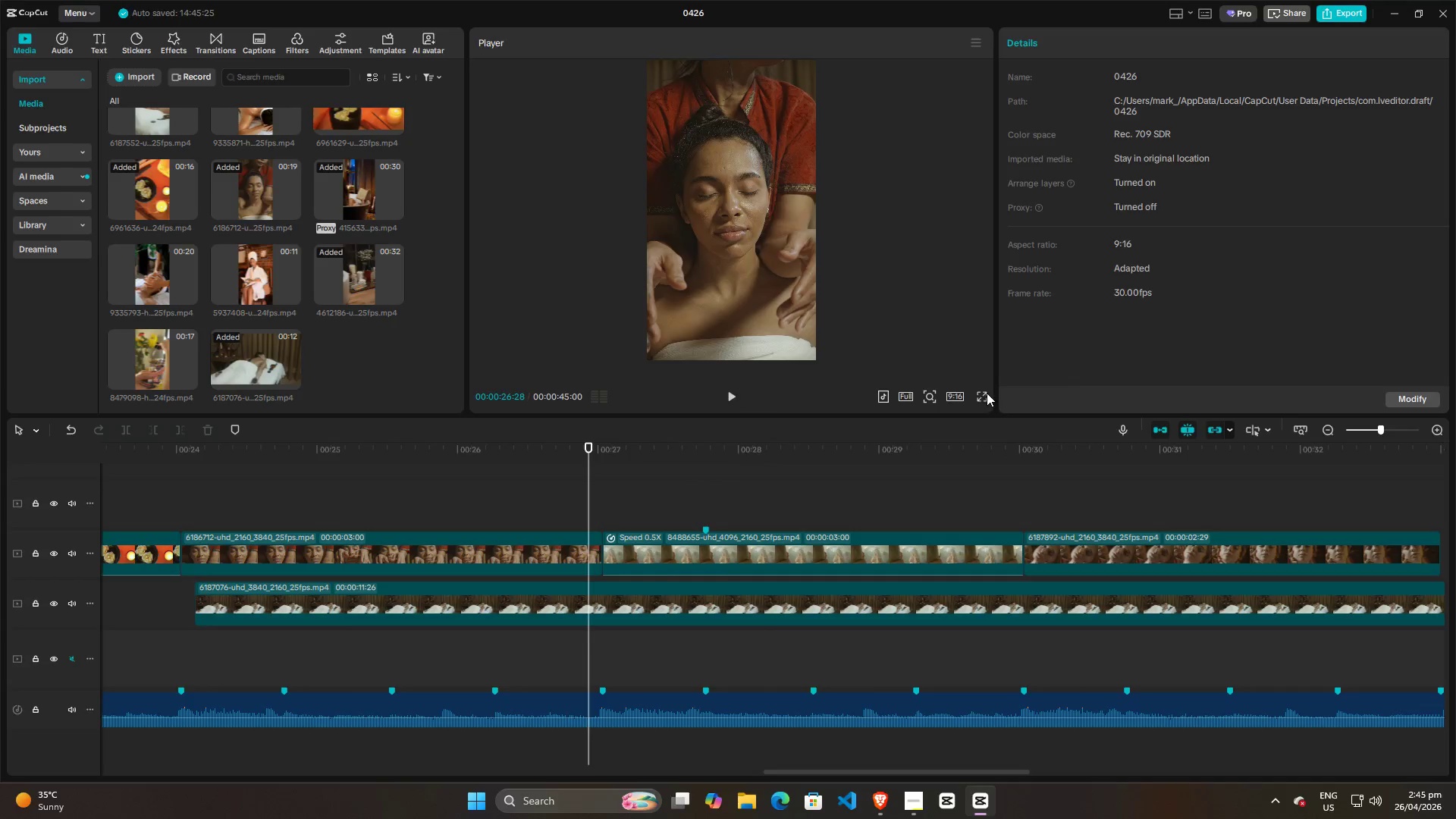 
triple_click([987, 393])
 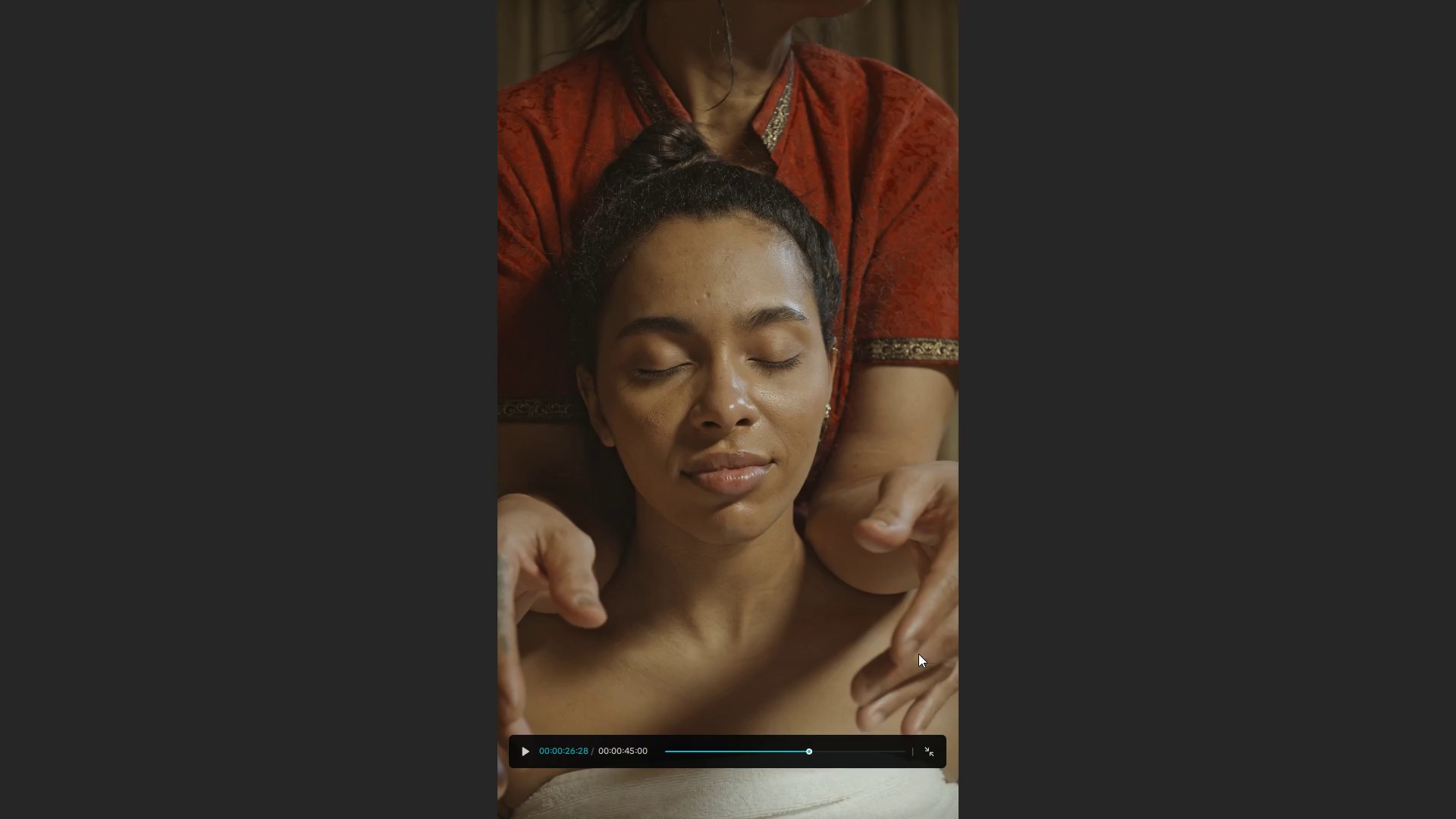 
key(Space)
 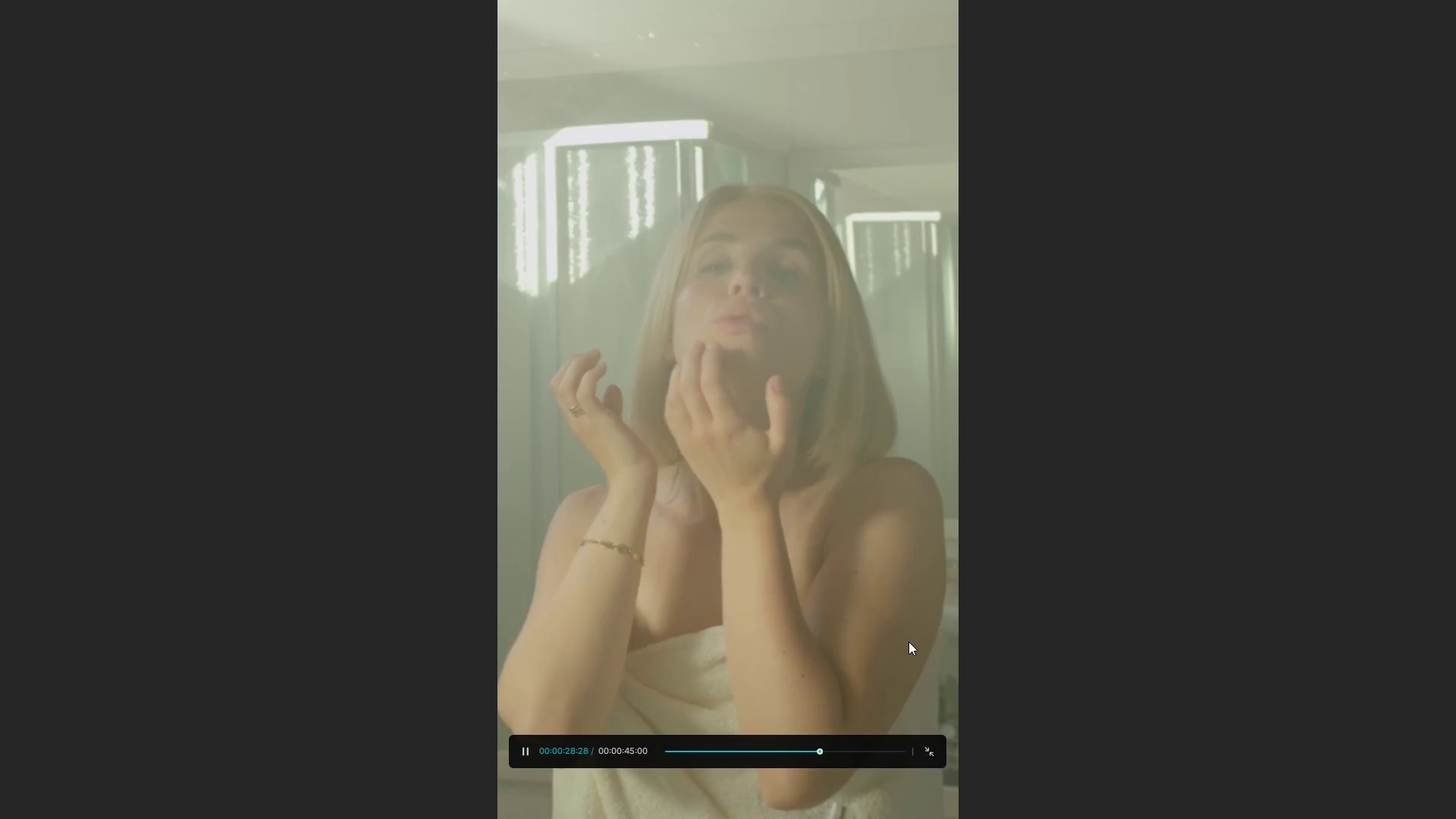 
key(Space)
 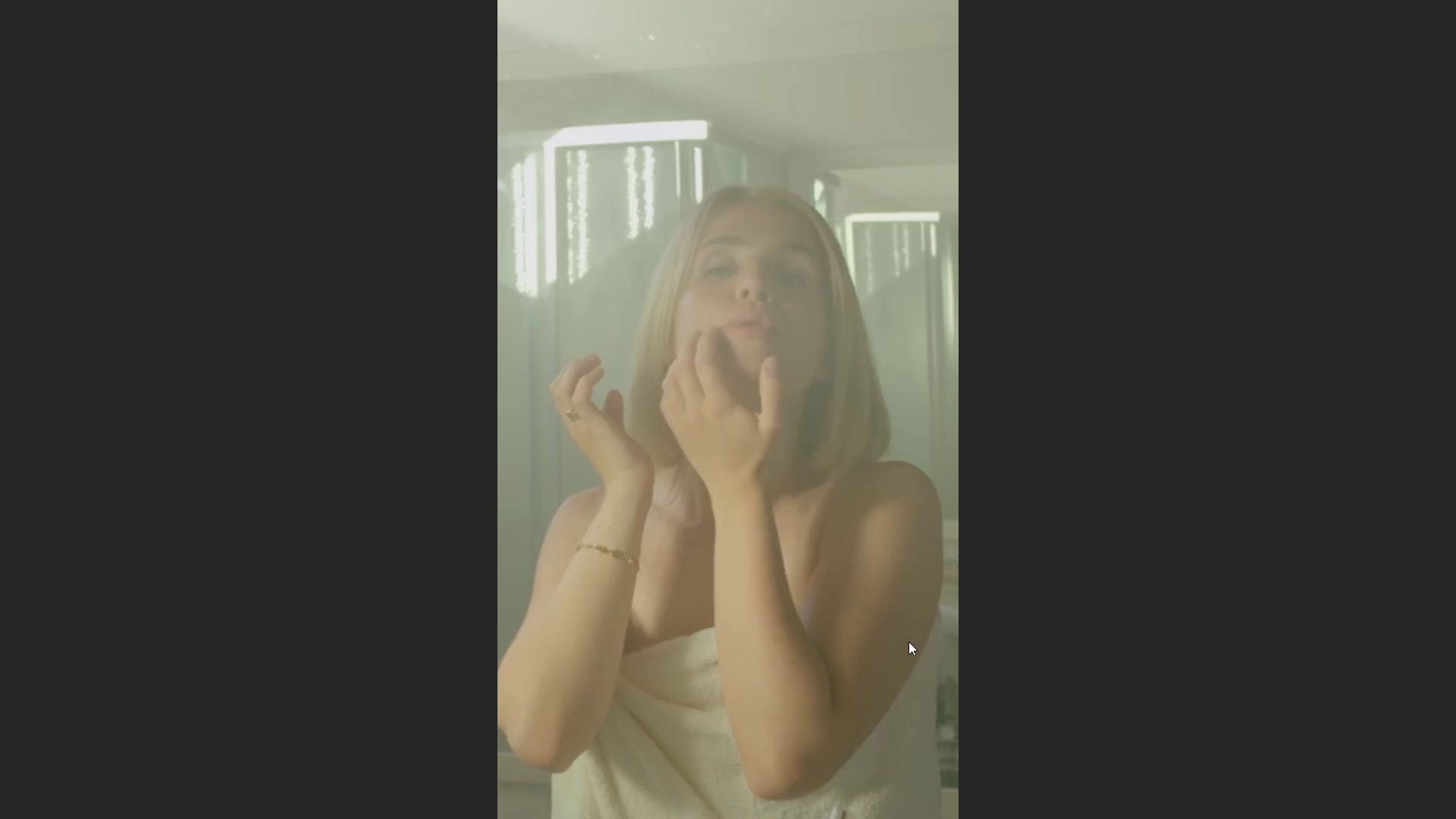 
key(Escape)
 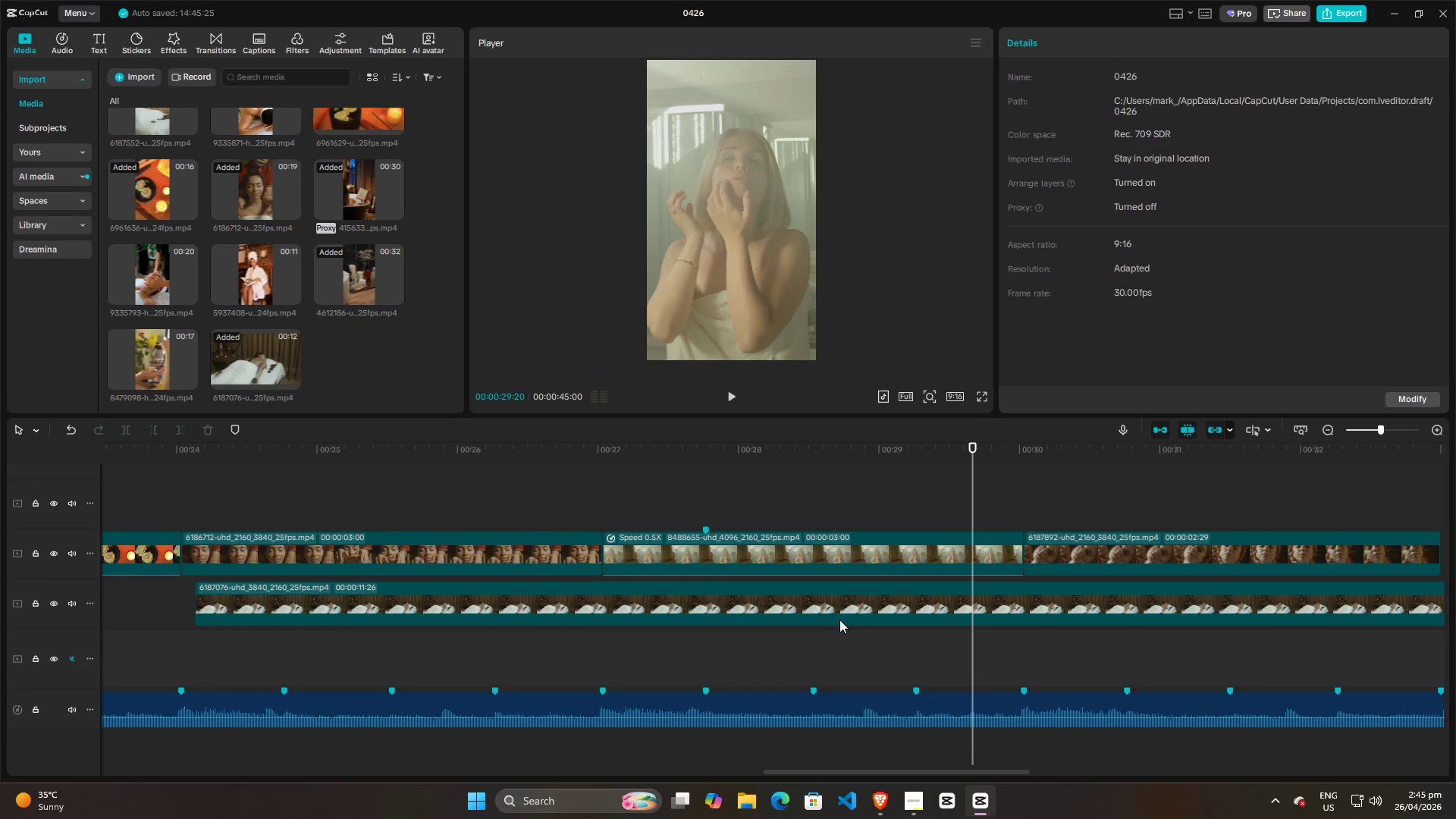 
key(Space)
 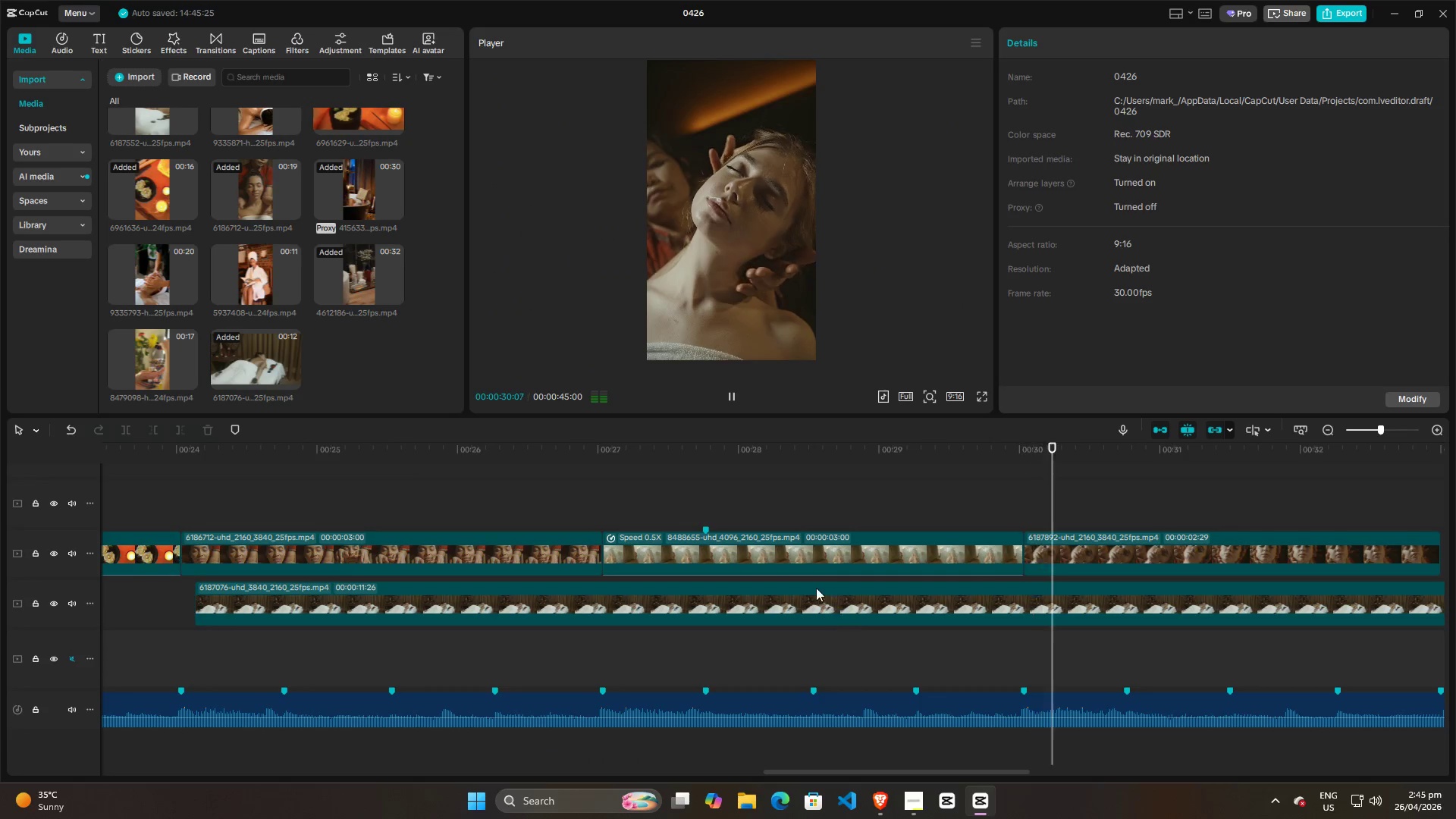 
key(Space)
 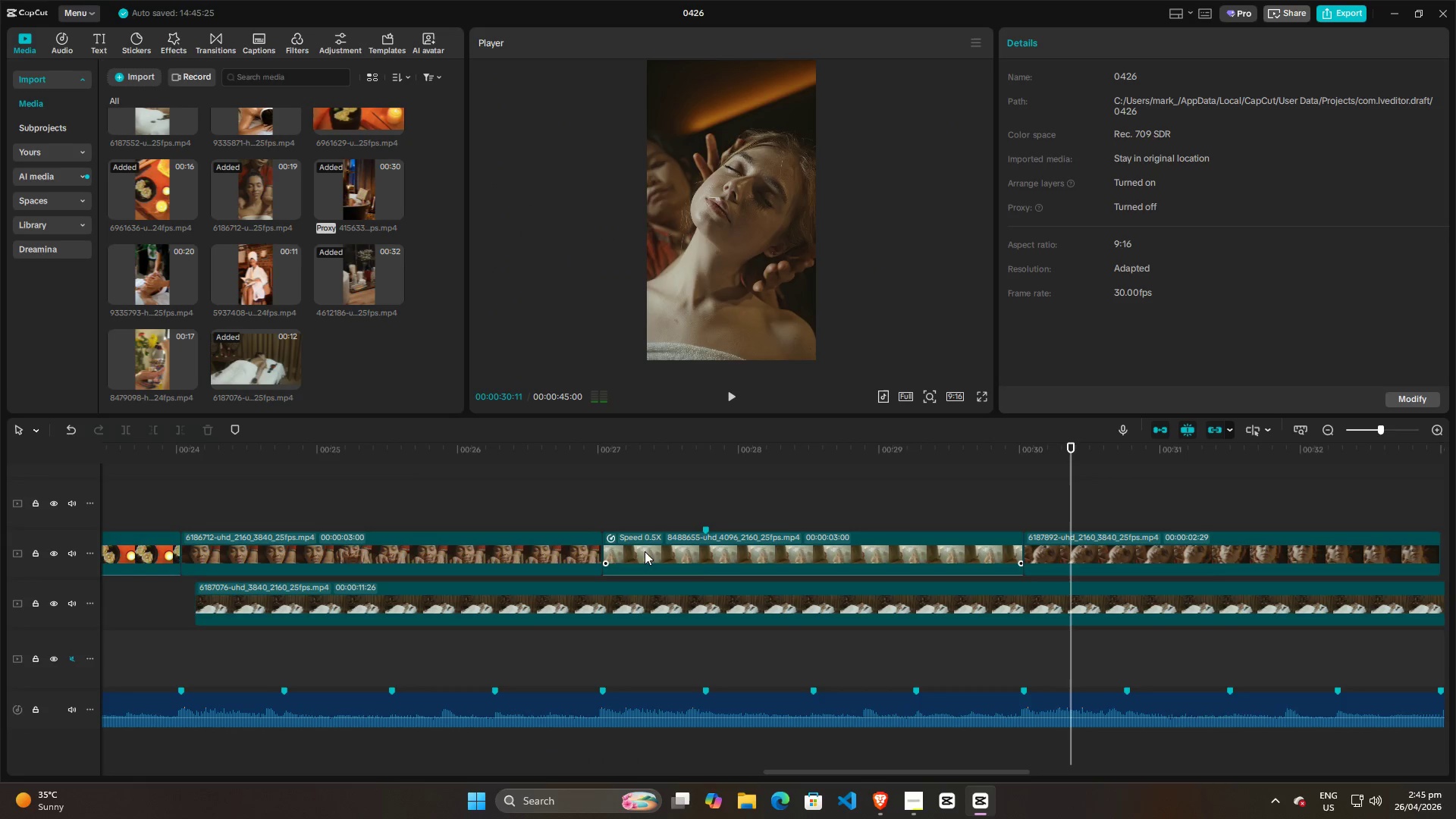 
hold_key(key=ControlLeft, duration=1.51)
hold_key(key=ControlLeft, duration=0.33)
scroll: coordinate [633, 546], scroll_direction: down, amount: 33.0
 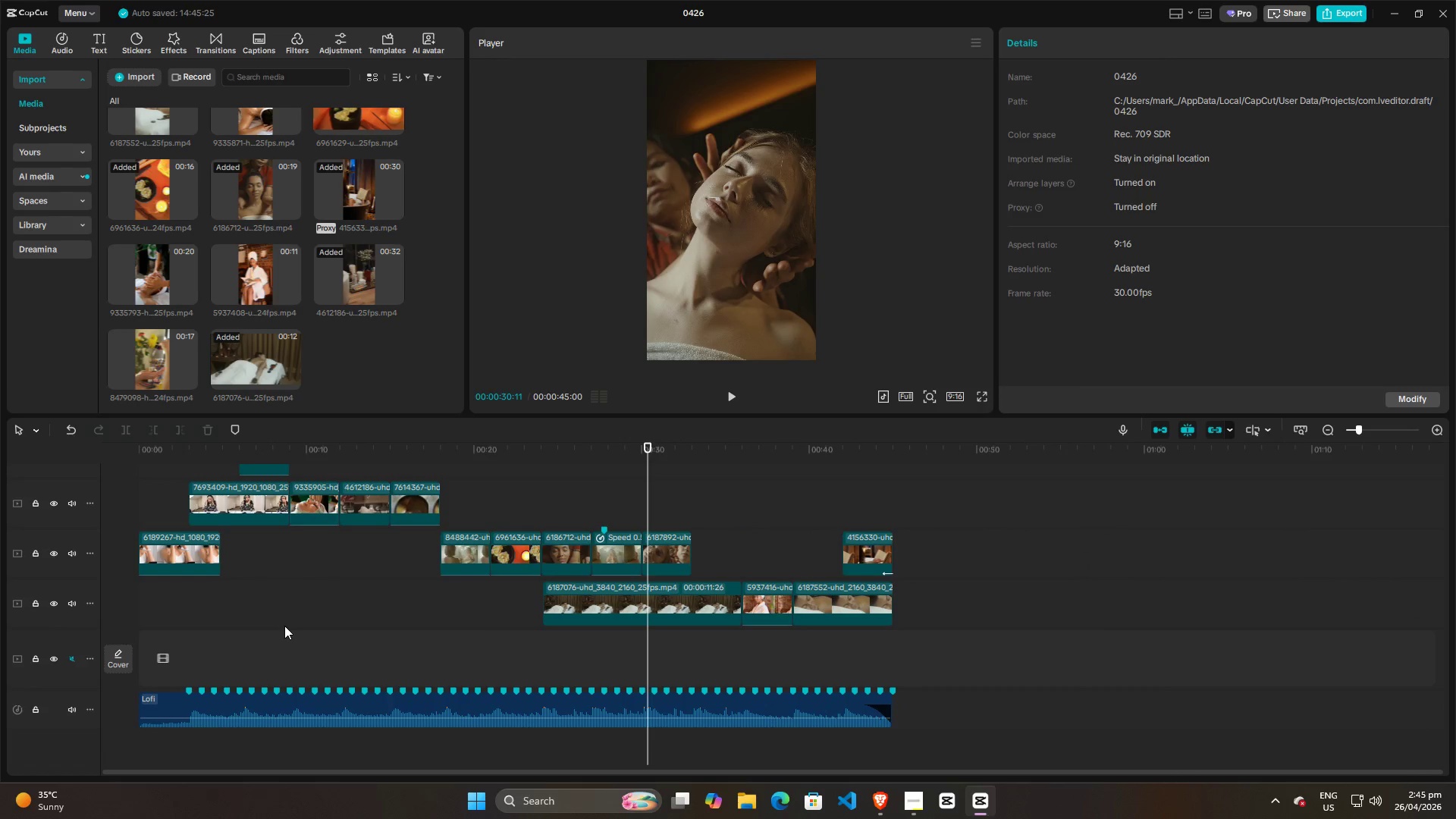 
left_click([284, 626])
 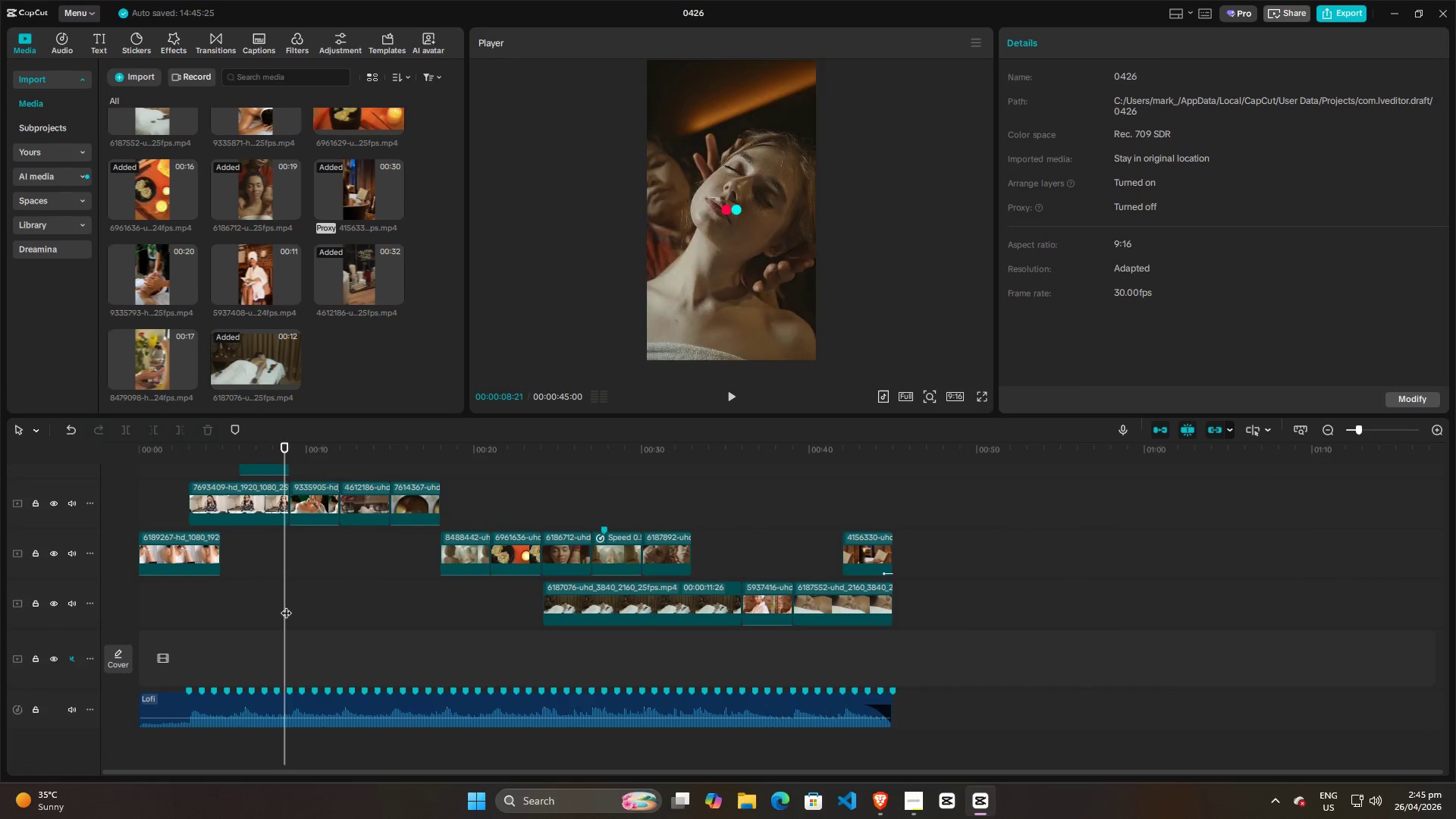 
left_click_drag(start_coordinate=[286, 605], to_coordinate=[0, 576])
 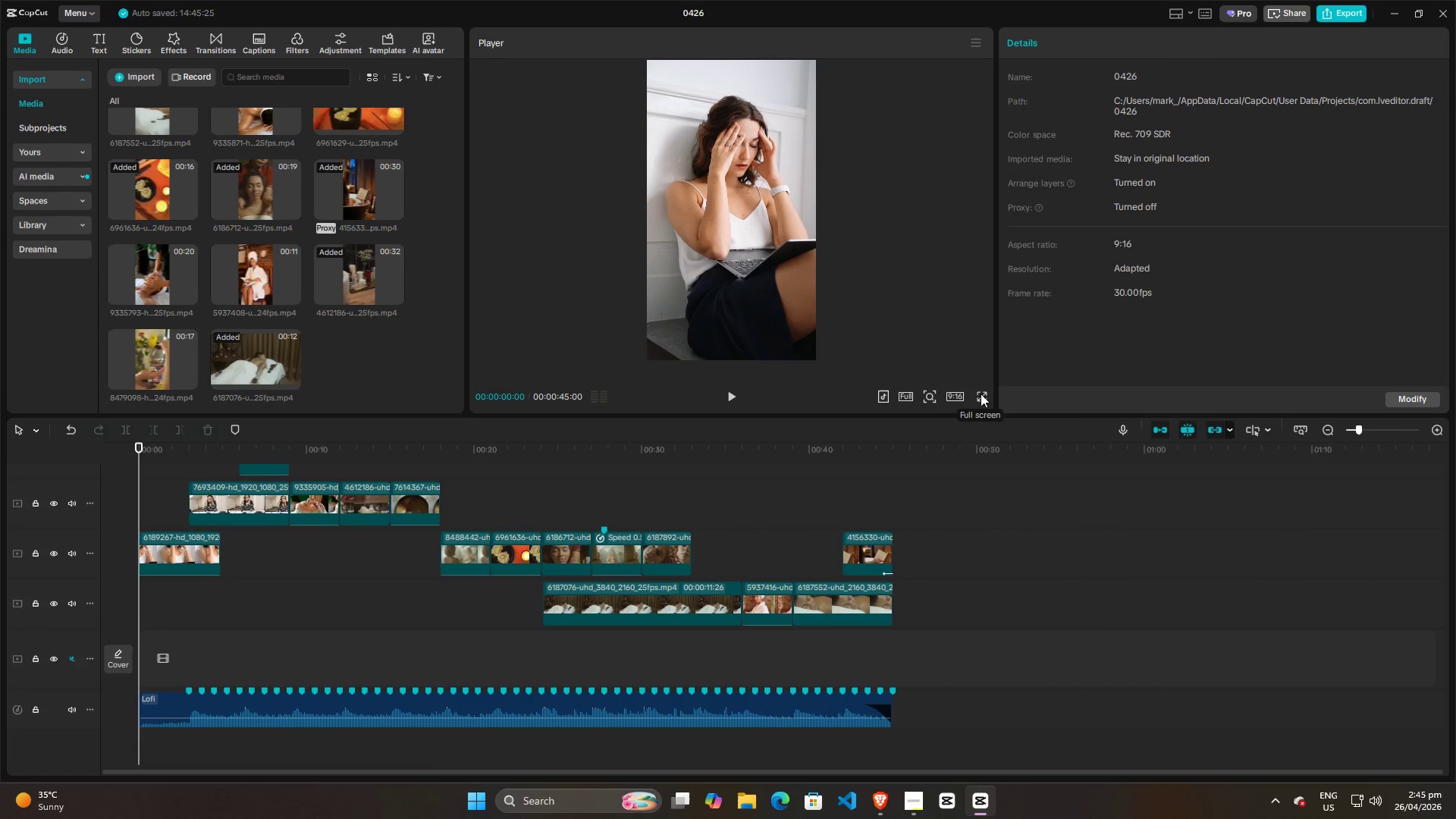 
left_click([981, 394])
 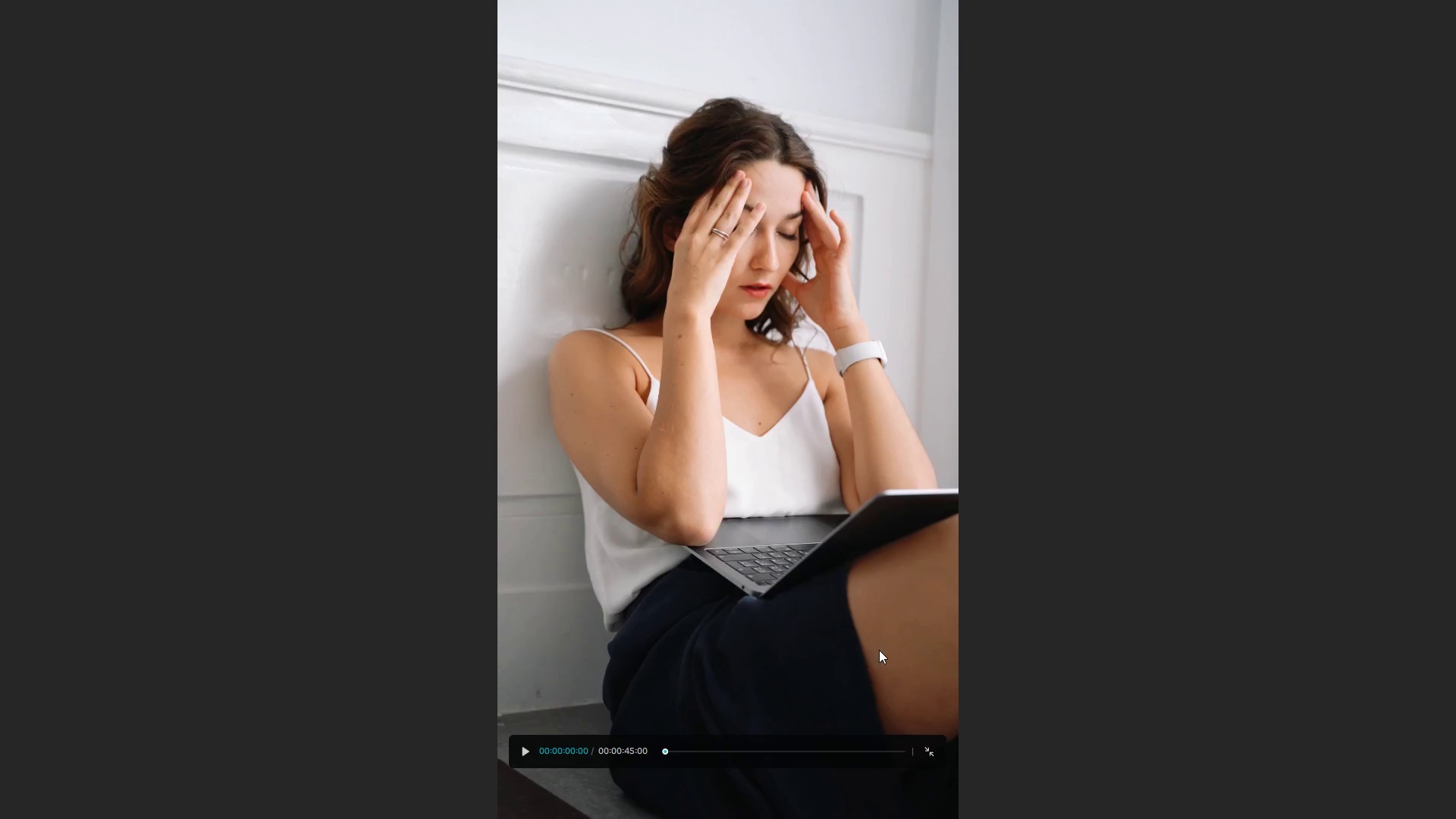 
key(Space)
 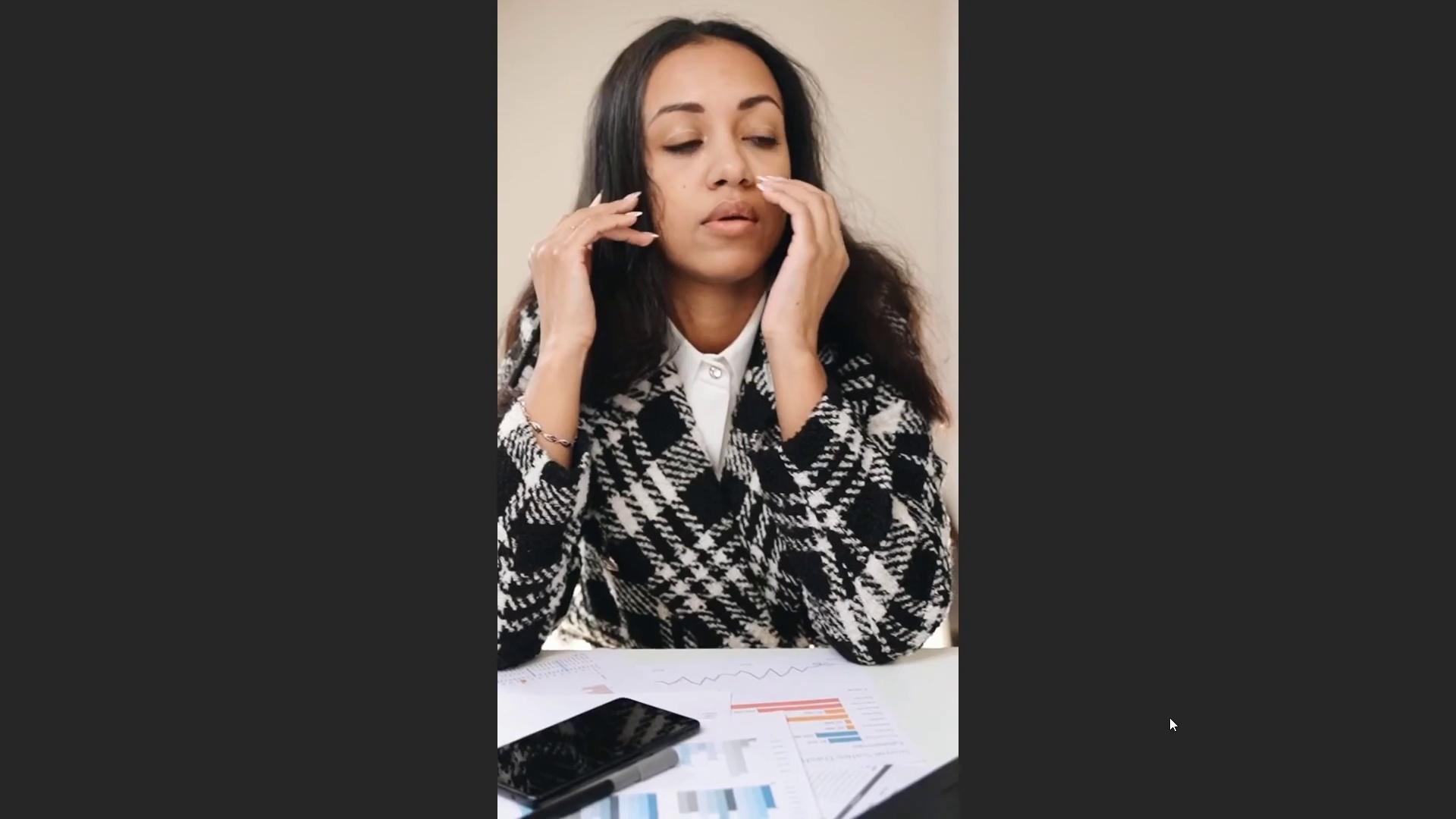 
wait(6.92)
 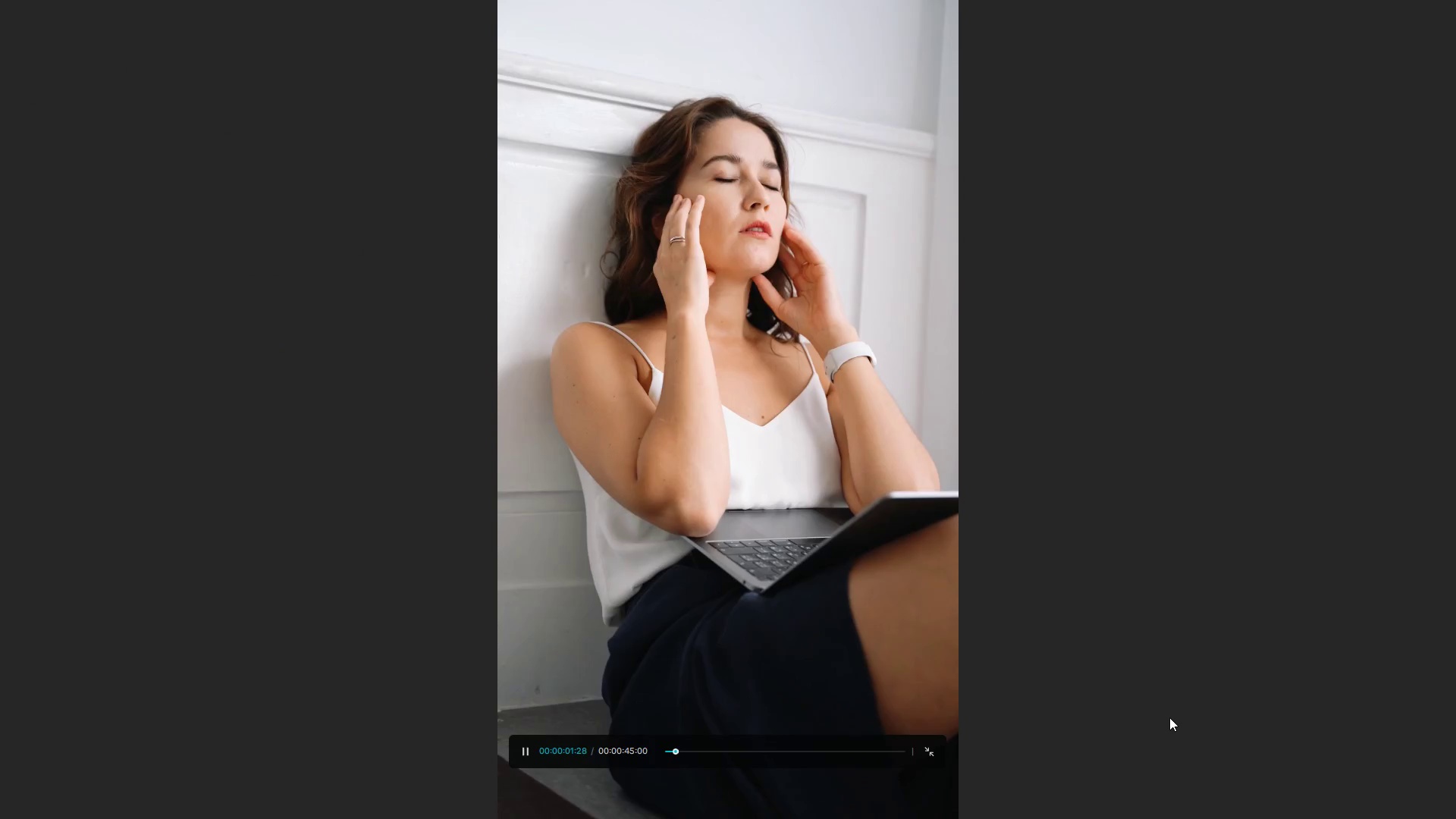 
key(Escape)
 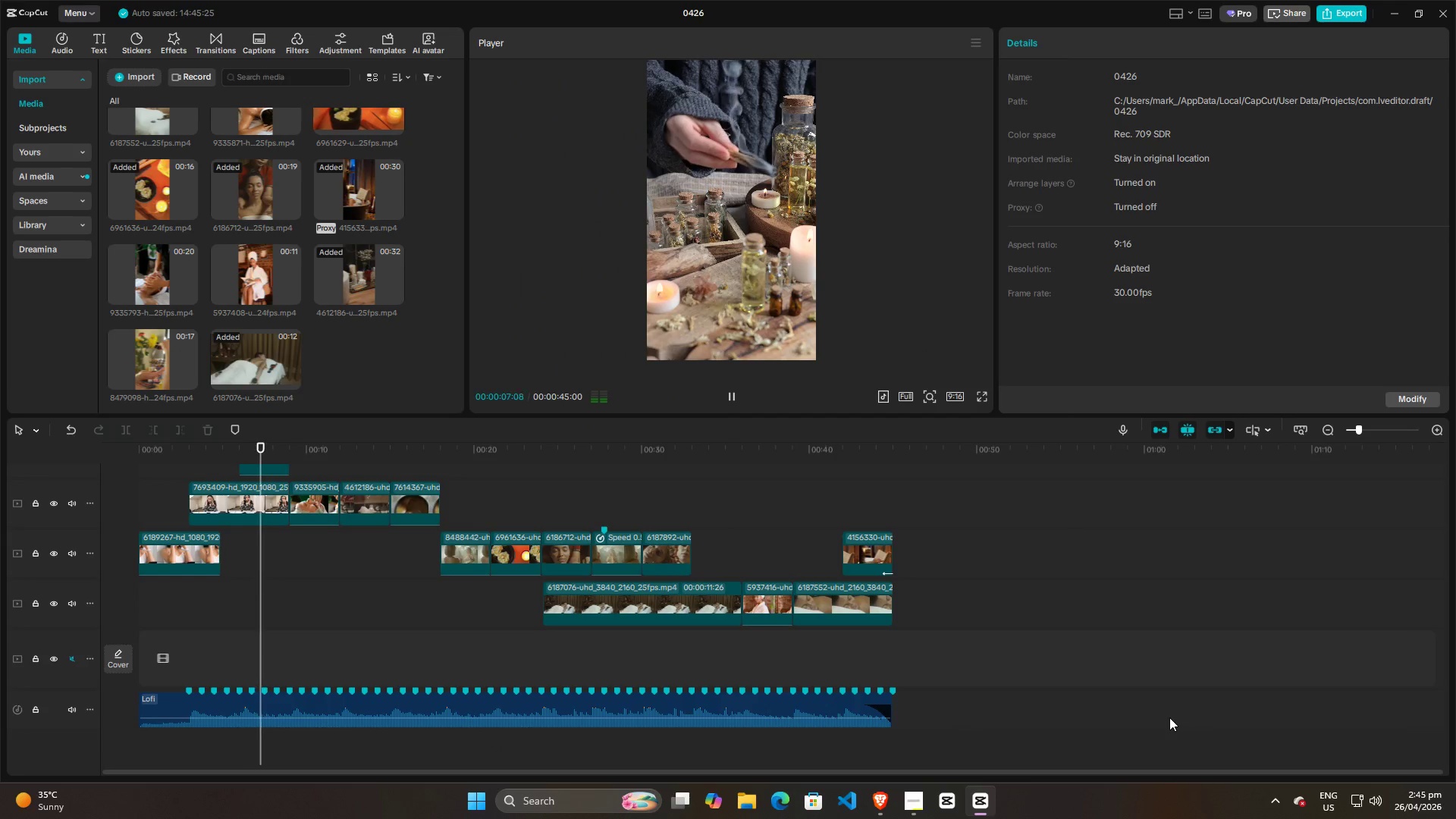 
key(Space)
 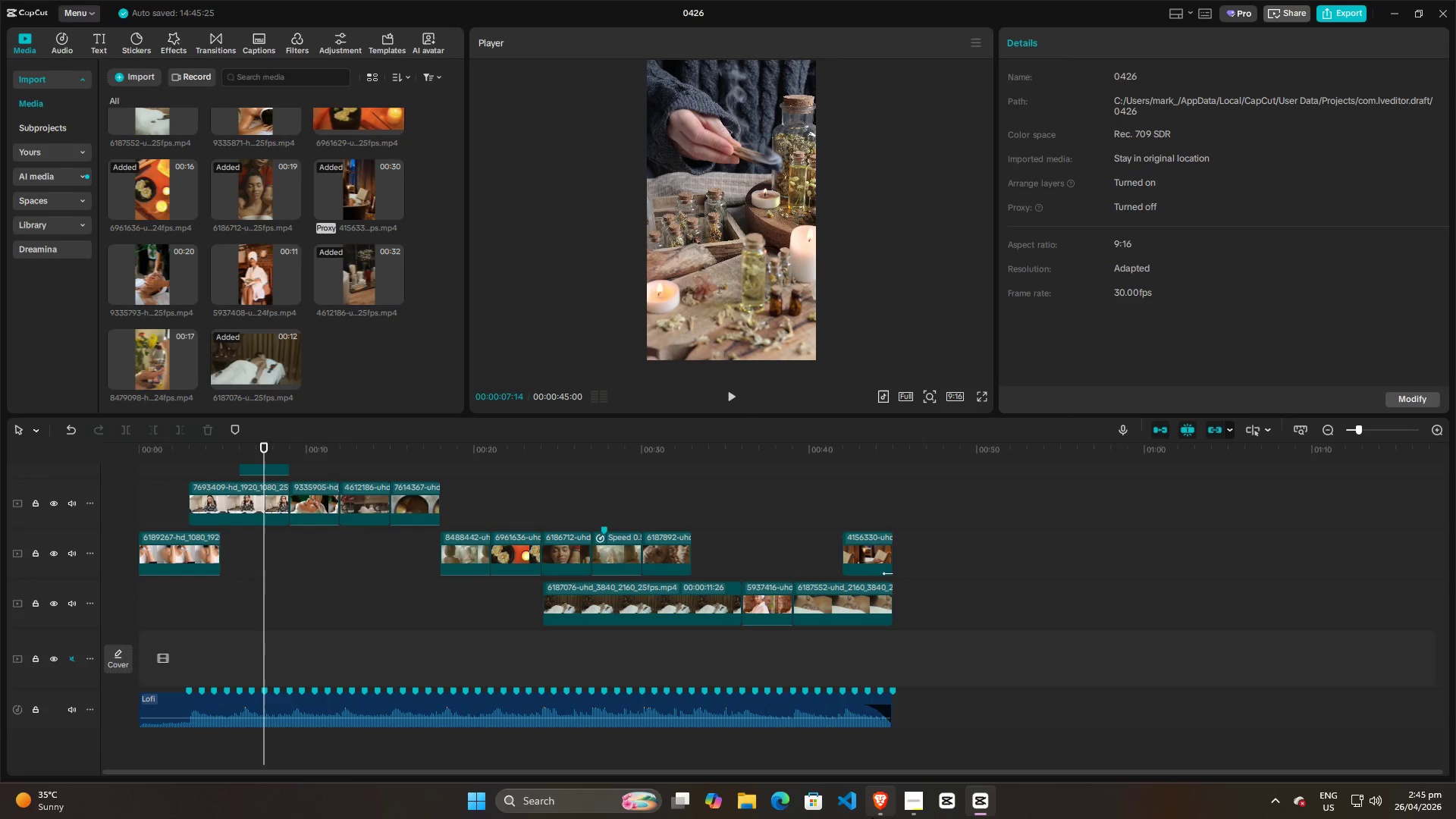 
left_click([873, 811])
 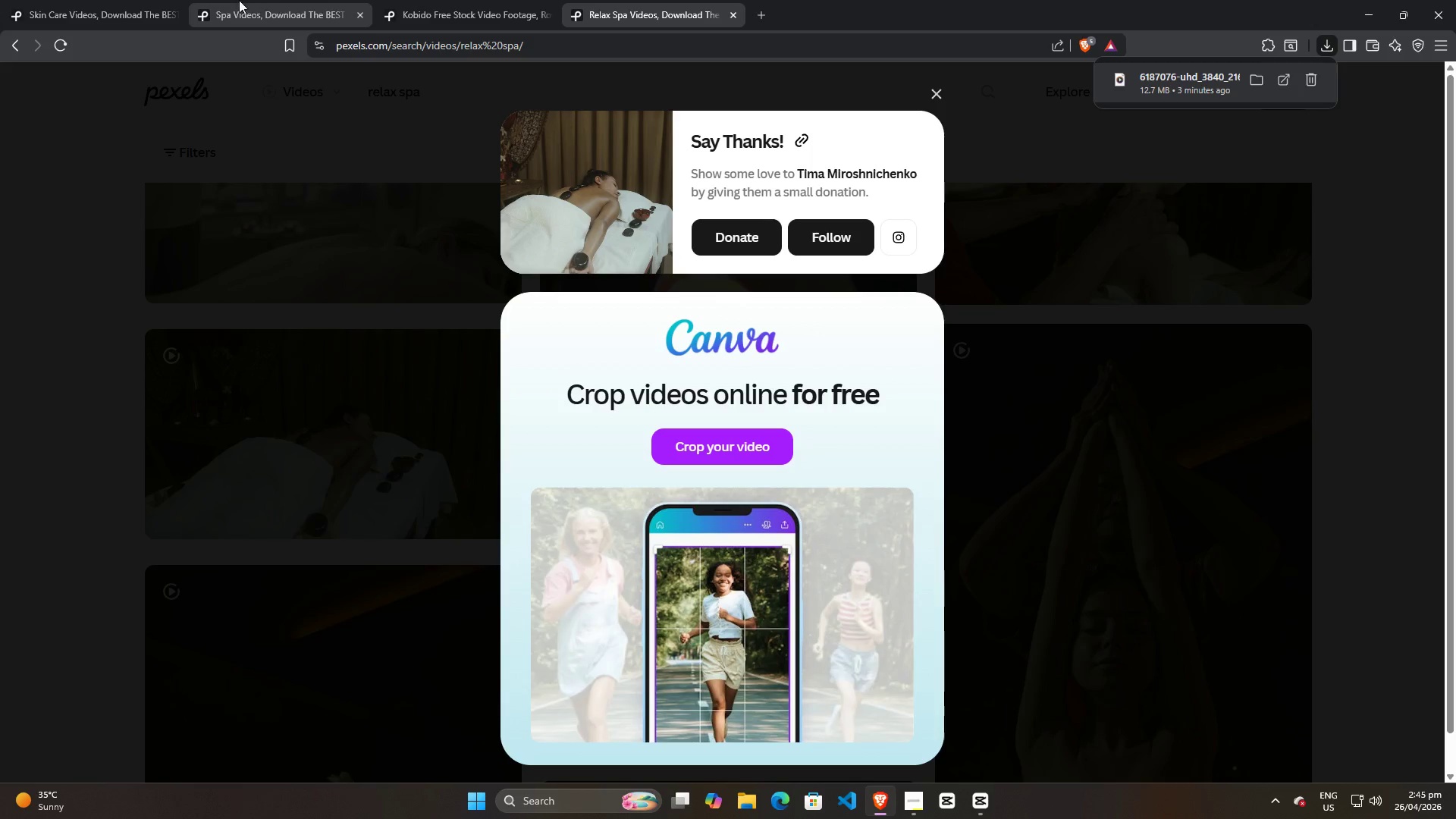 
double_click([84, 0])
 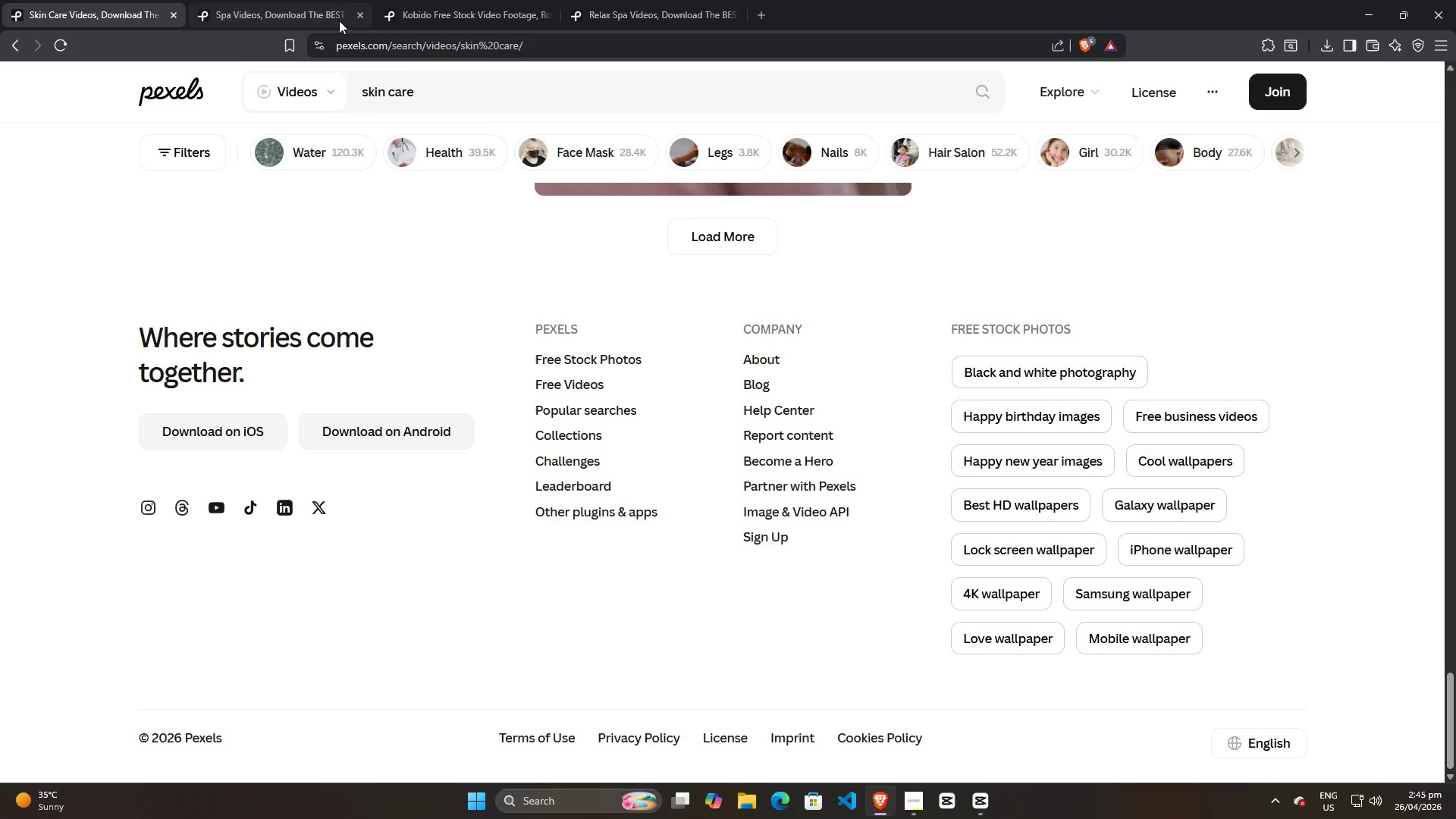 
scroll: coordinate [492, 363], scroll_direction: up, amount: 16.0
 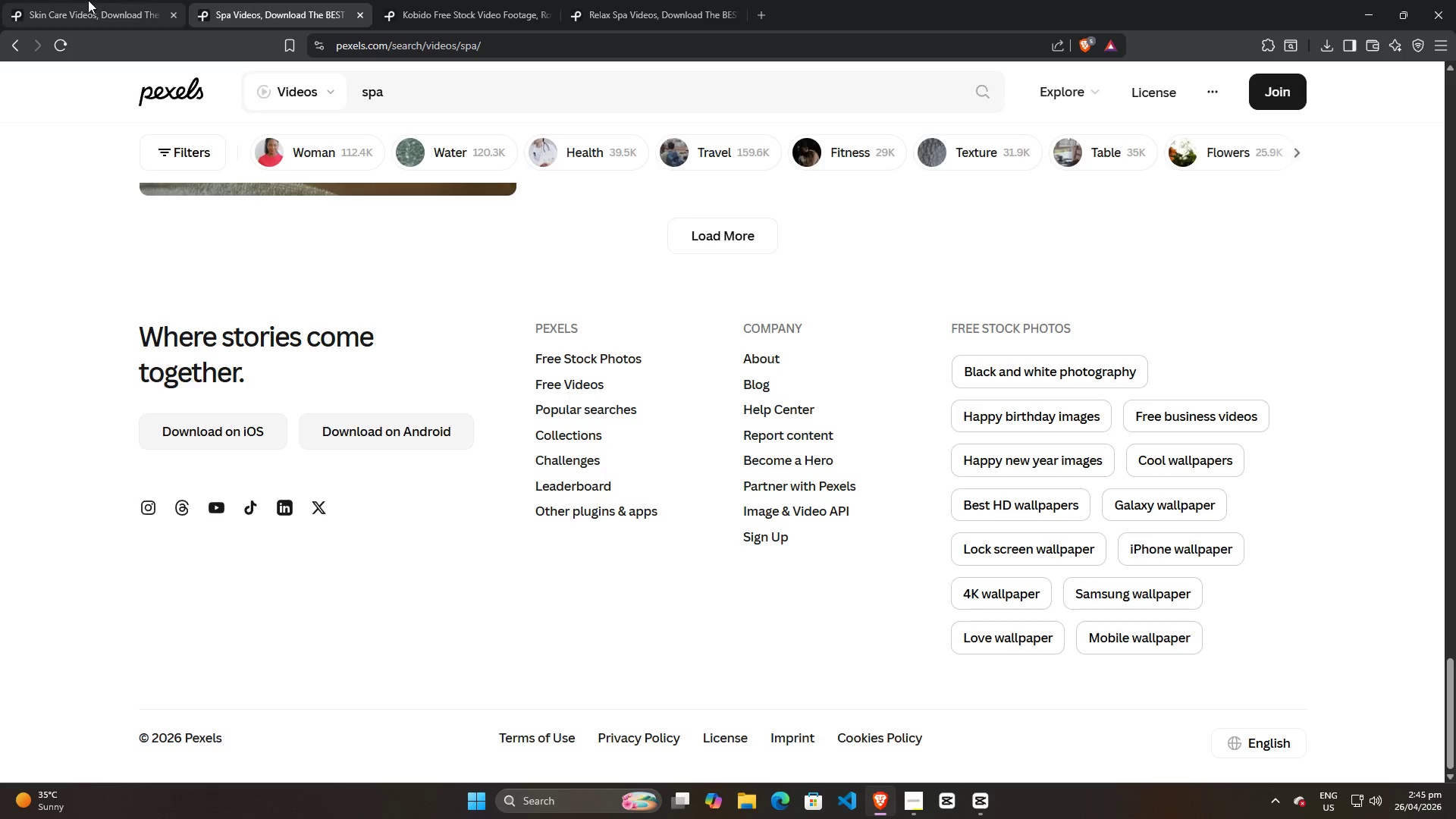 
double_click([77, 0])
 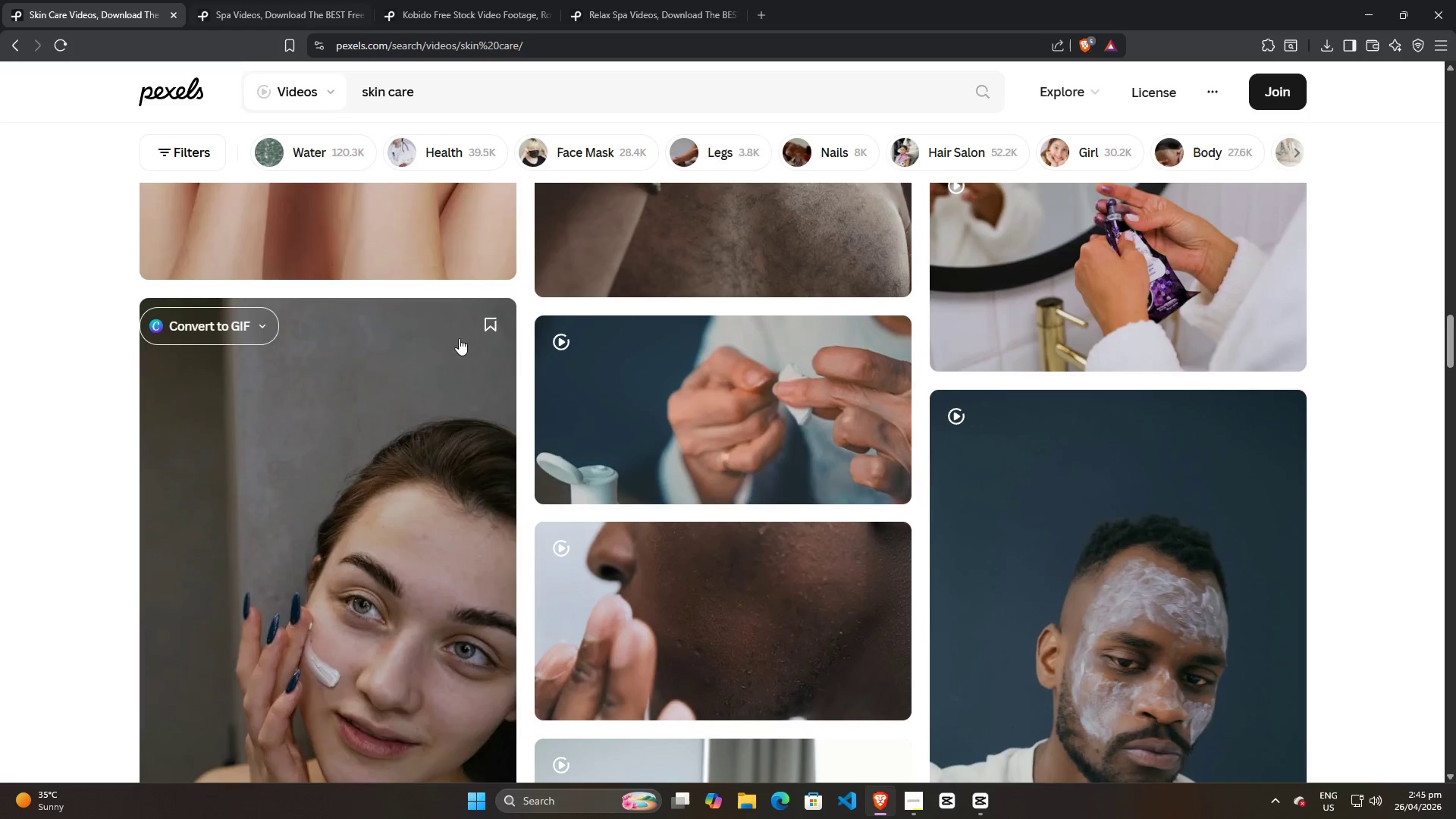 
scroll: coordinate [459, 338], scroll_direction: up, amount: 4.0
 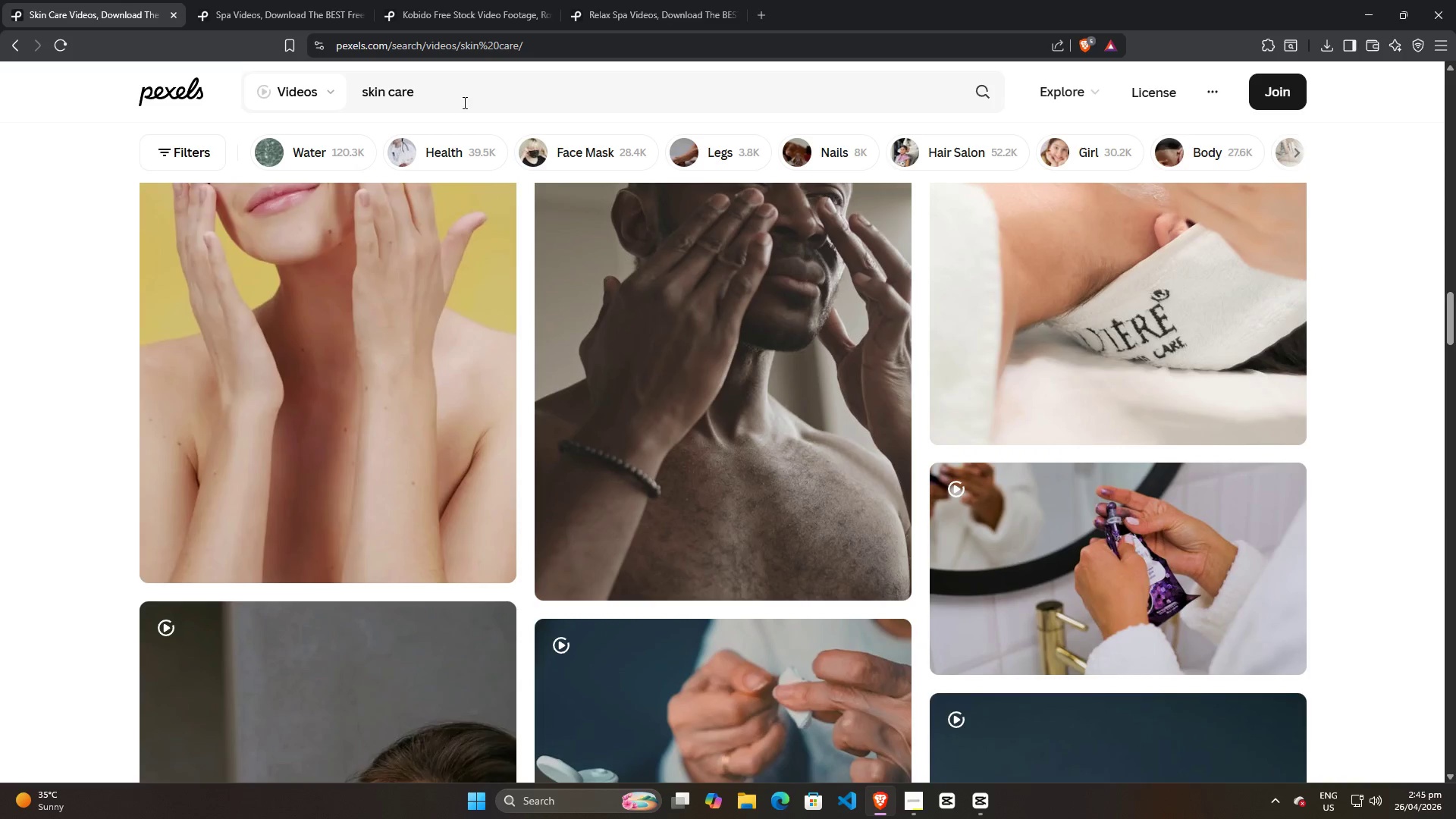 
left_click_drag(start_coordinate=[452, 95], to_coordinate=[302, 94])
 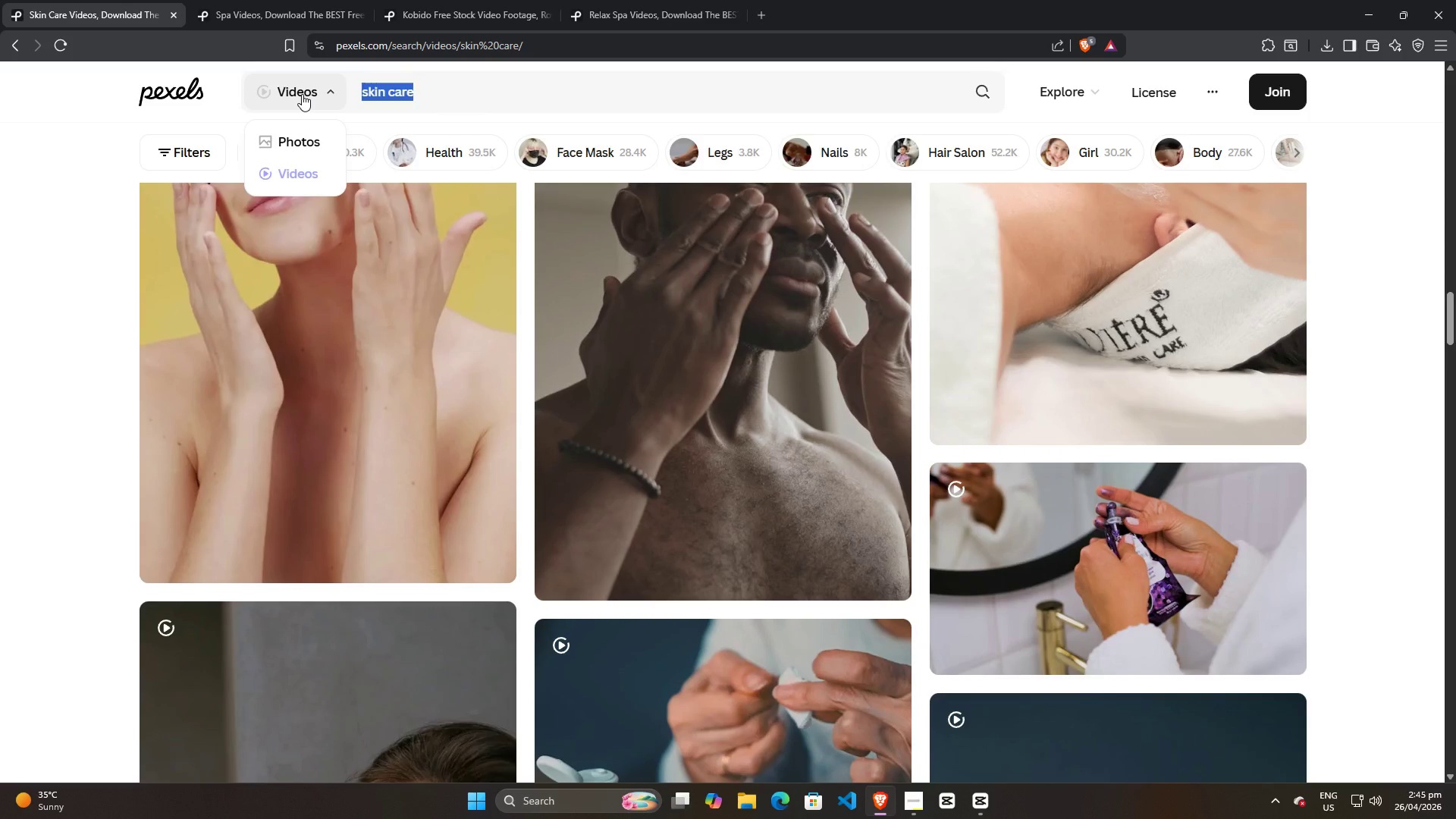 
type(stressed)
 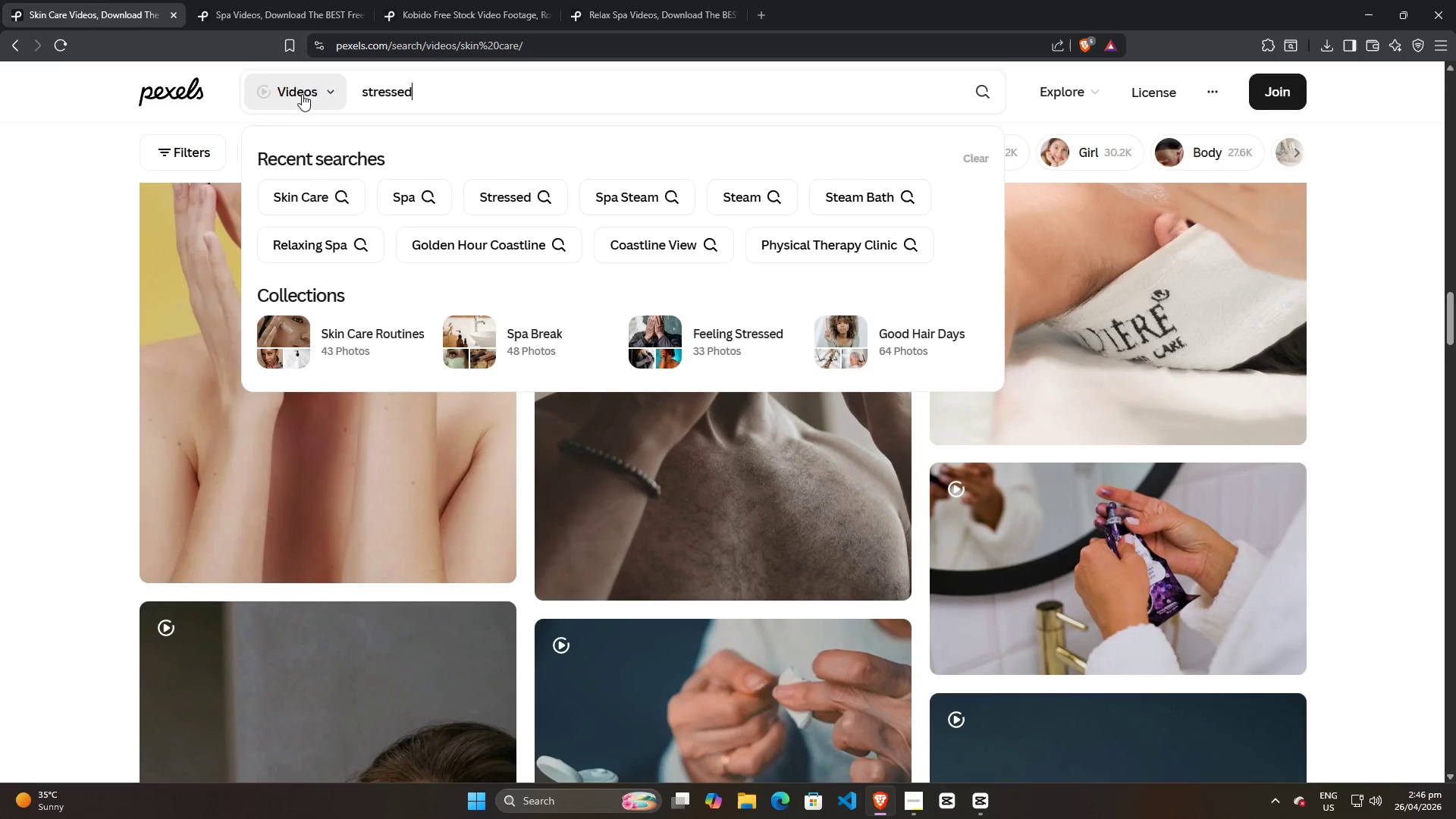 
key(Enter)
 